 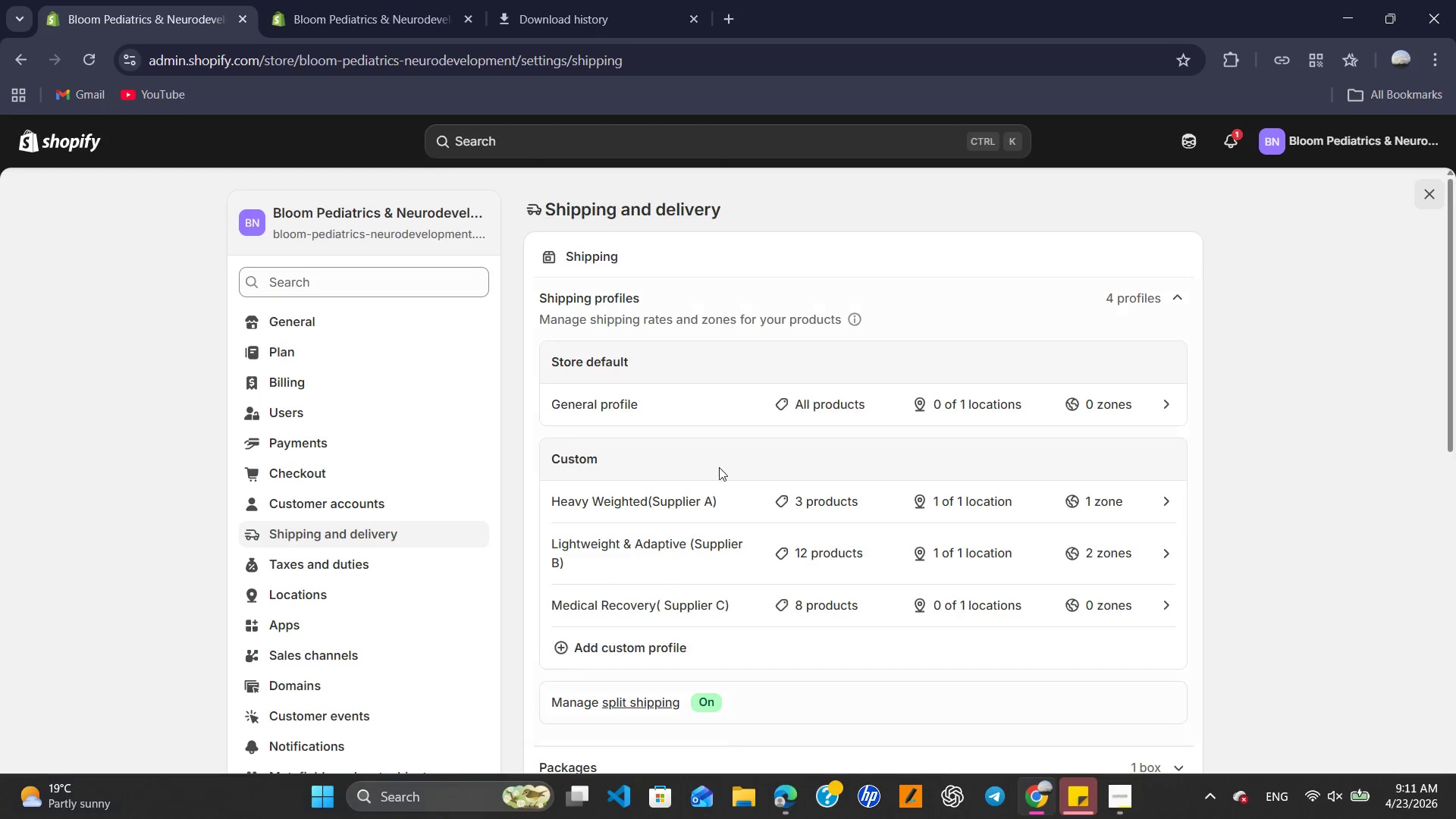 
left_click([628, 583])
 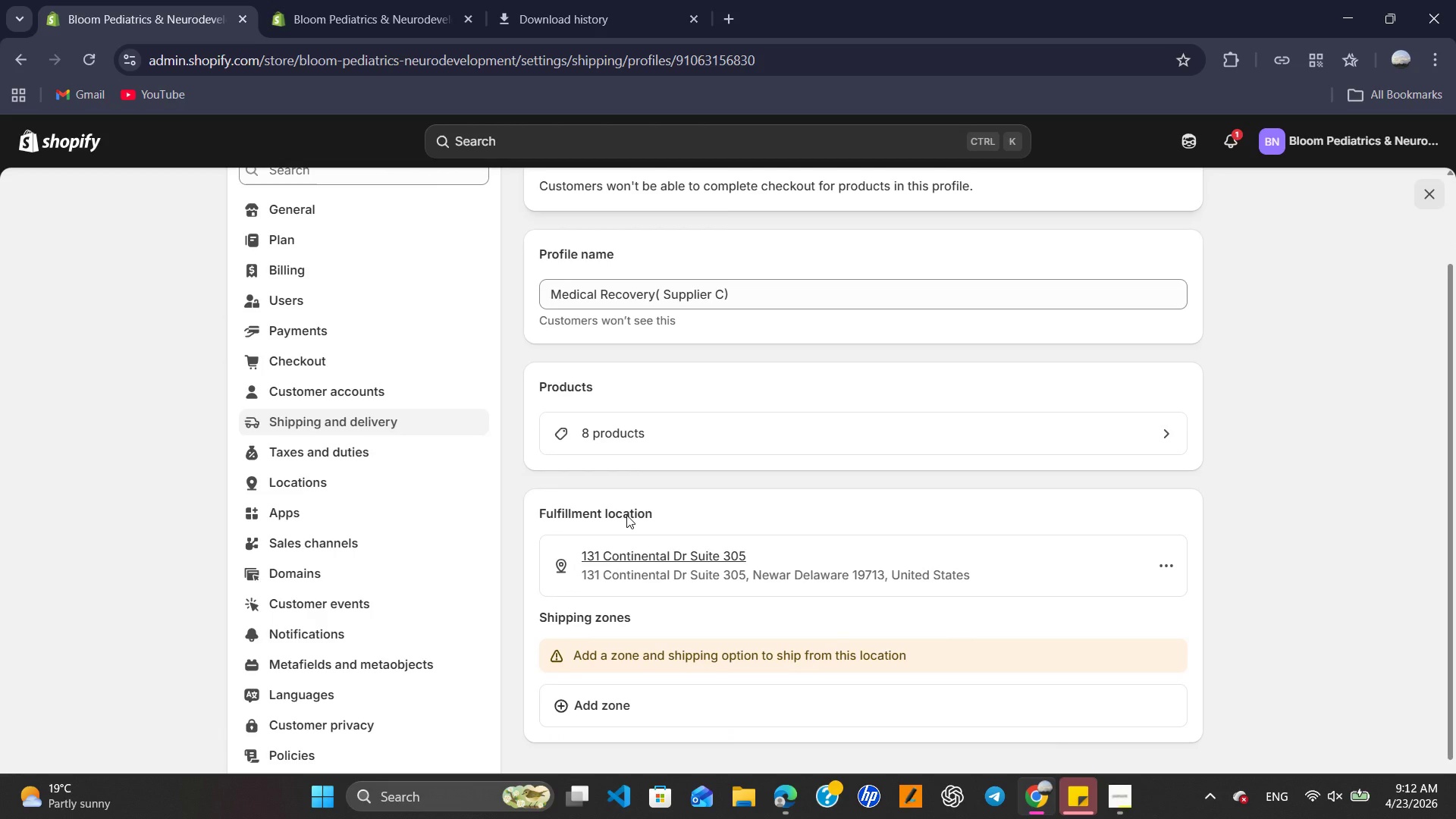 
wait(23.99)
 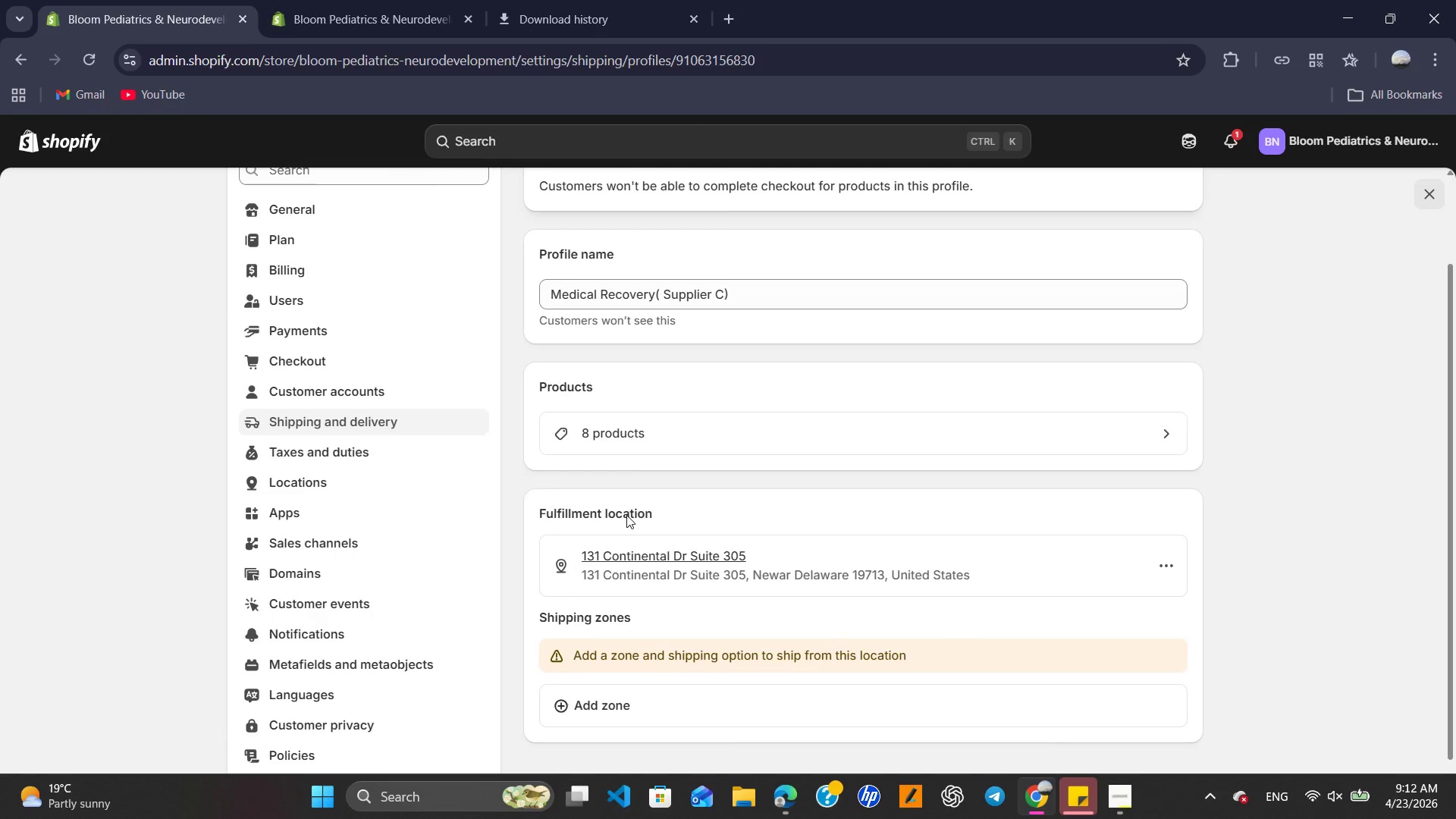 
left_click([594, 669])
 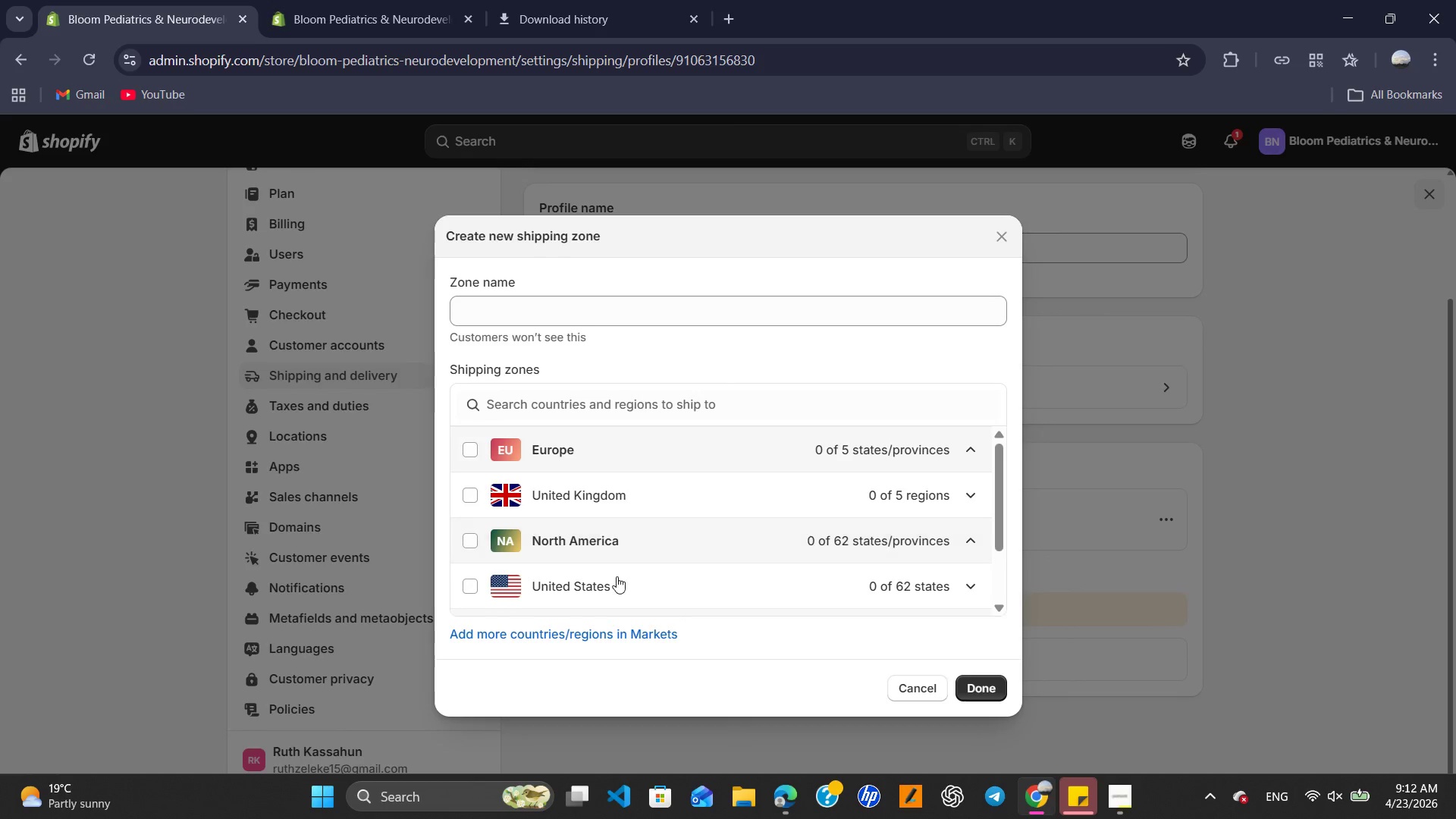 
left_click([612, 579])
 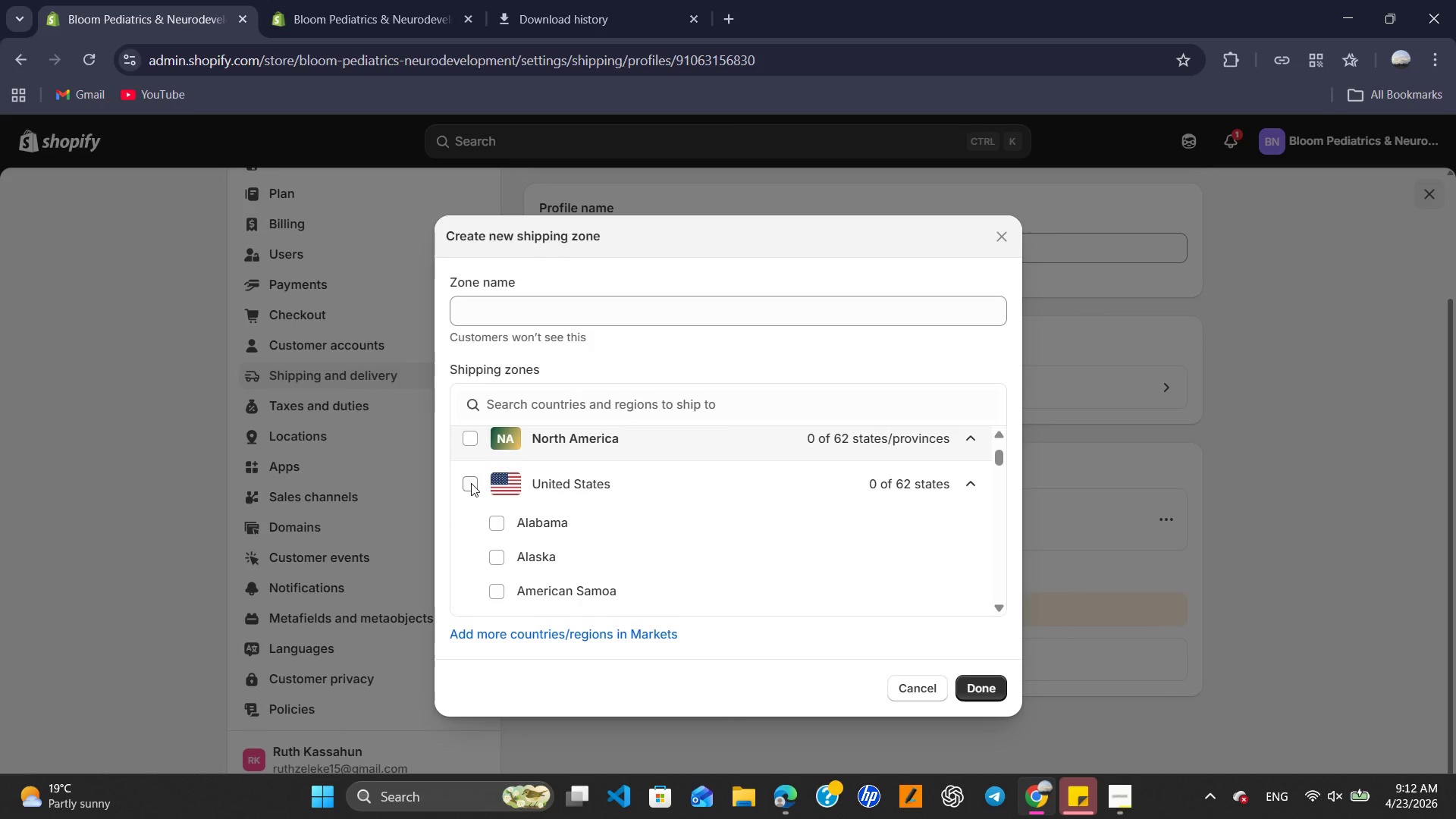 
left_click([470, 484])
 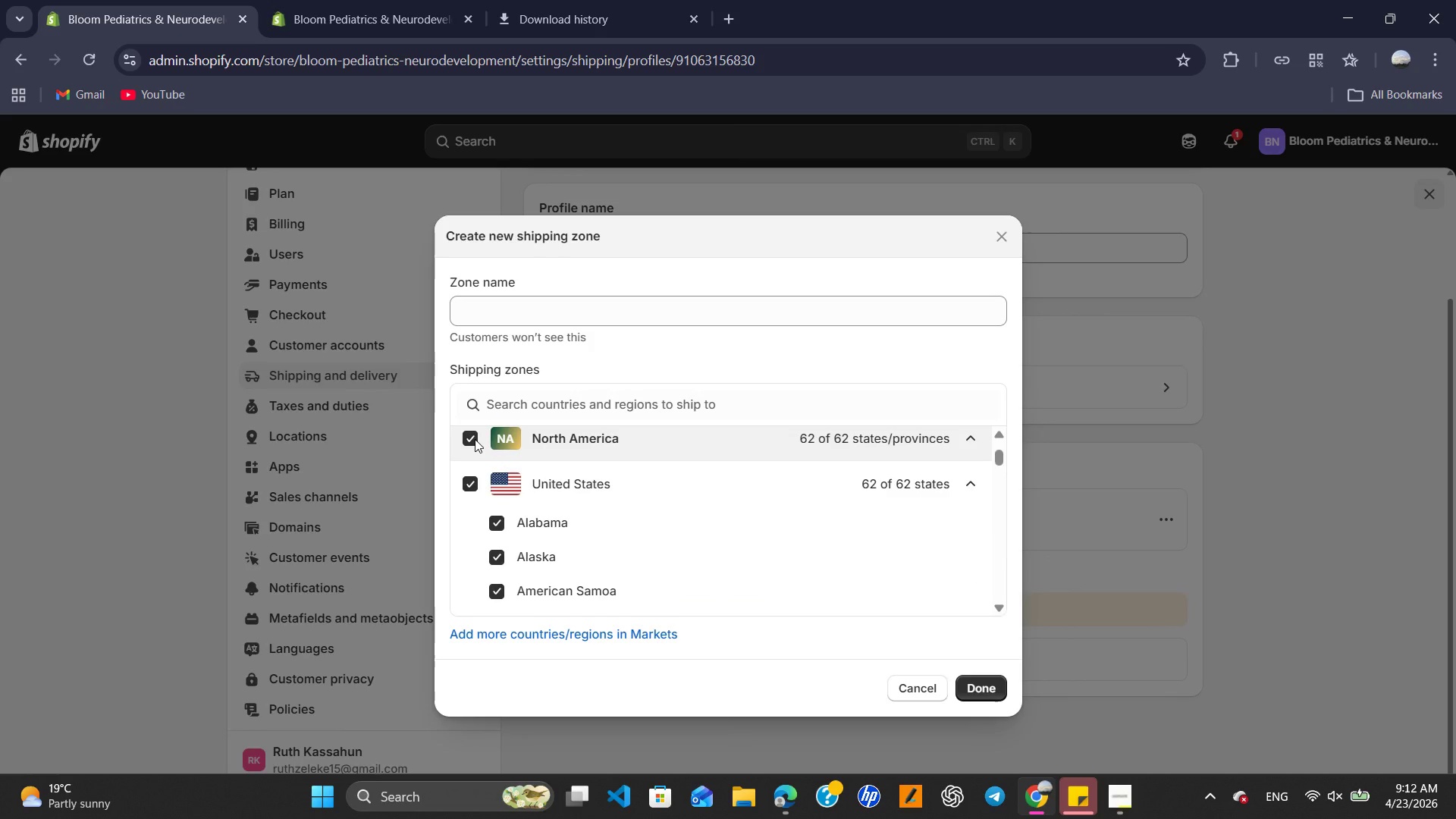 
left_click([474, 438])
 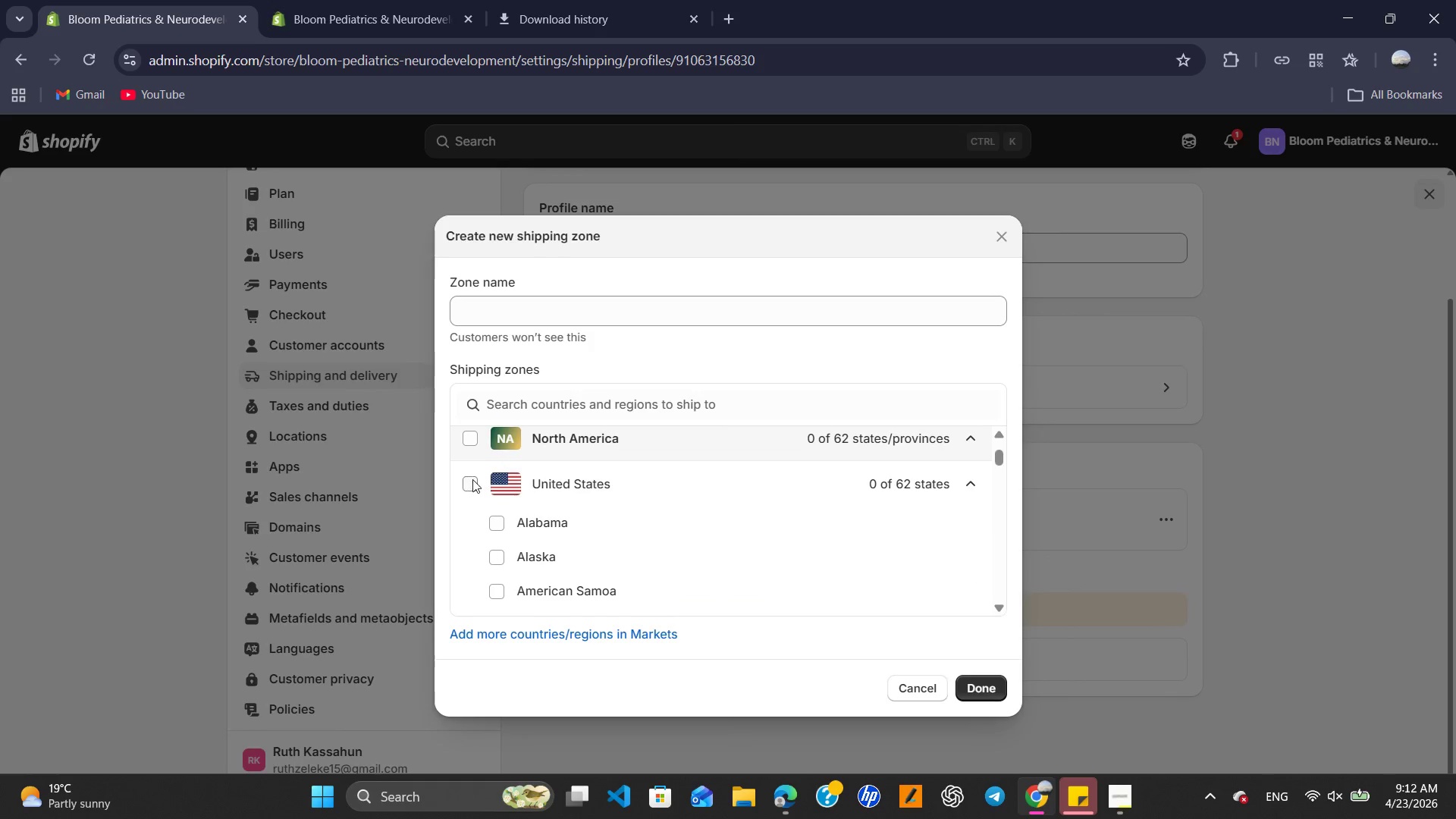 
left_click([472, 479])
 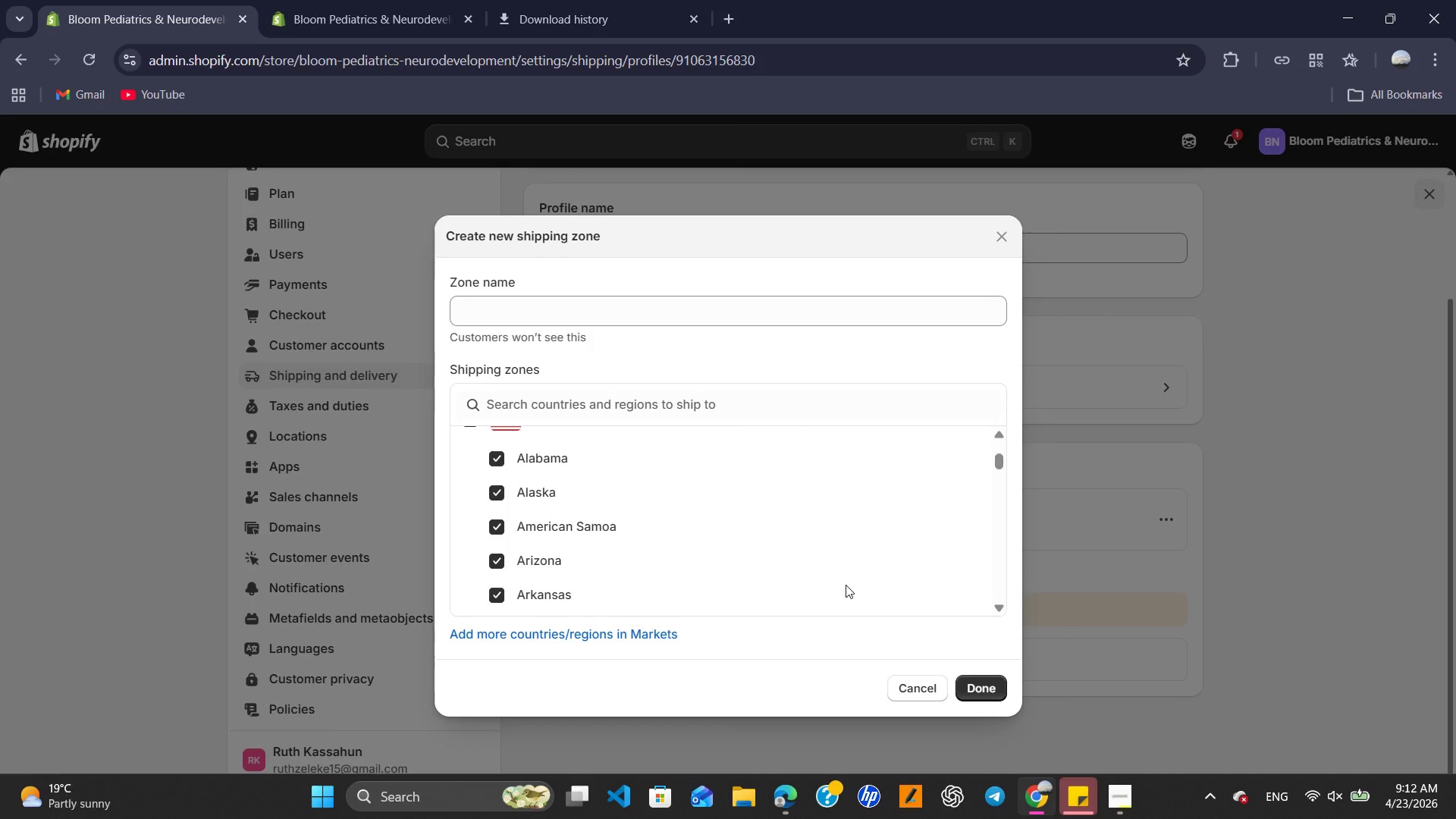 
wait(8.98)
 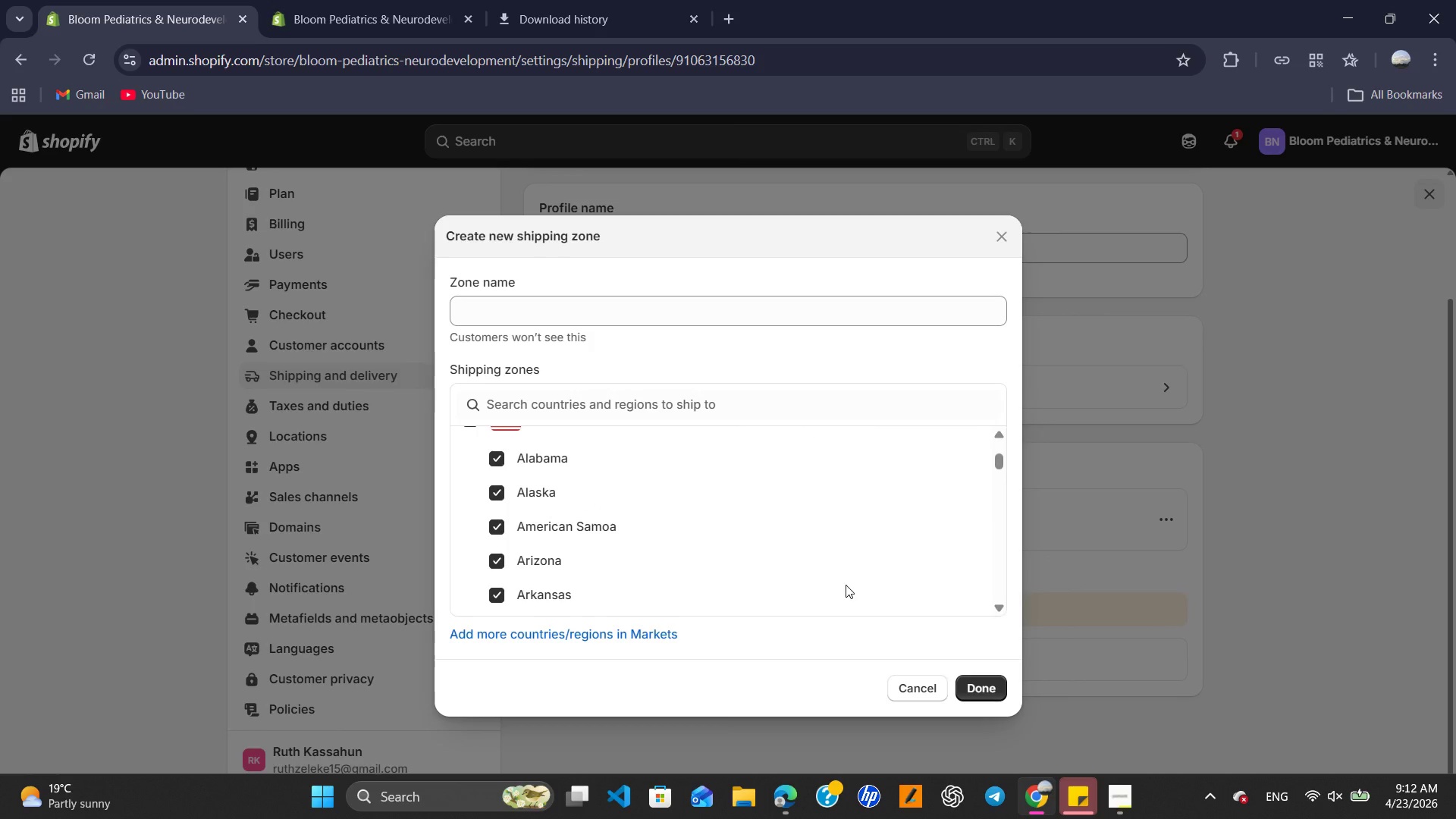 
left_click([985, 697])
 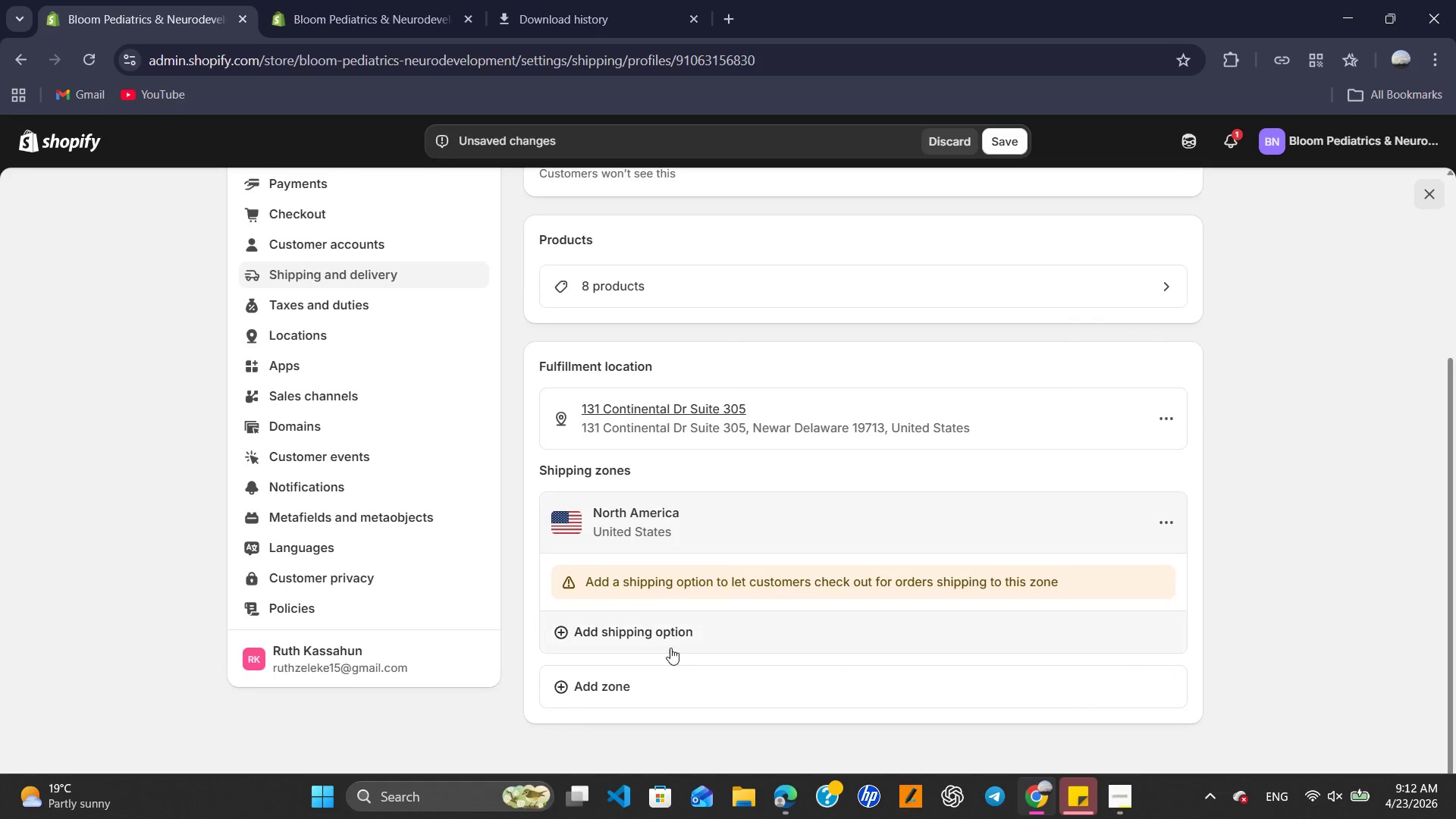 
left_click([670, 645])
 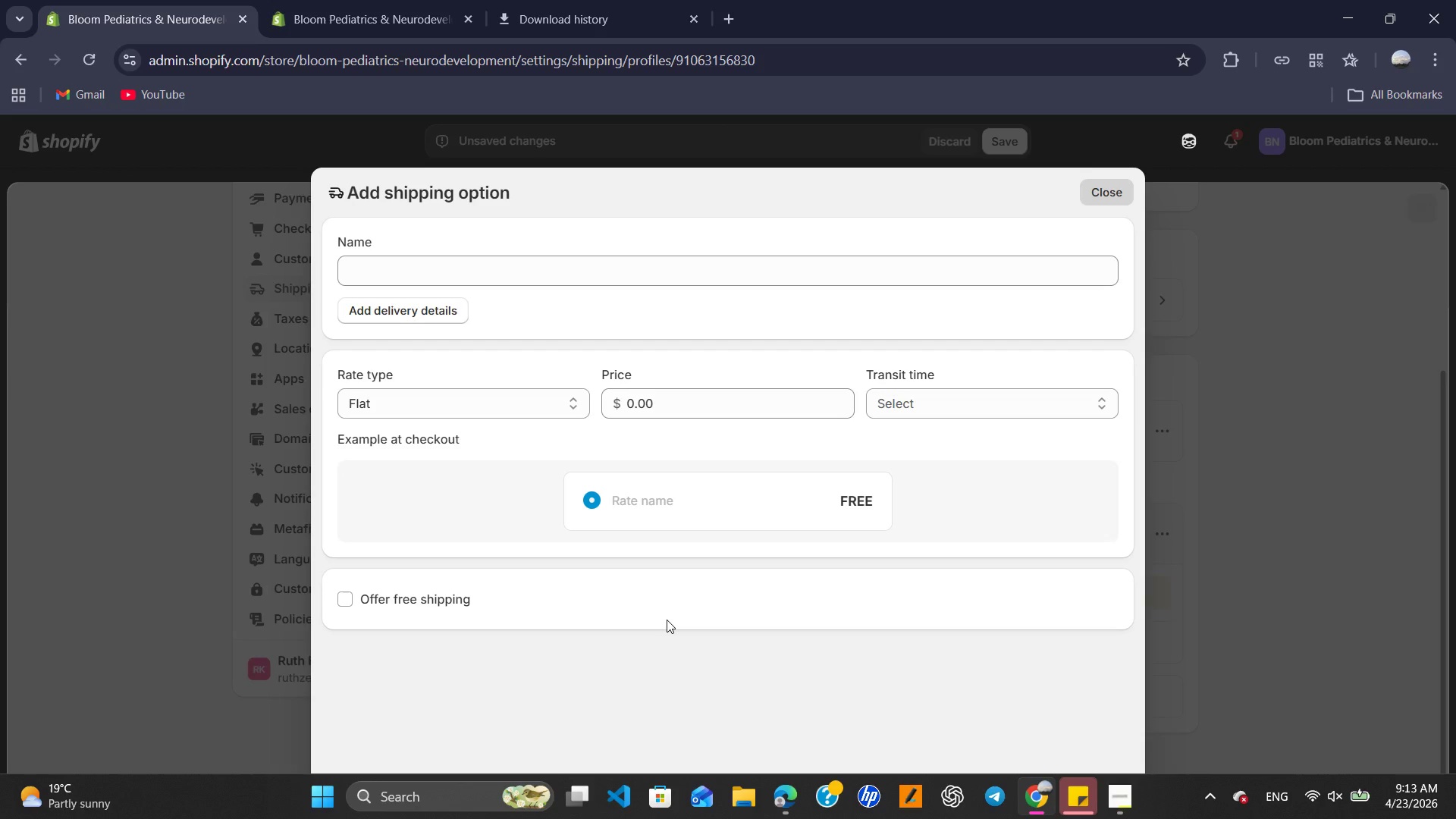 
wait(55.91)
 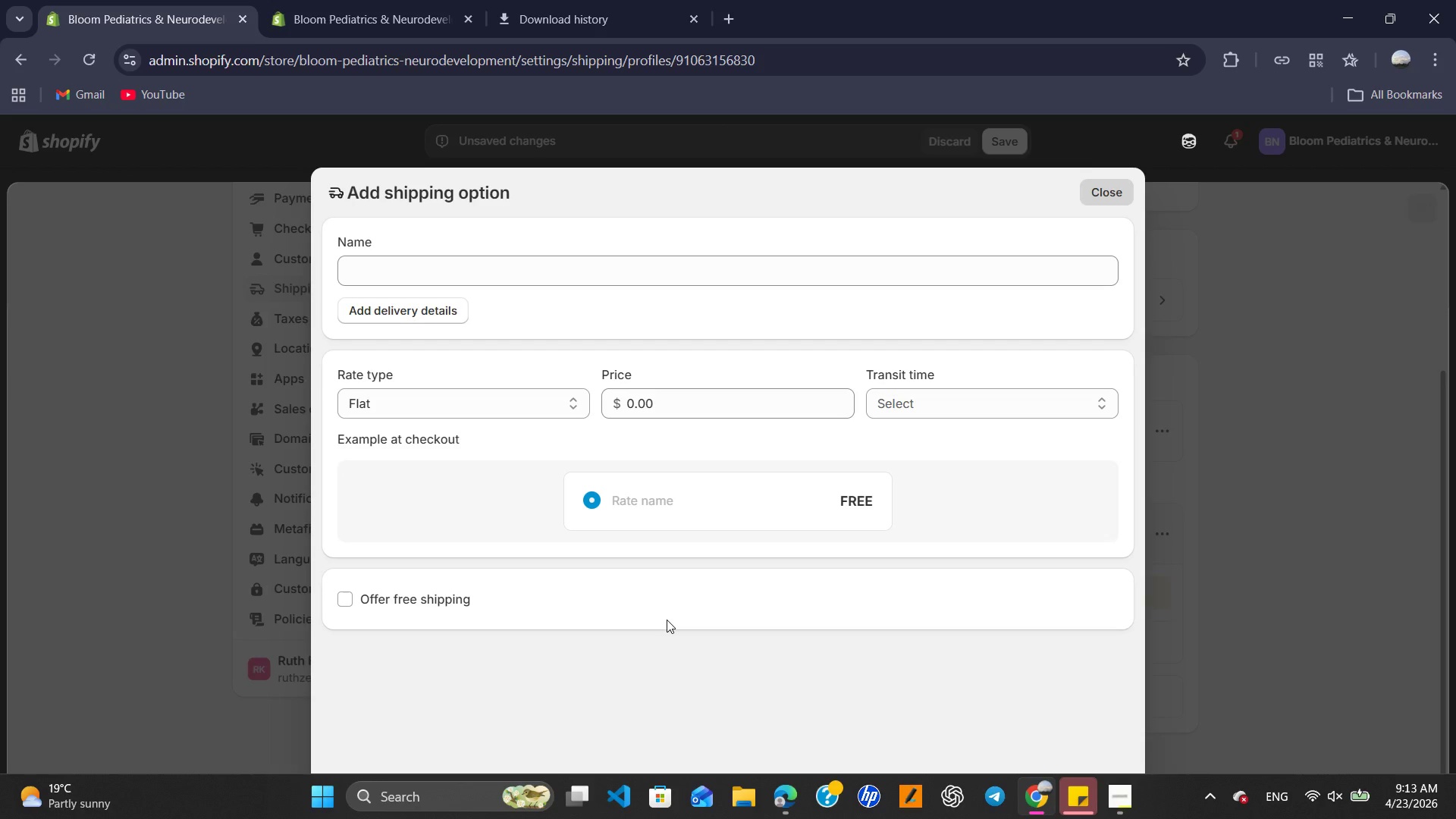 
left_click([440, 396])
 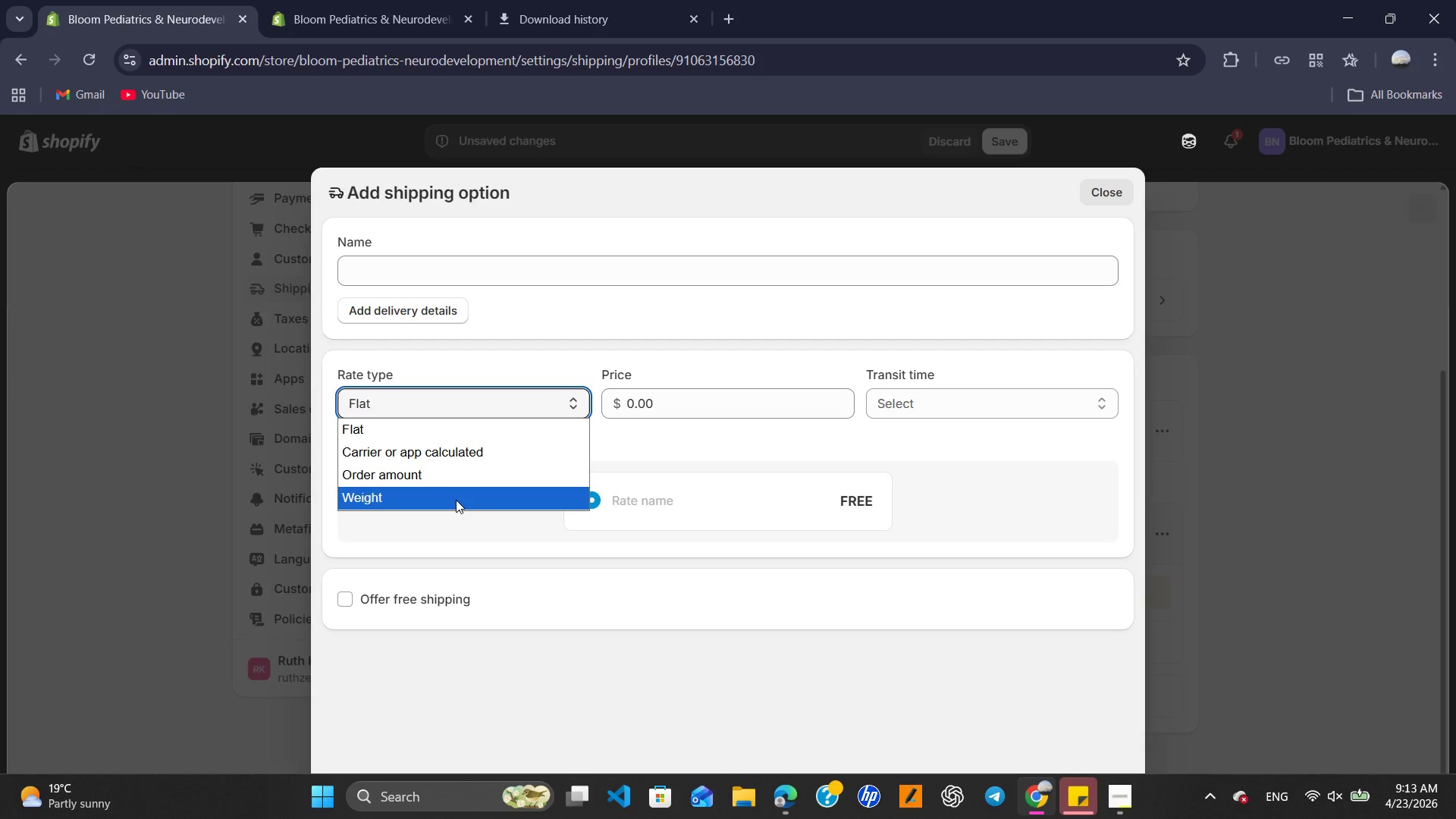 
left_click([456, 500])
 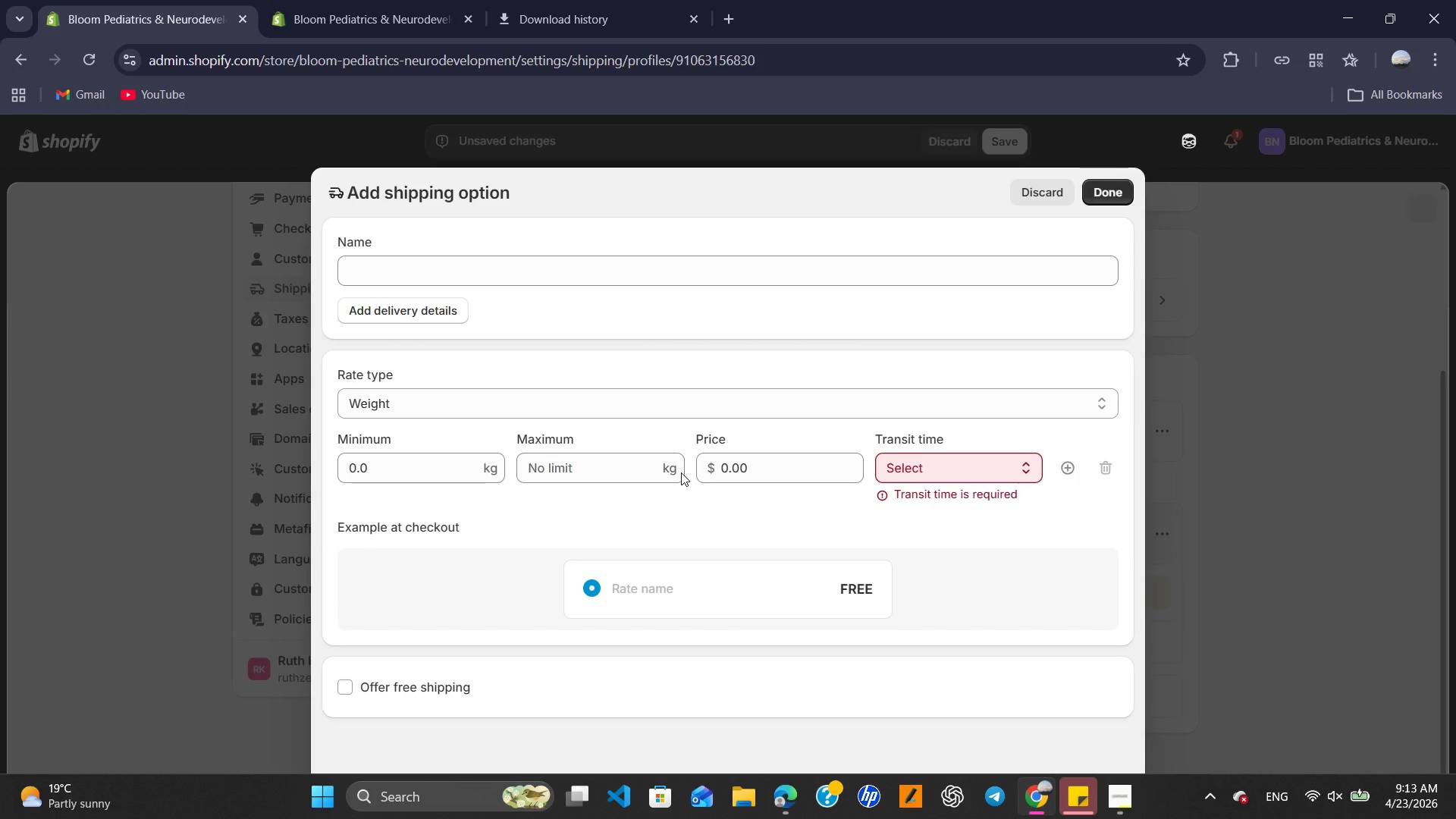 
left_click([640, 466])
 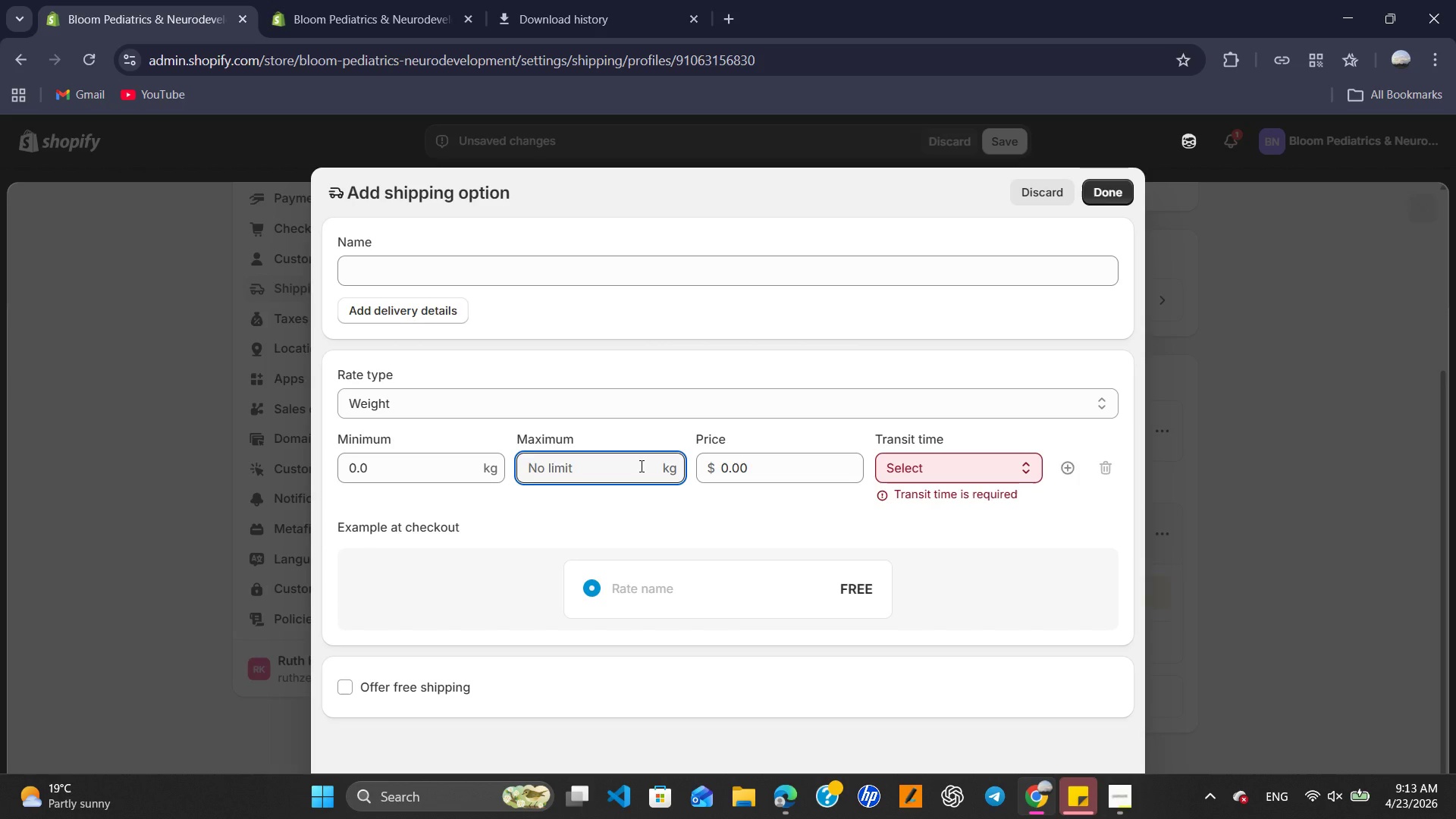 
key(Numpad1)
 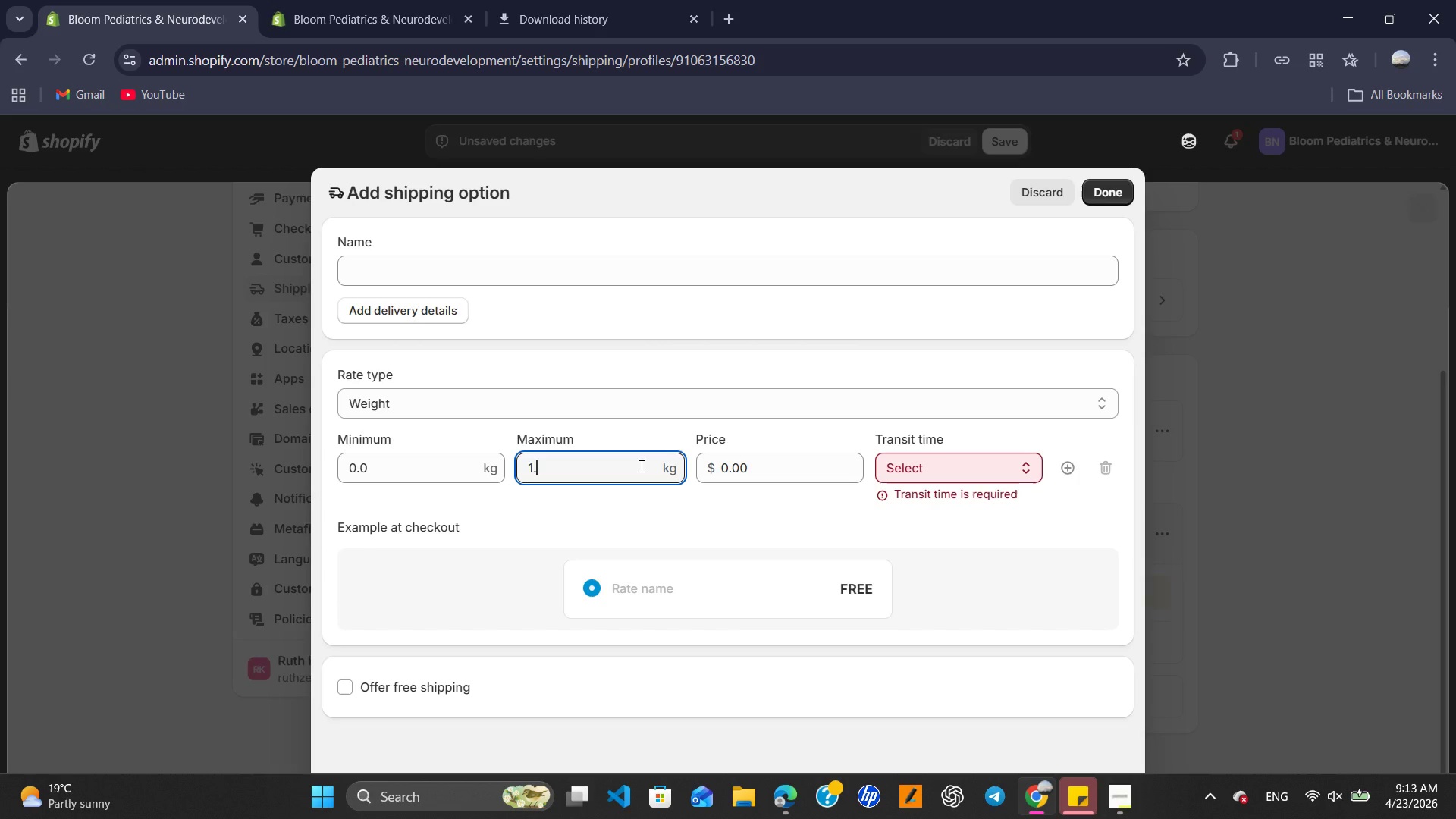 
key(NumpadDecimal)
 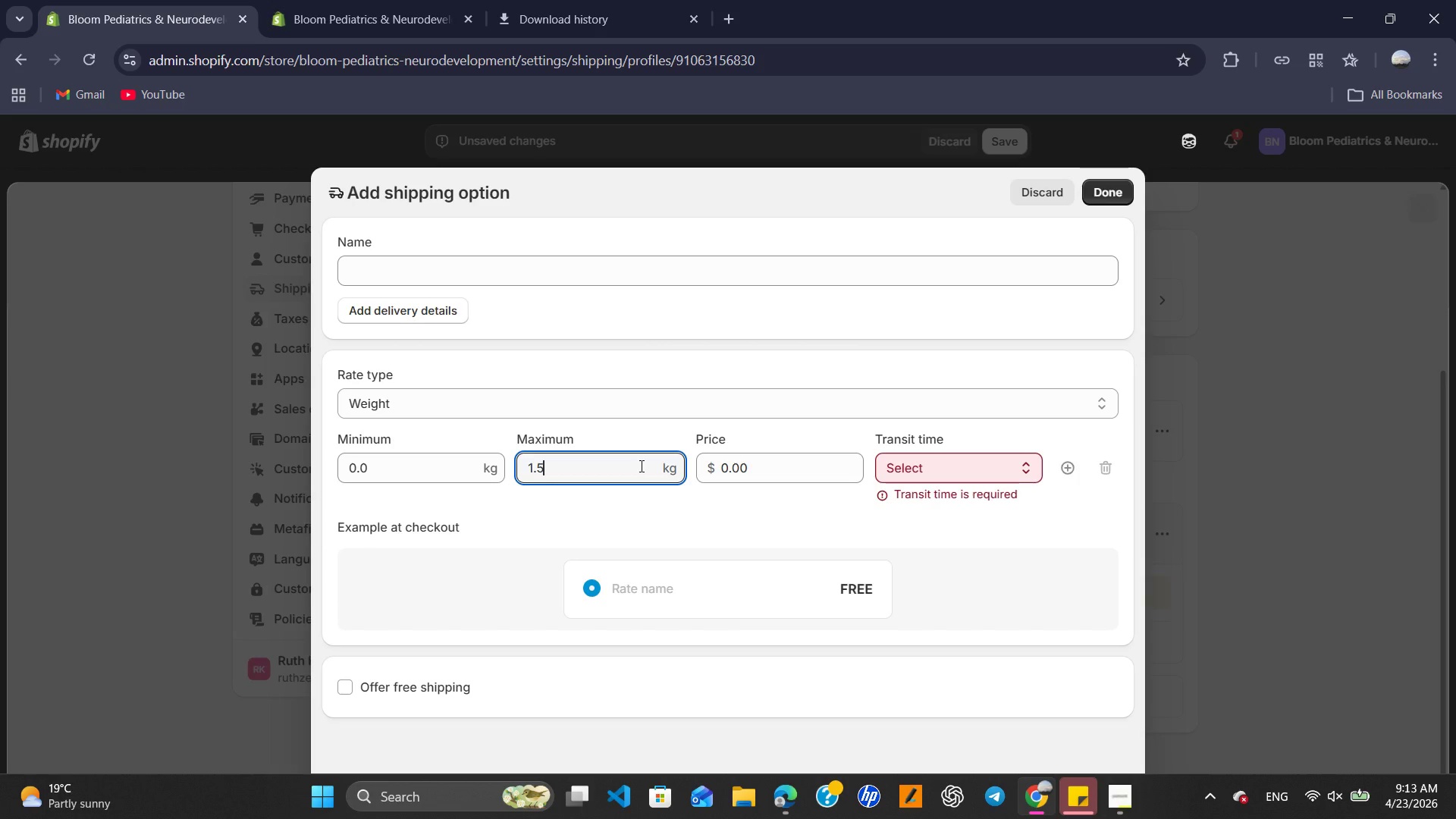 
key(Numpad5)
 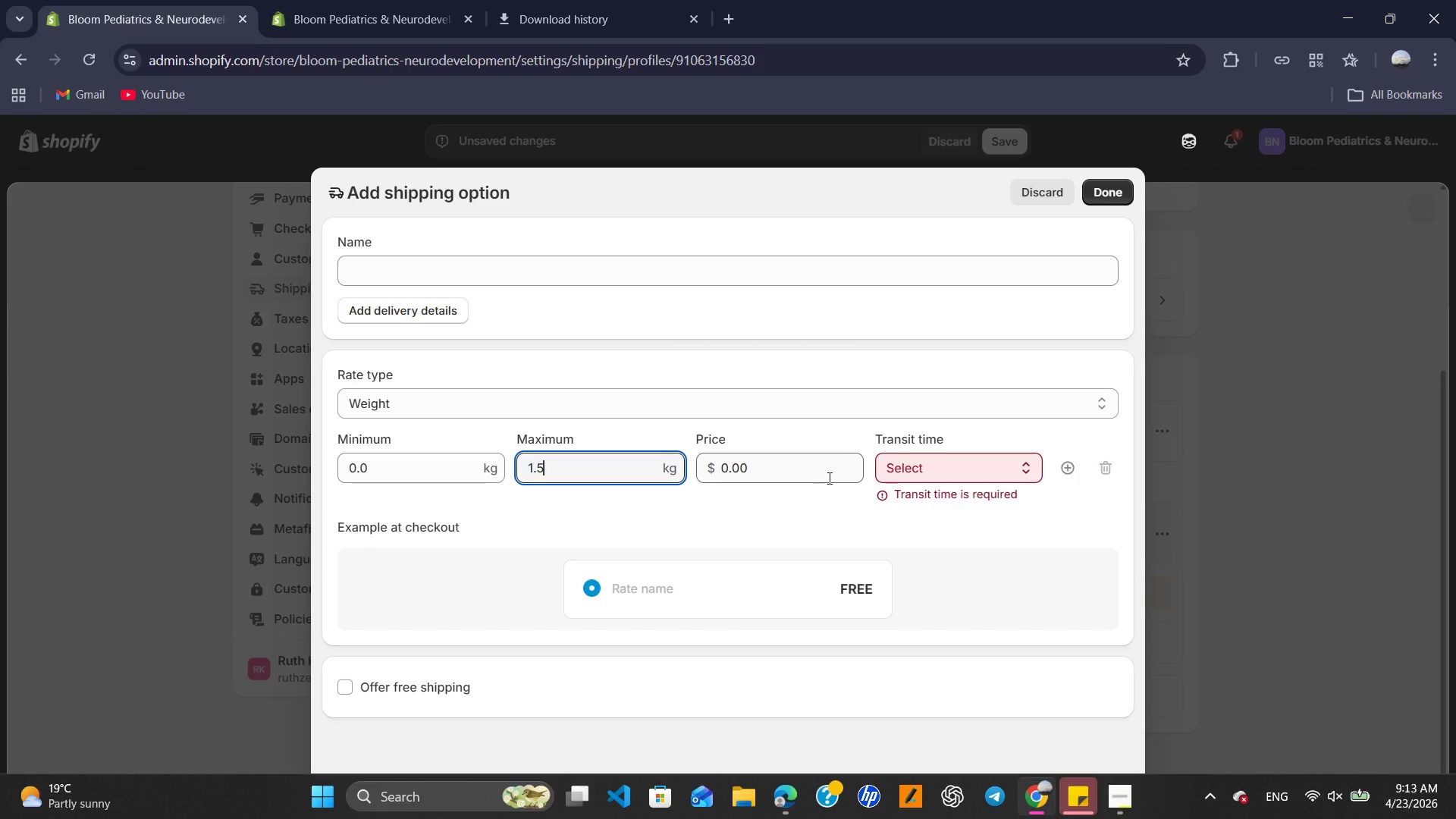 
left_click([828, 478])
 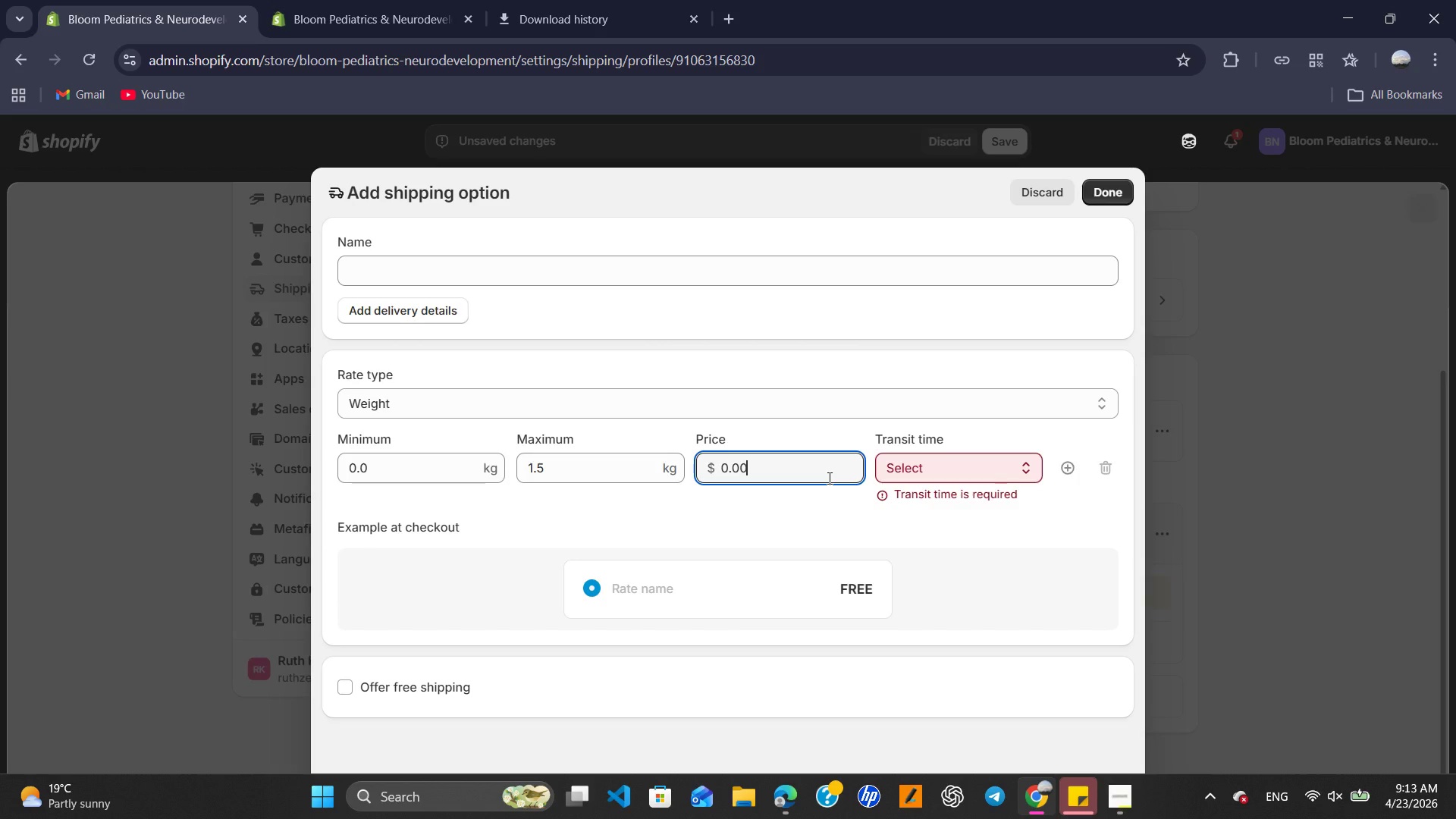 
key(Control+A)
 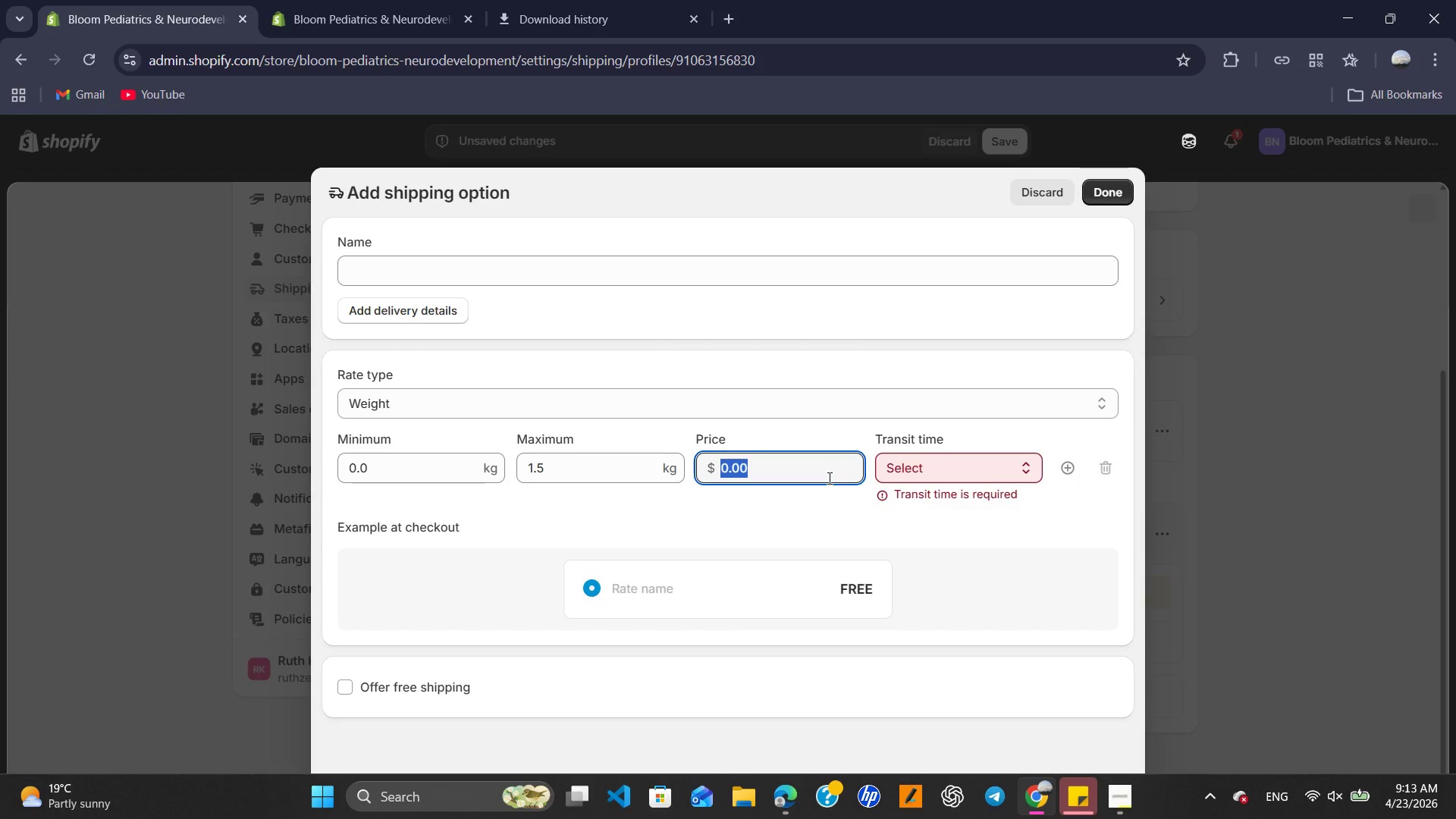 
key(Numpad1)
 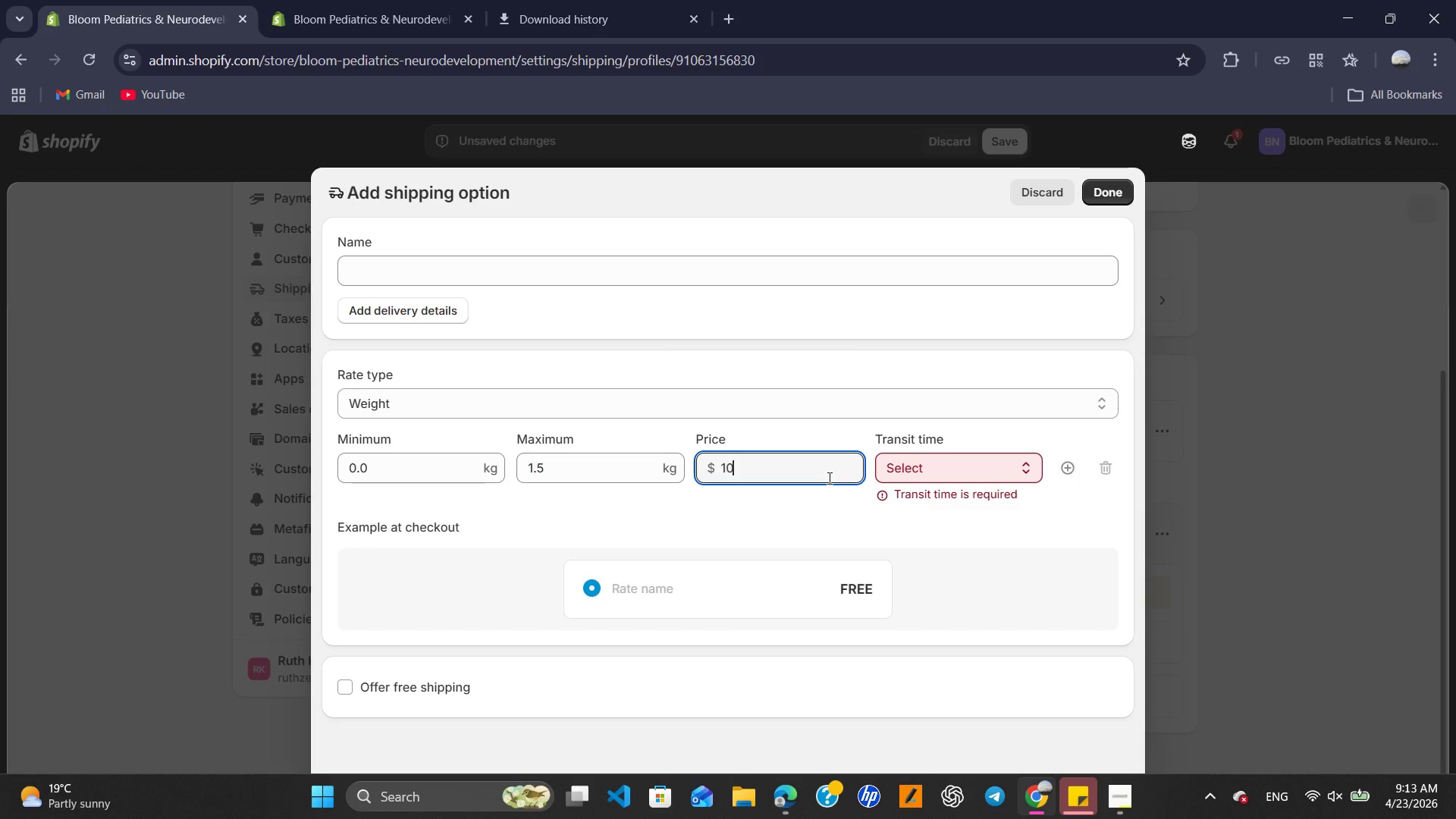 
key(Numpad0)
 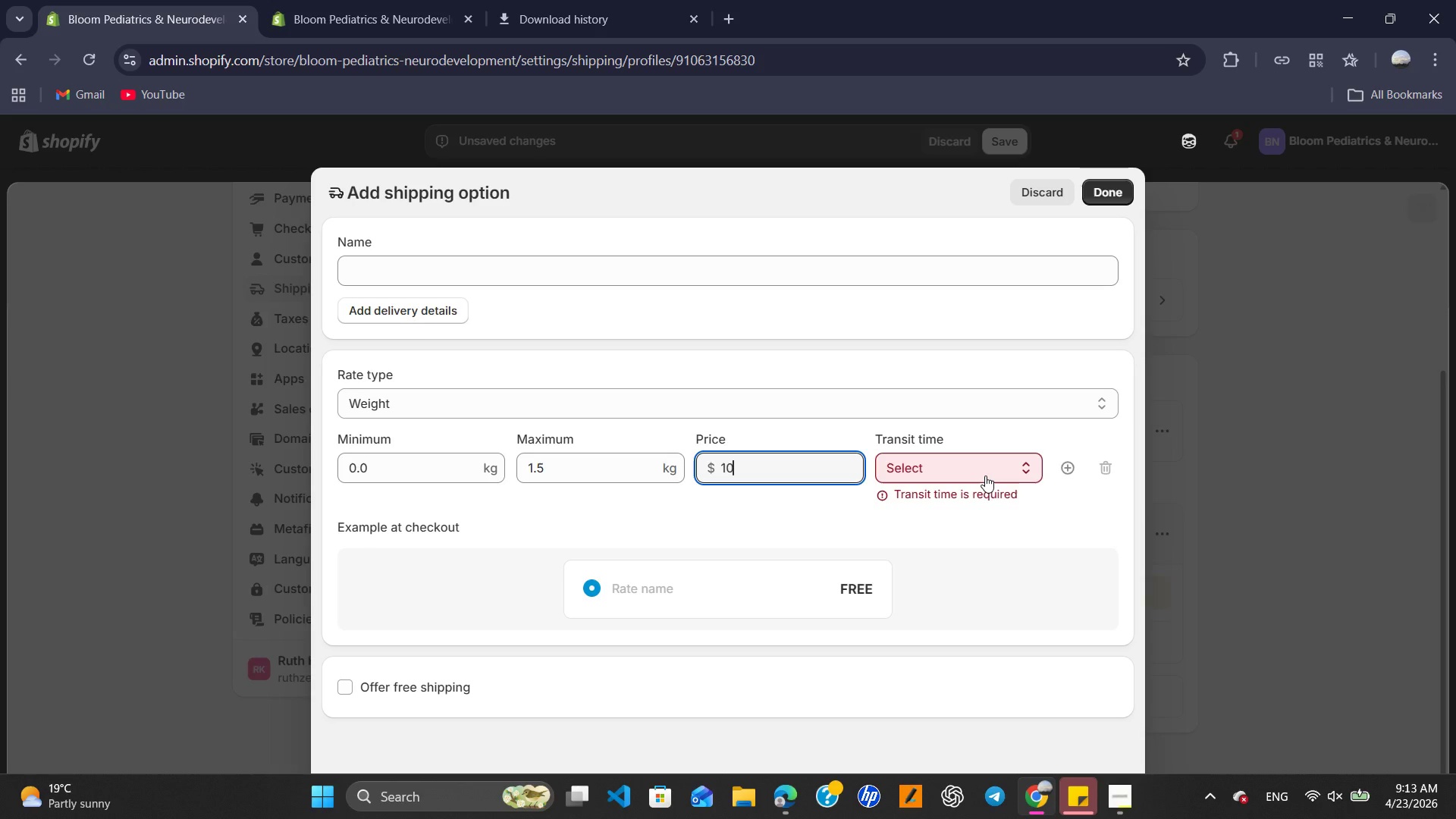 
left_click([984, 475])
 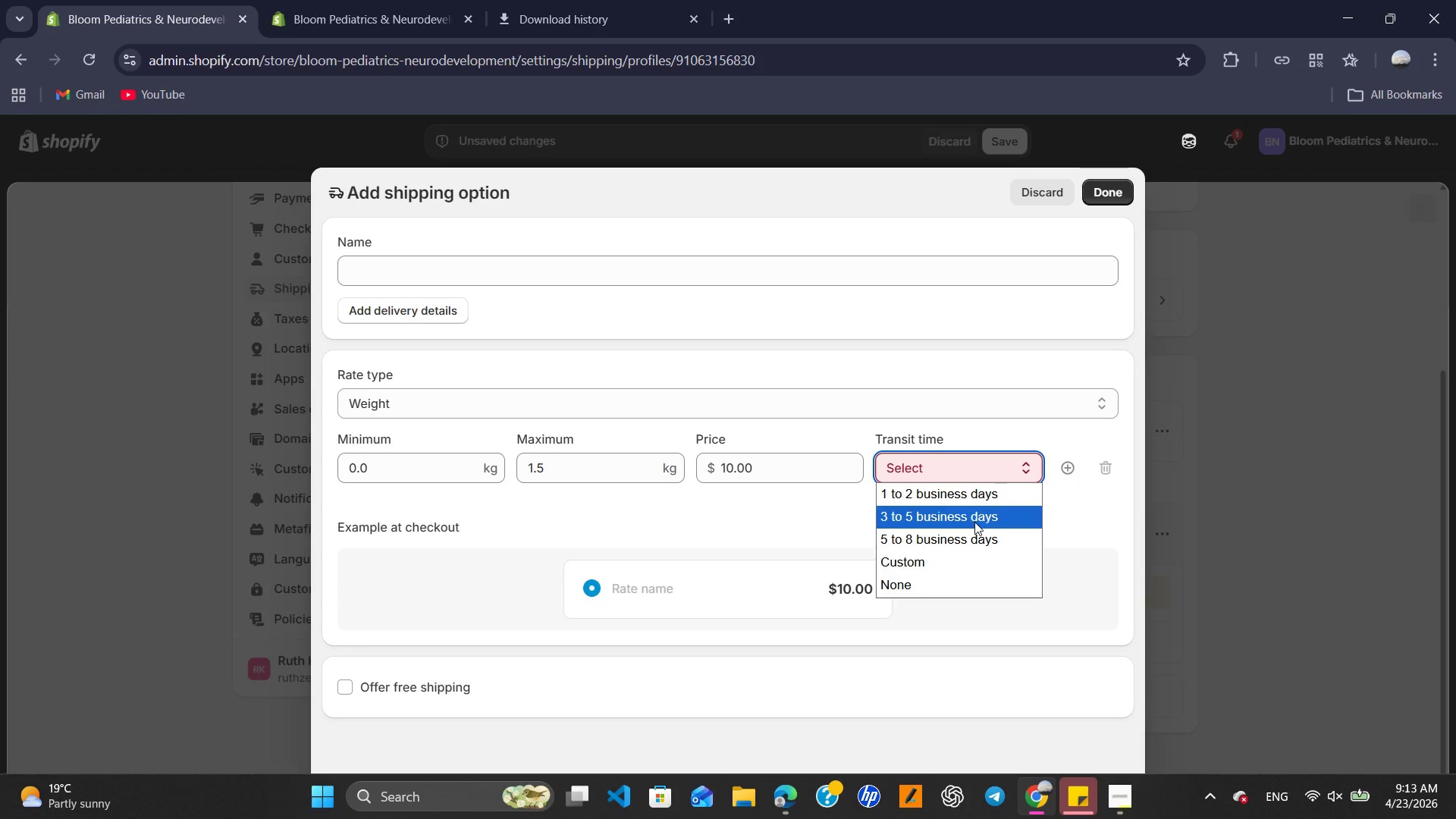 
left_click([974, 520])
 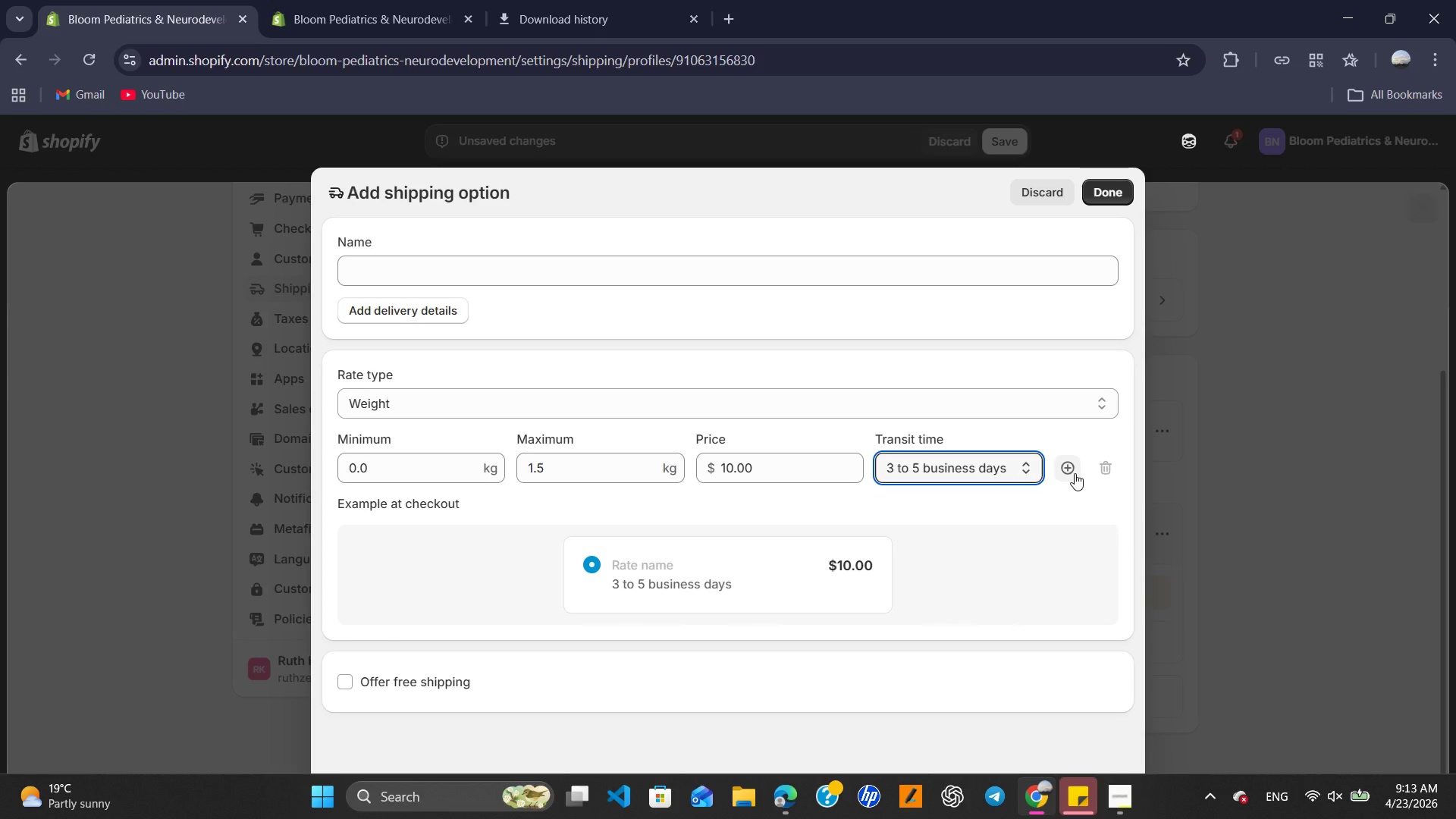 
left_click([1073, 473])
 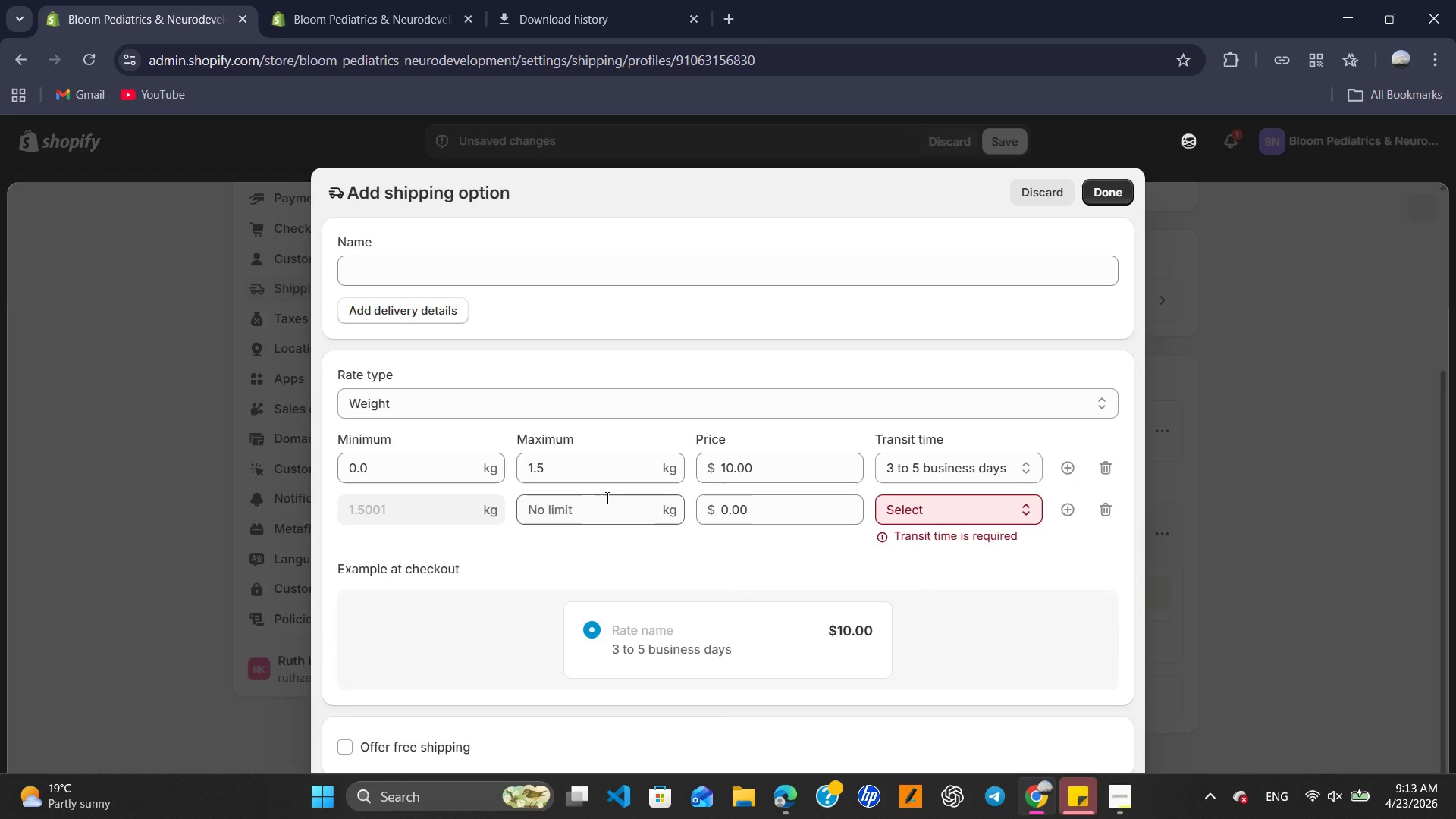 
left_click([607, 498])
 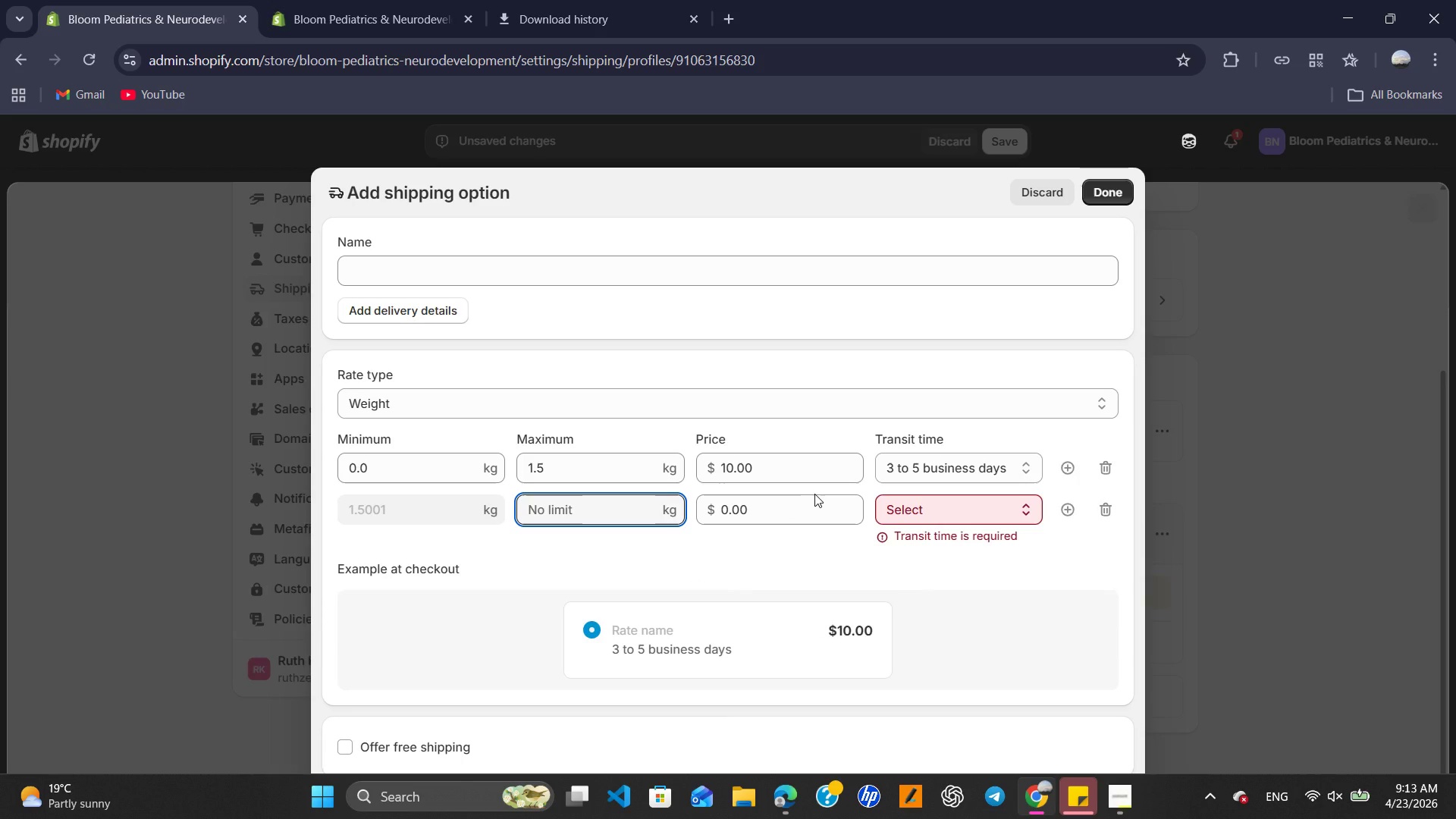 
left_click([789, 506])
 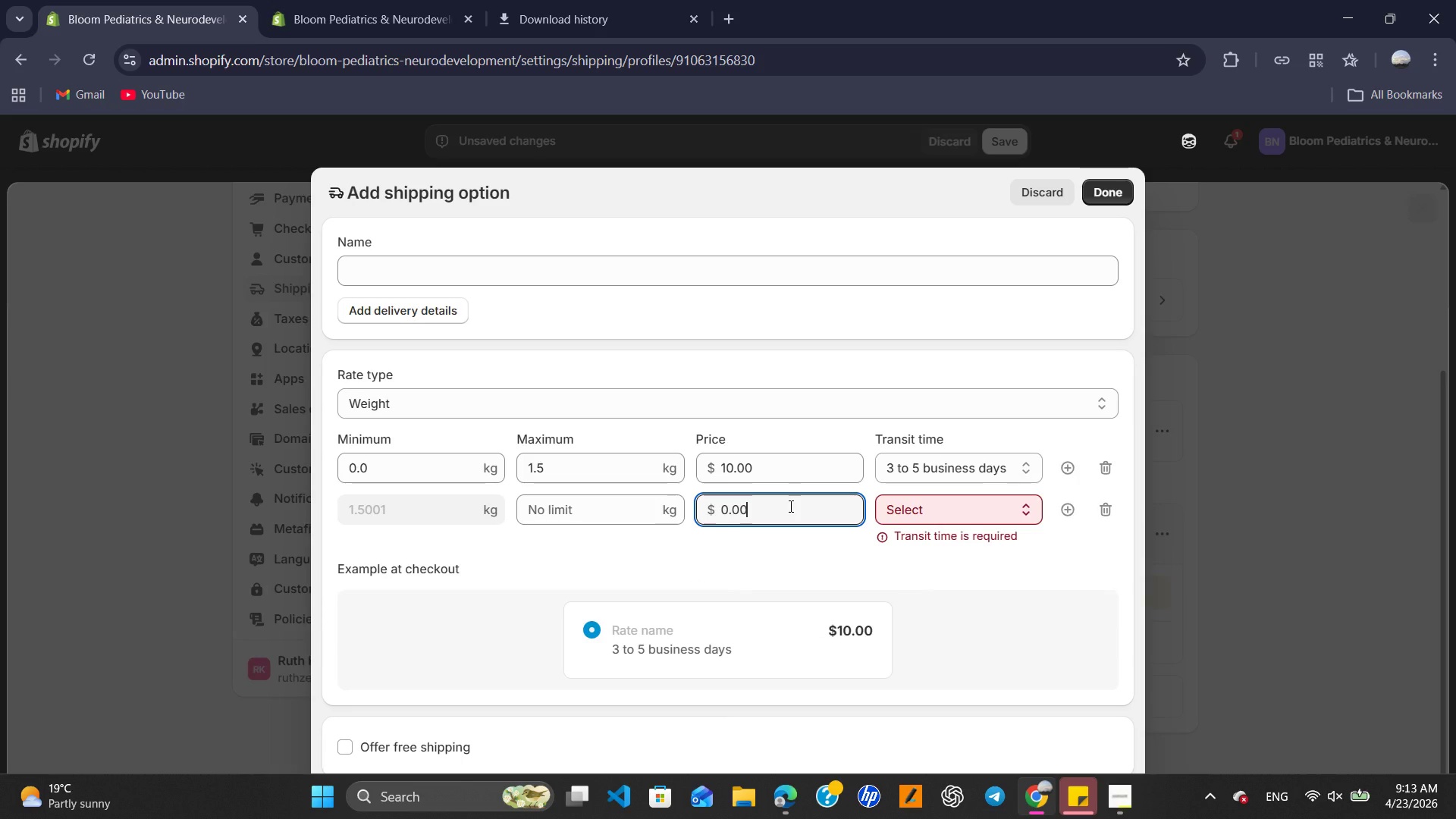 
key(Control+A)
 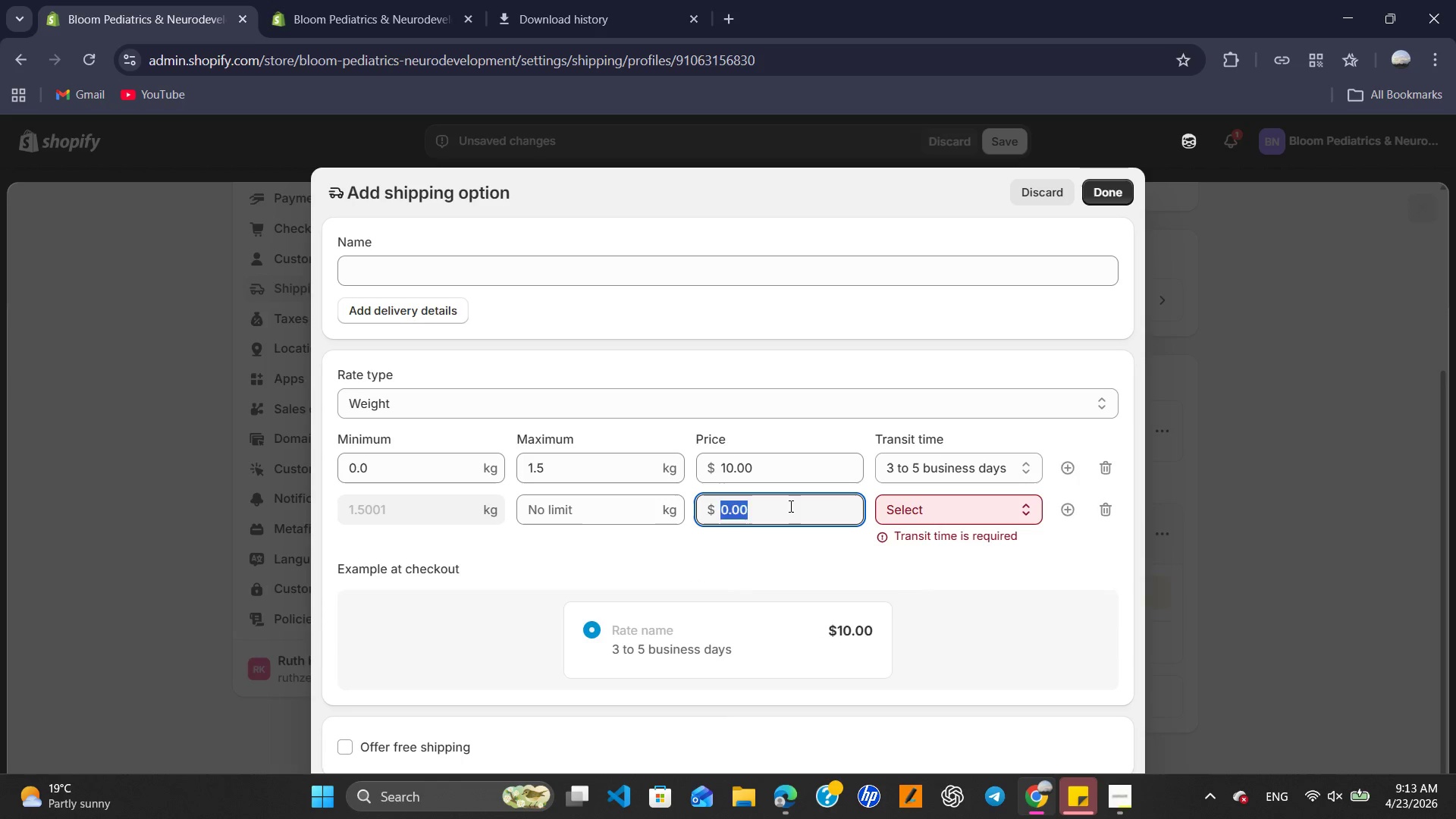 
key(Numpad2)
 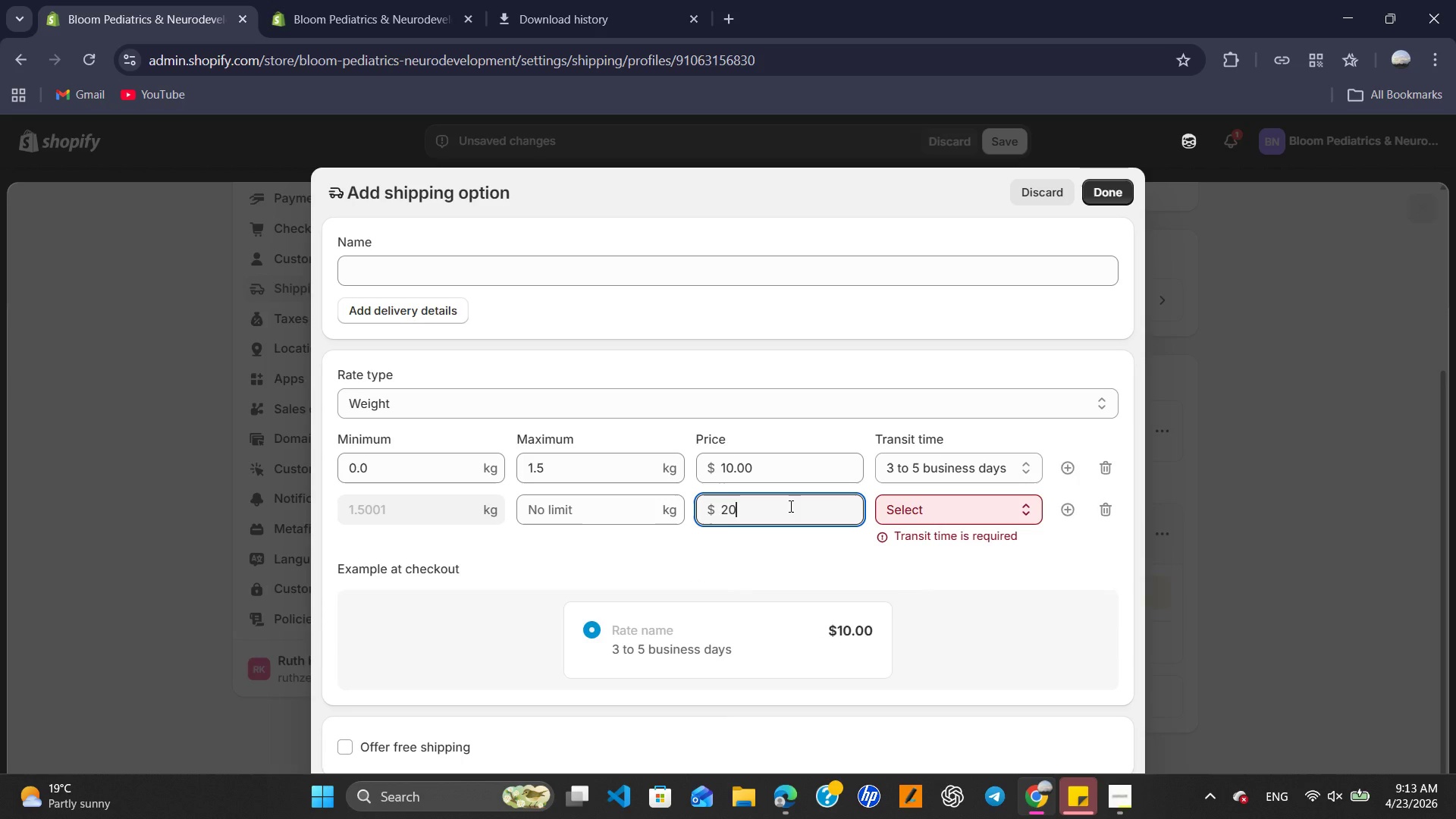 
key(Numpad0)
 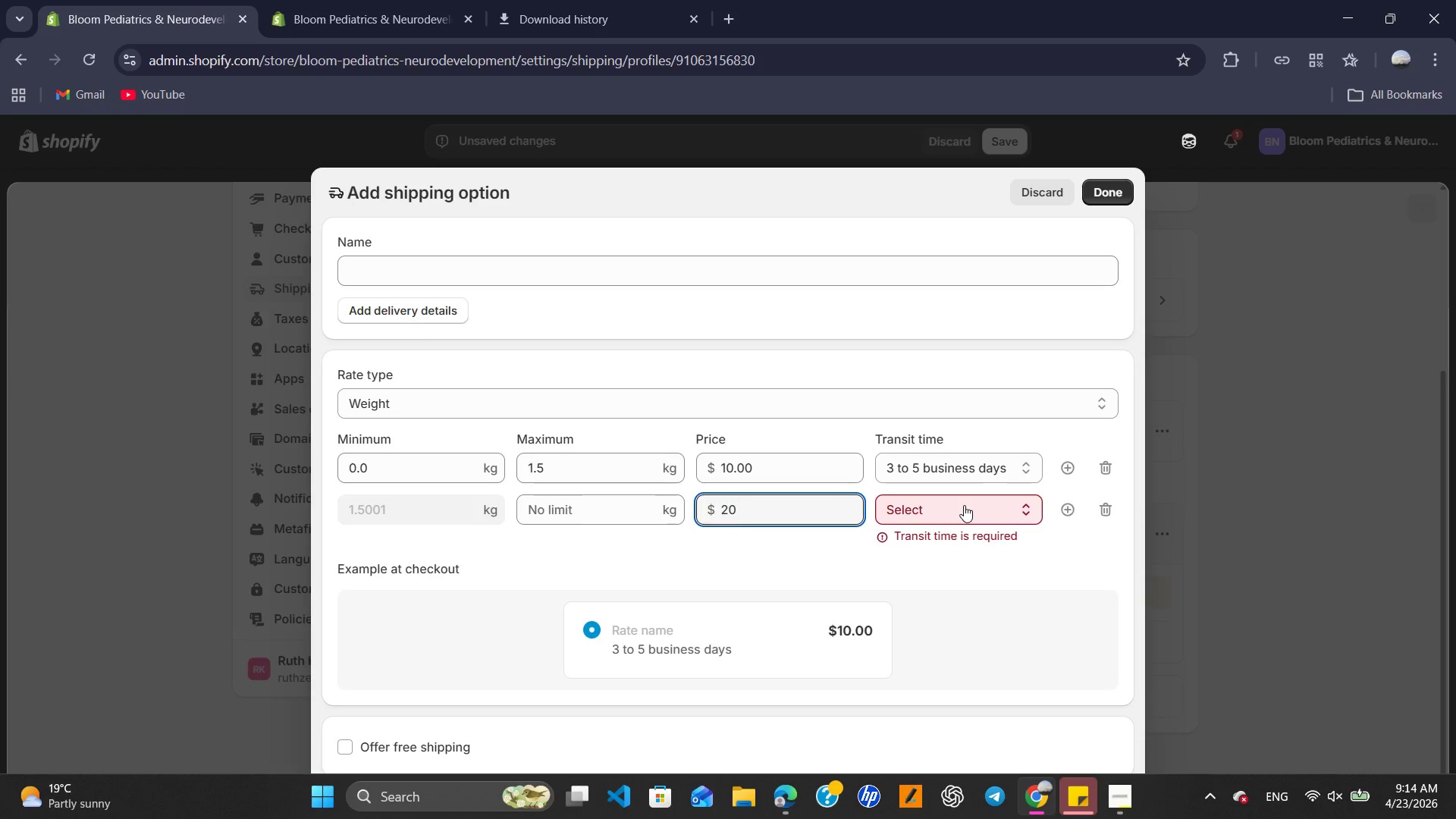 
left_click([964, 505])
 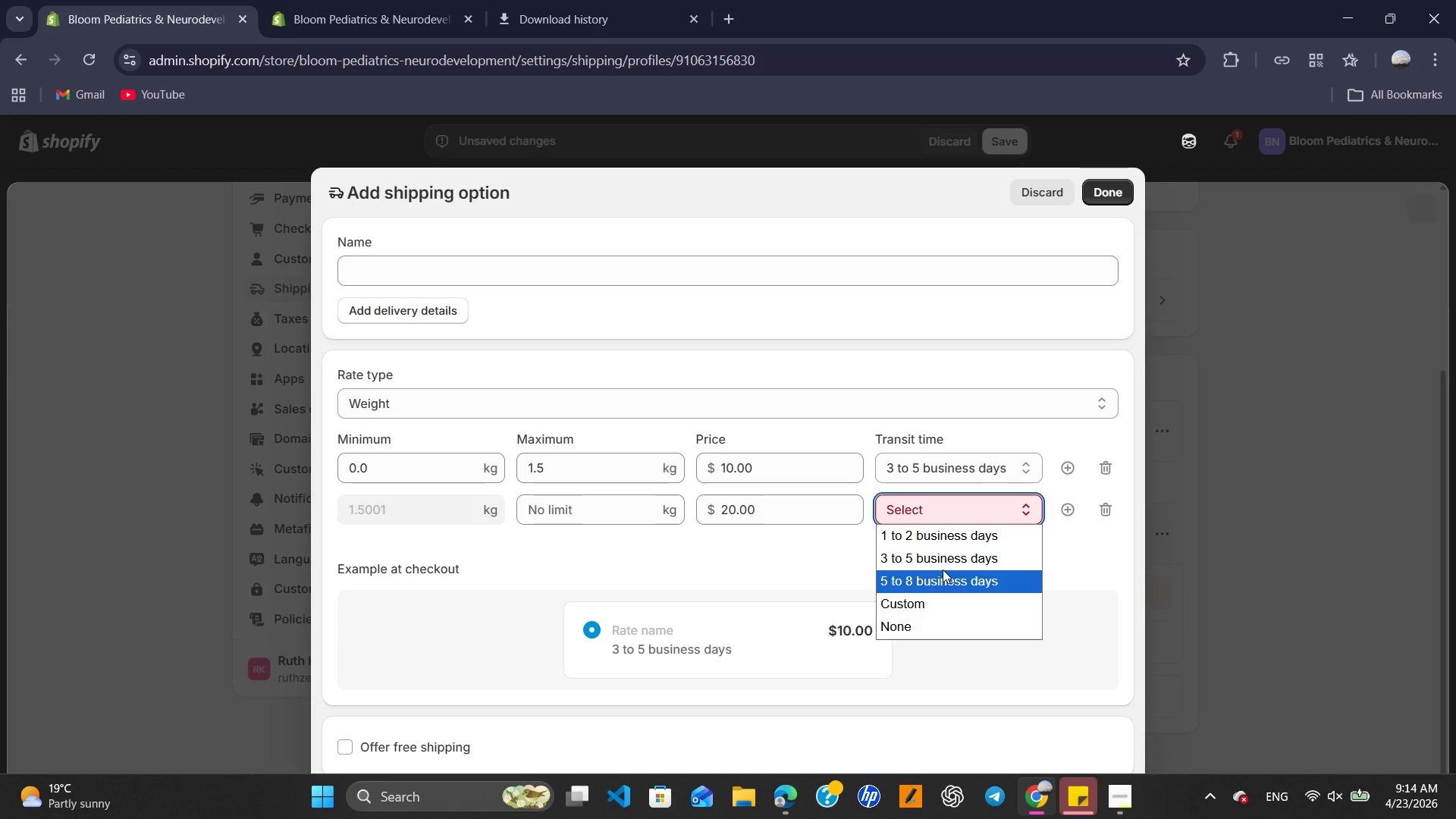 
left_click([943, 567])
 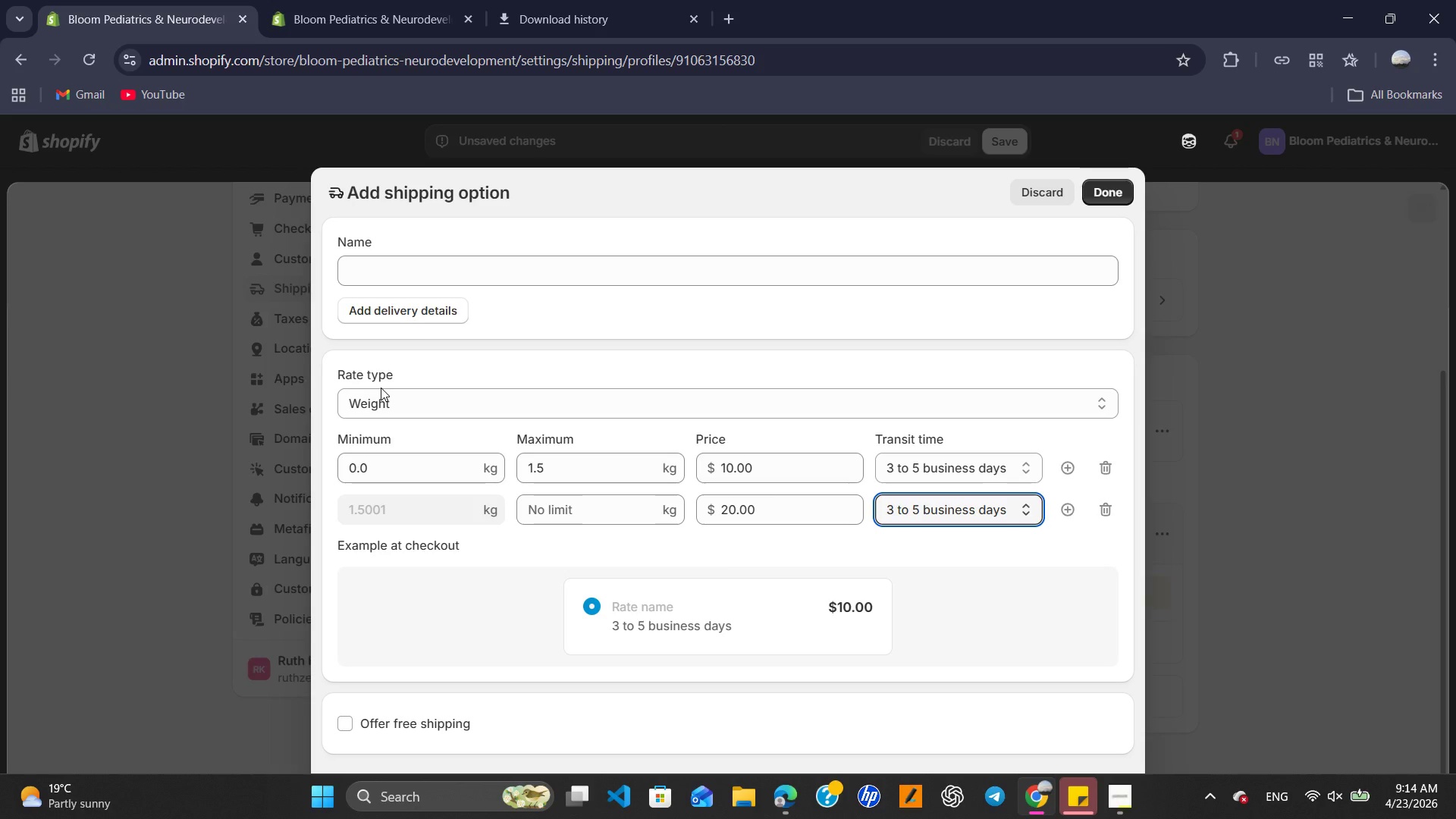 
wait(23.38)
 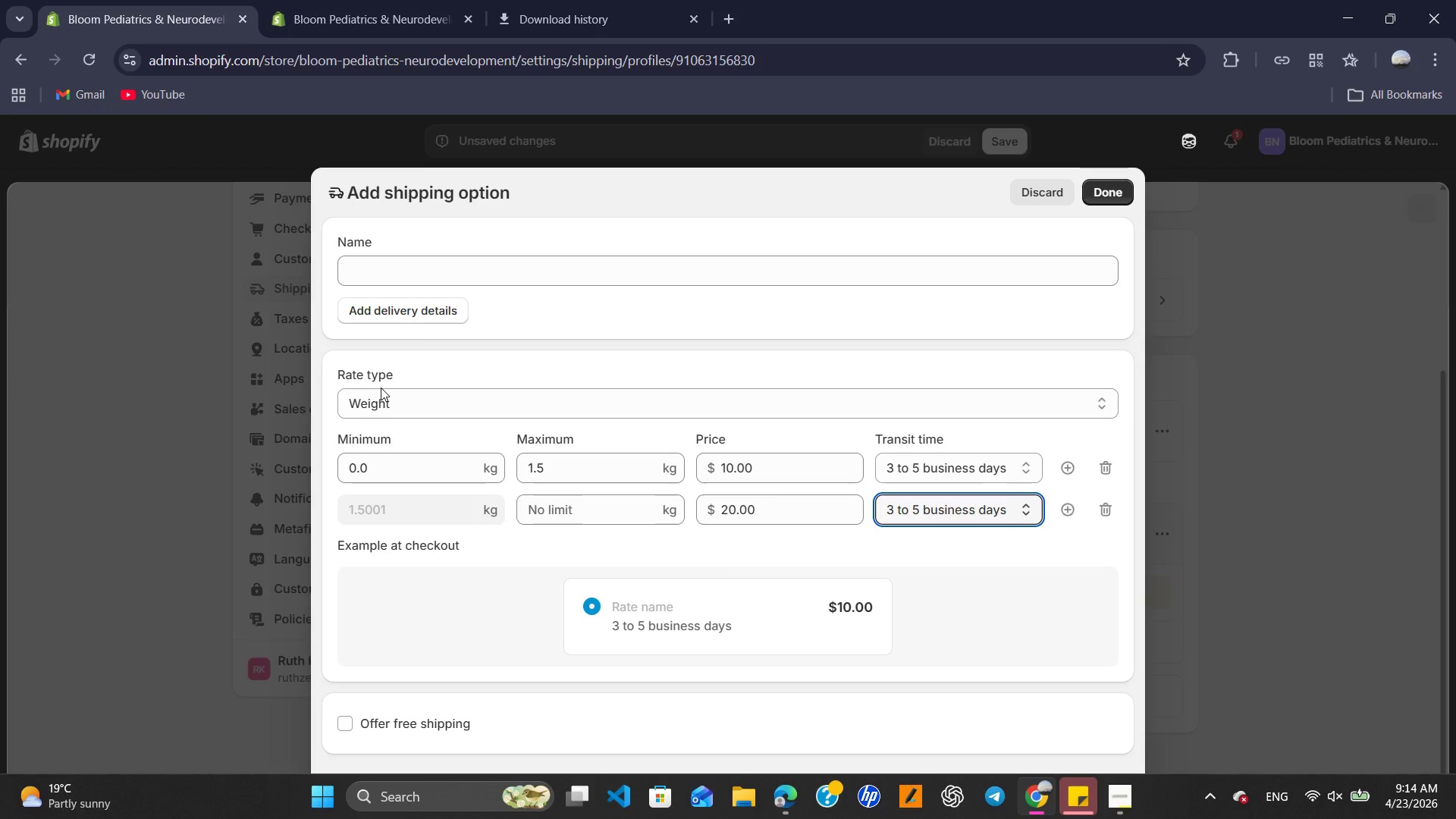 
left_click([447, 277])
 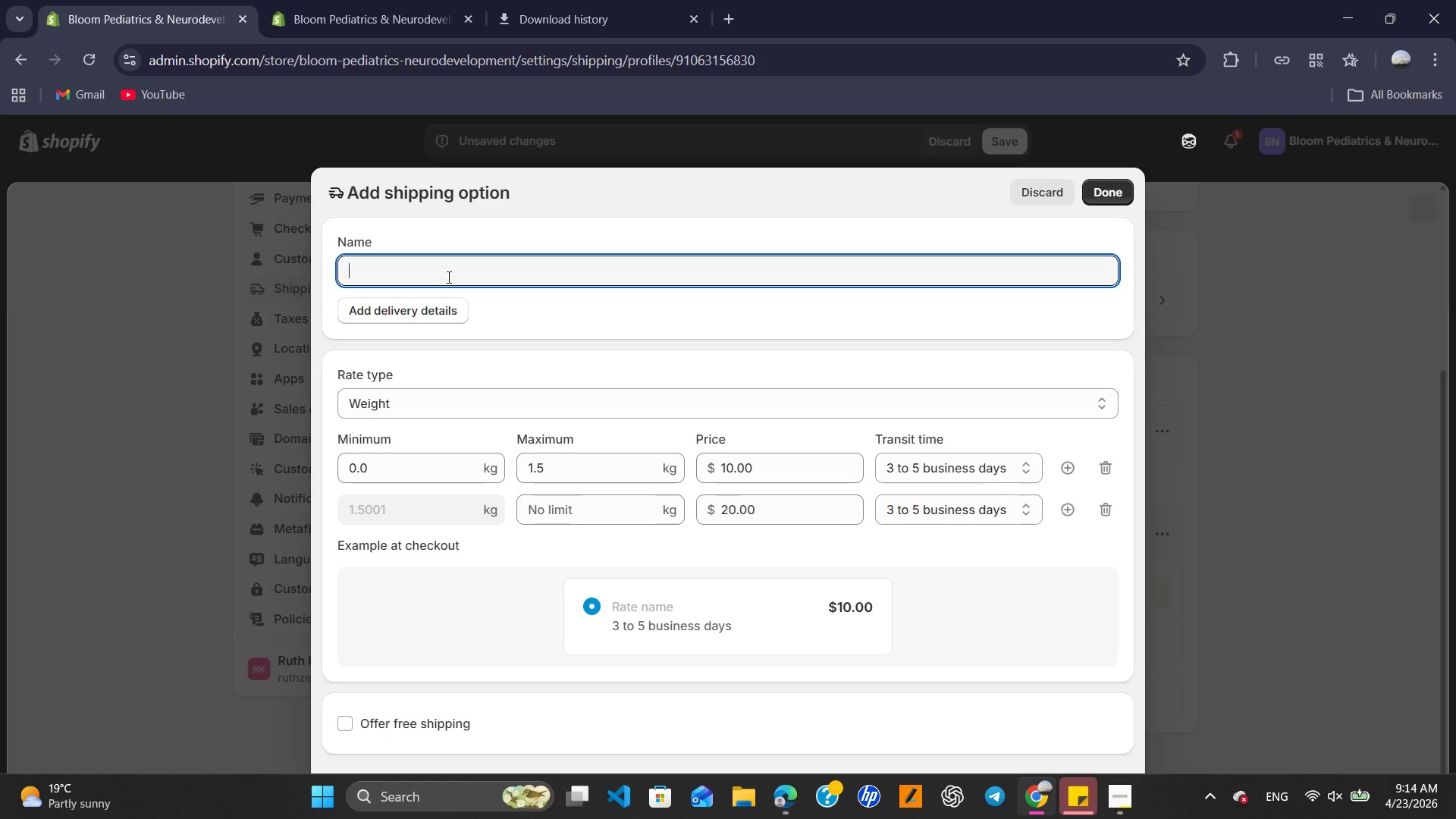 
wait(7.64)
 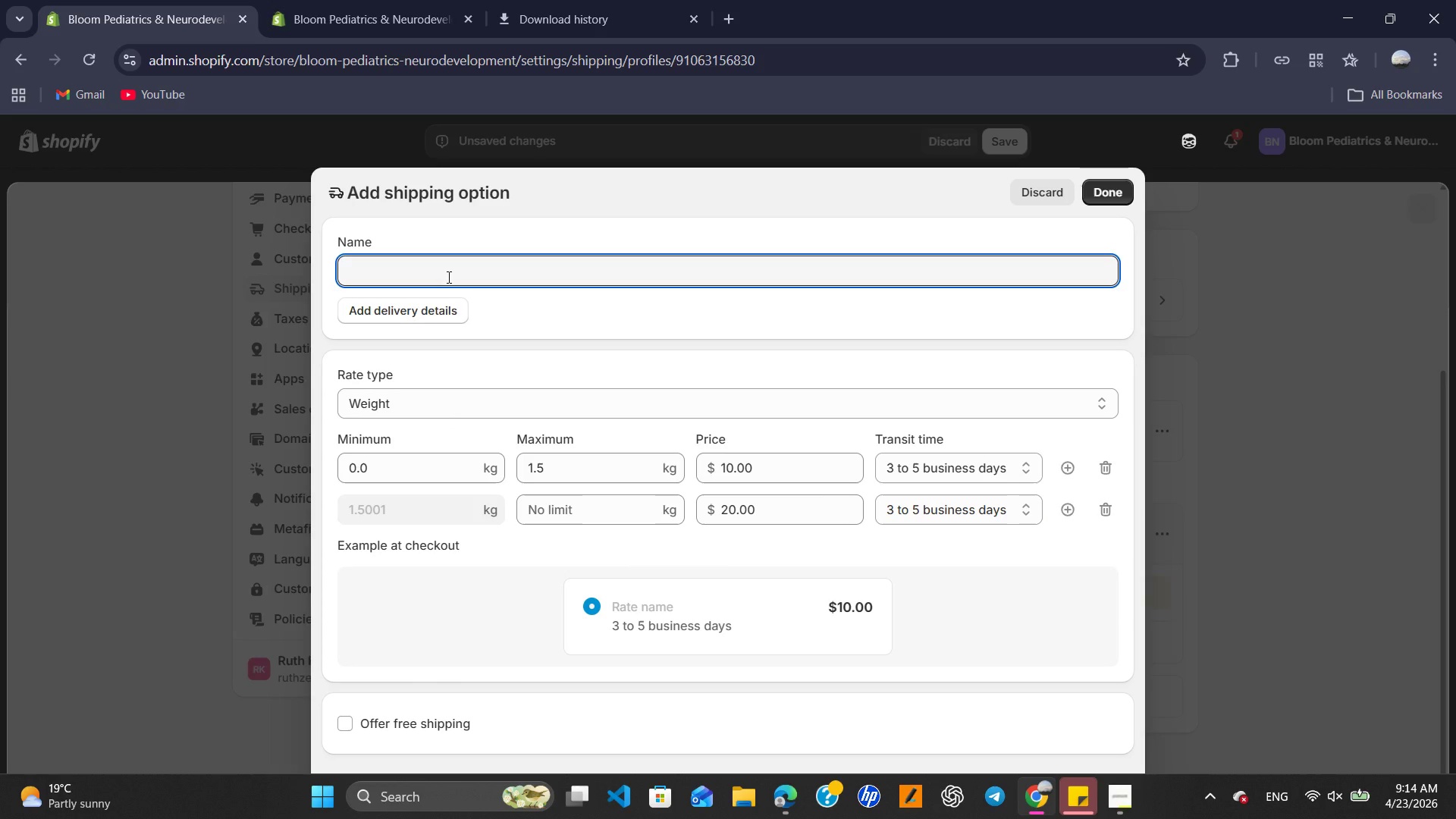 
type(Med)
 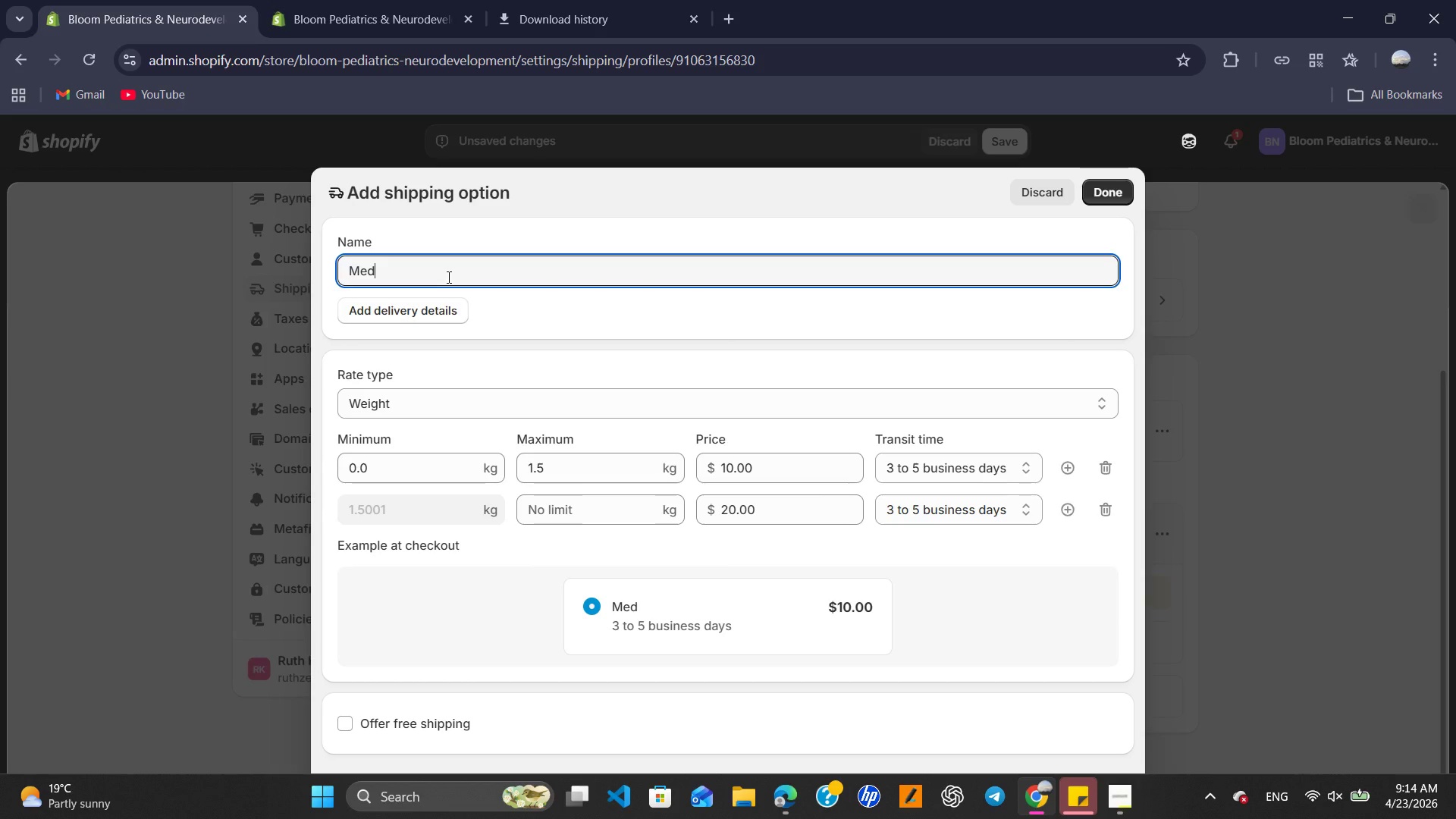 
type(ica;)
key(Backspace)
type(l Grade )
 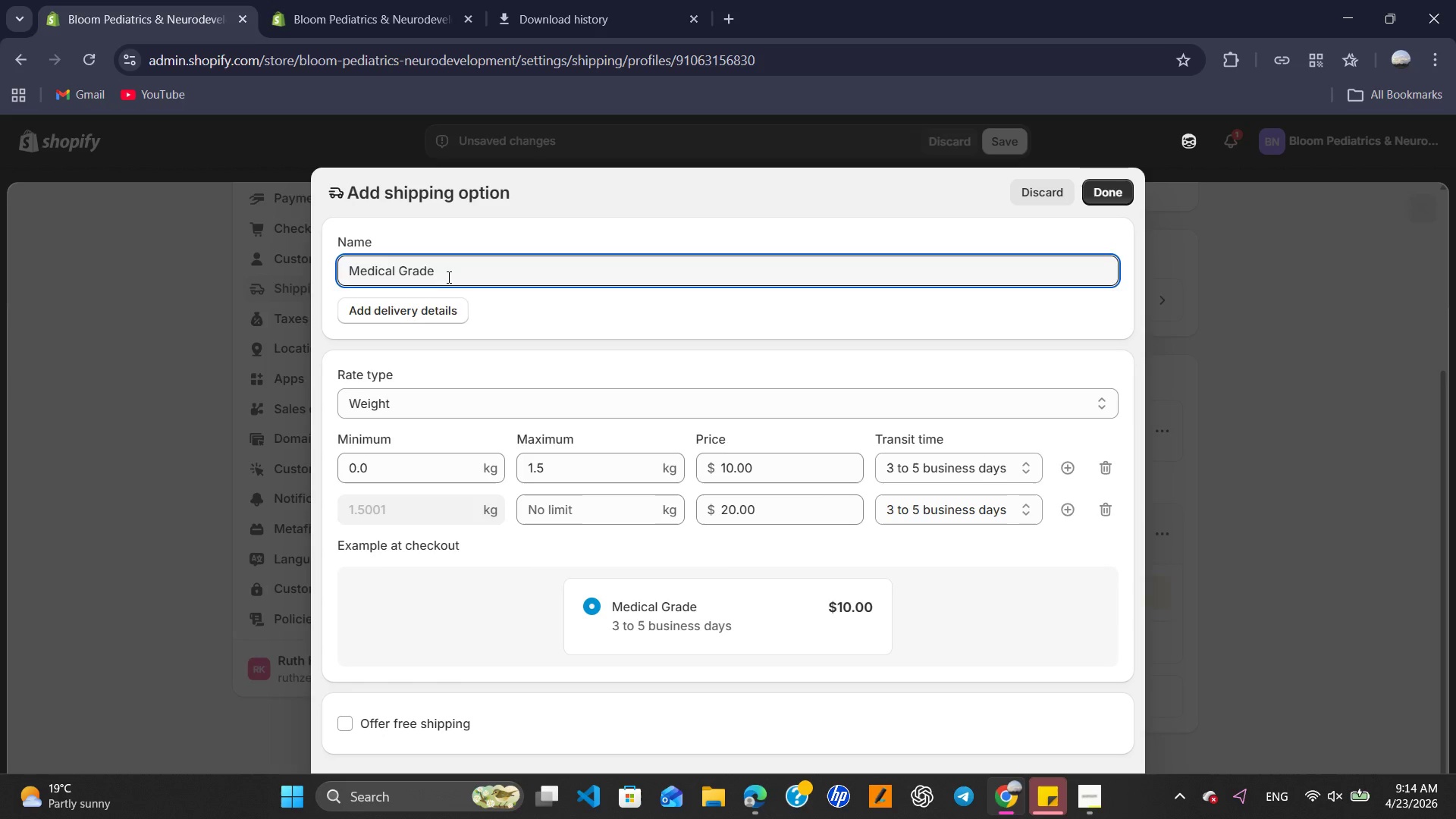 
left_click([1123, 192])
 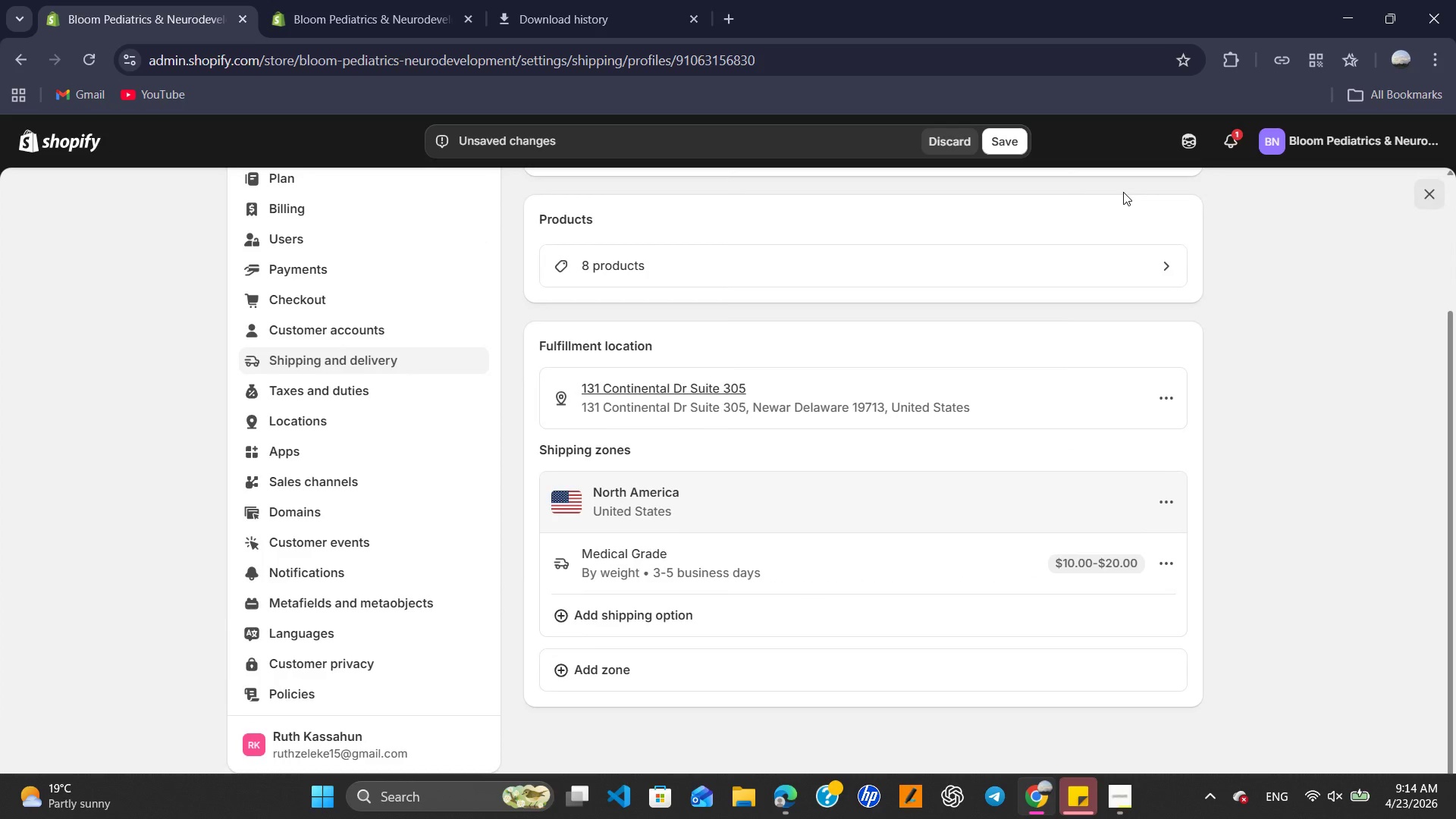 
wait(11.41)
 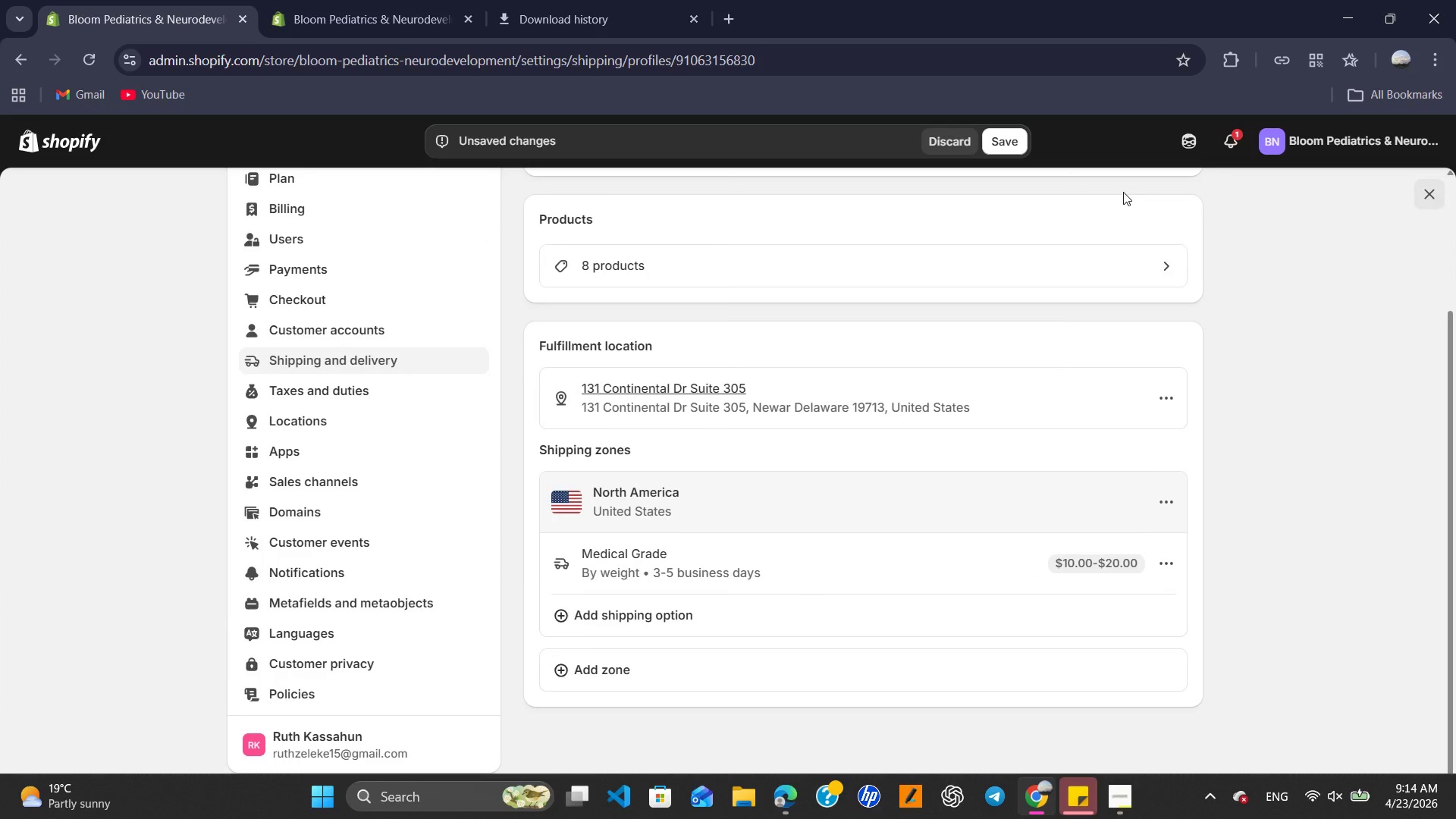 
left_click([1003, 140])
 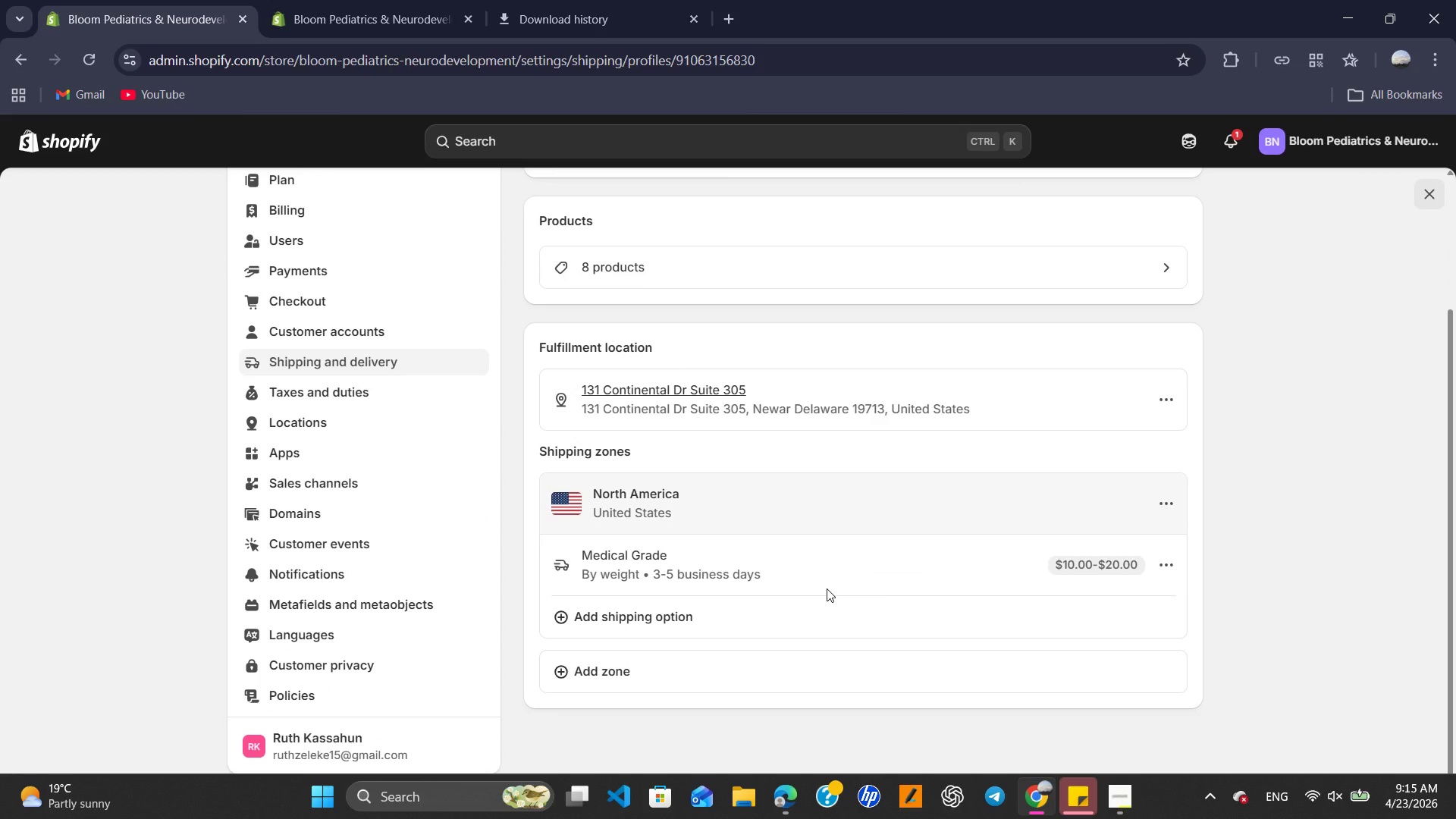 
wait(27.17)
 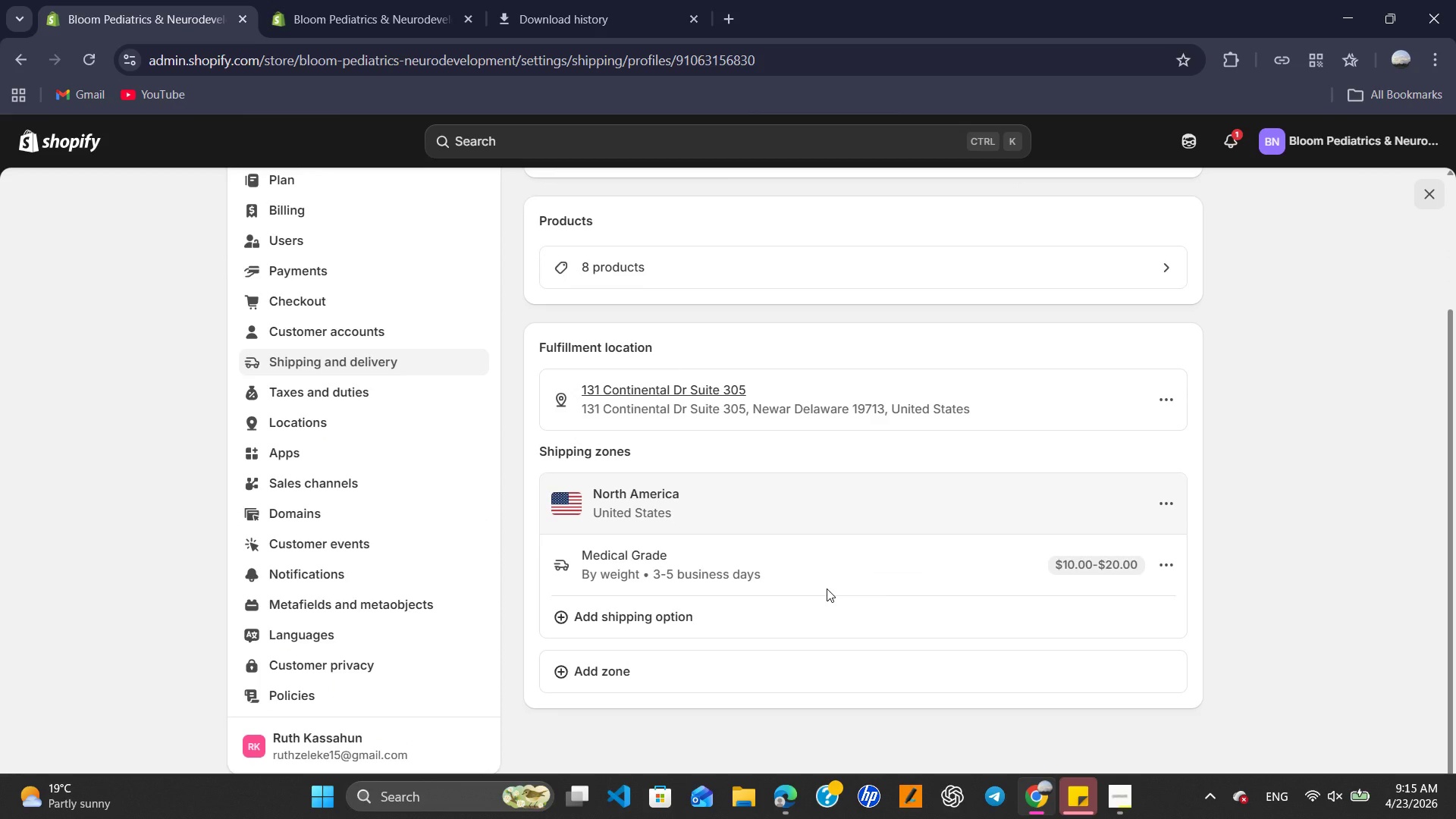 
left_click([530, 212])
 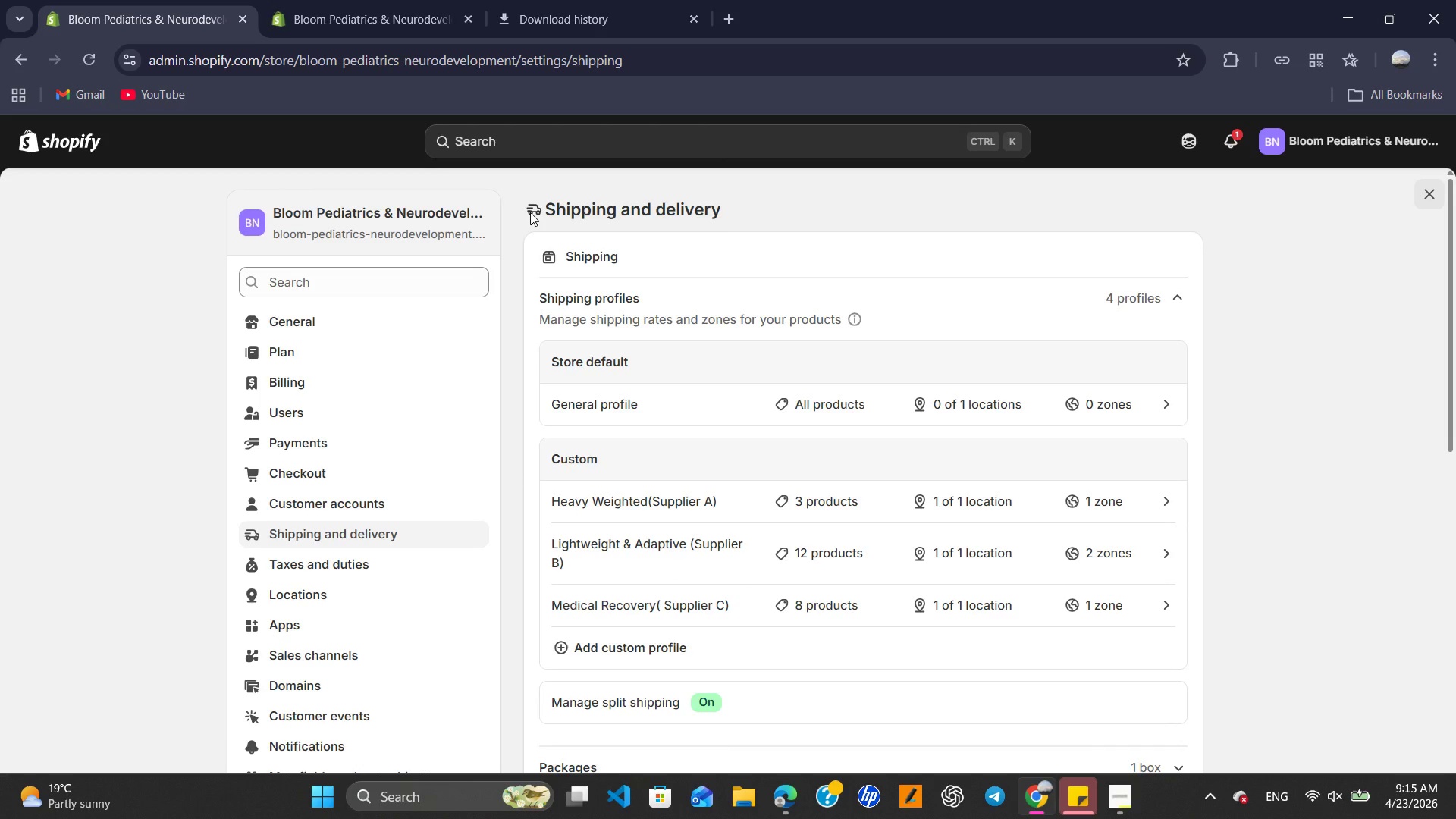 
wait(25.25)
 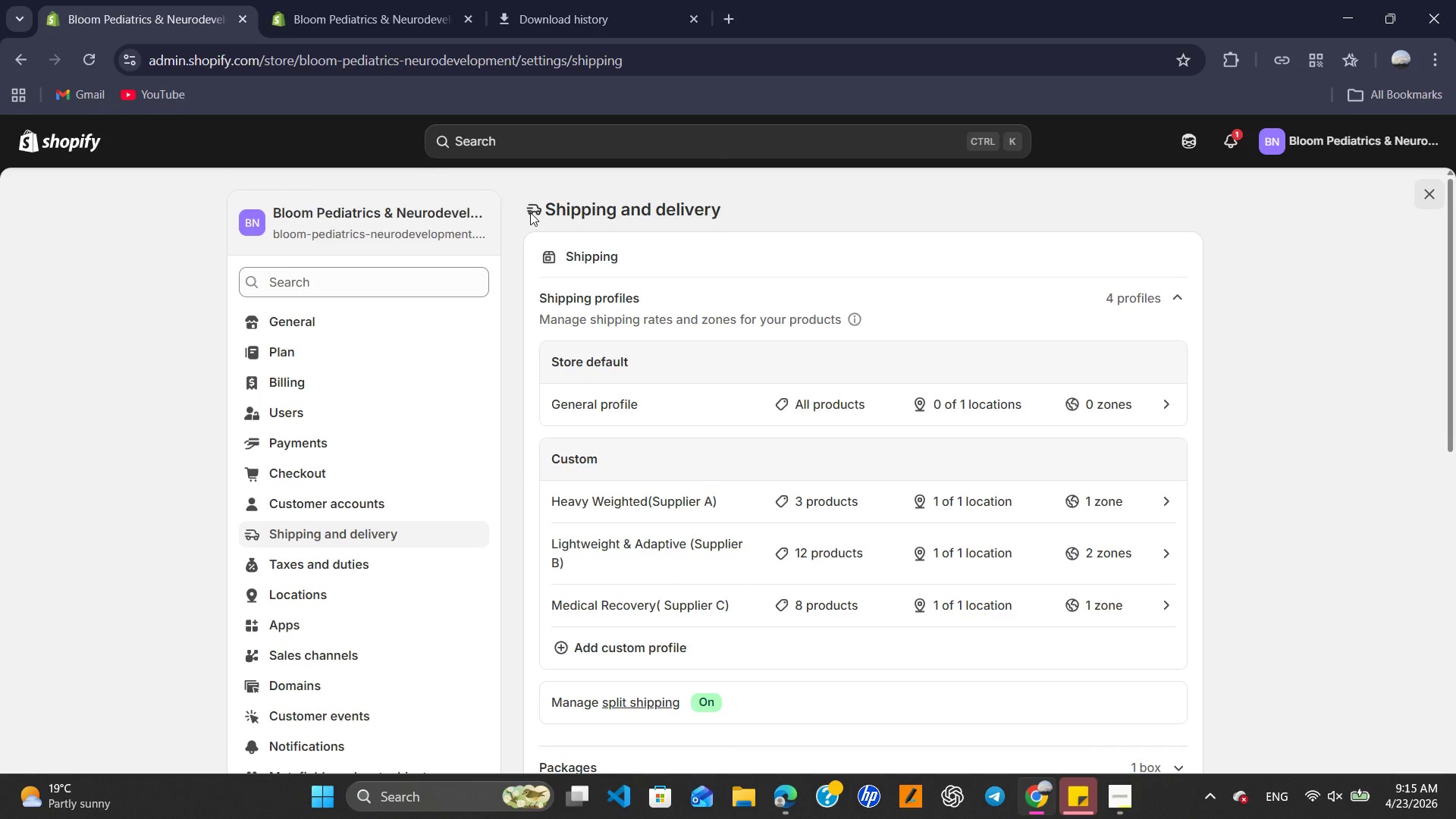 
left_click([726, 552])
 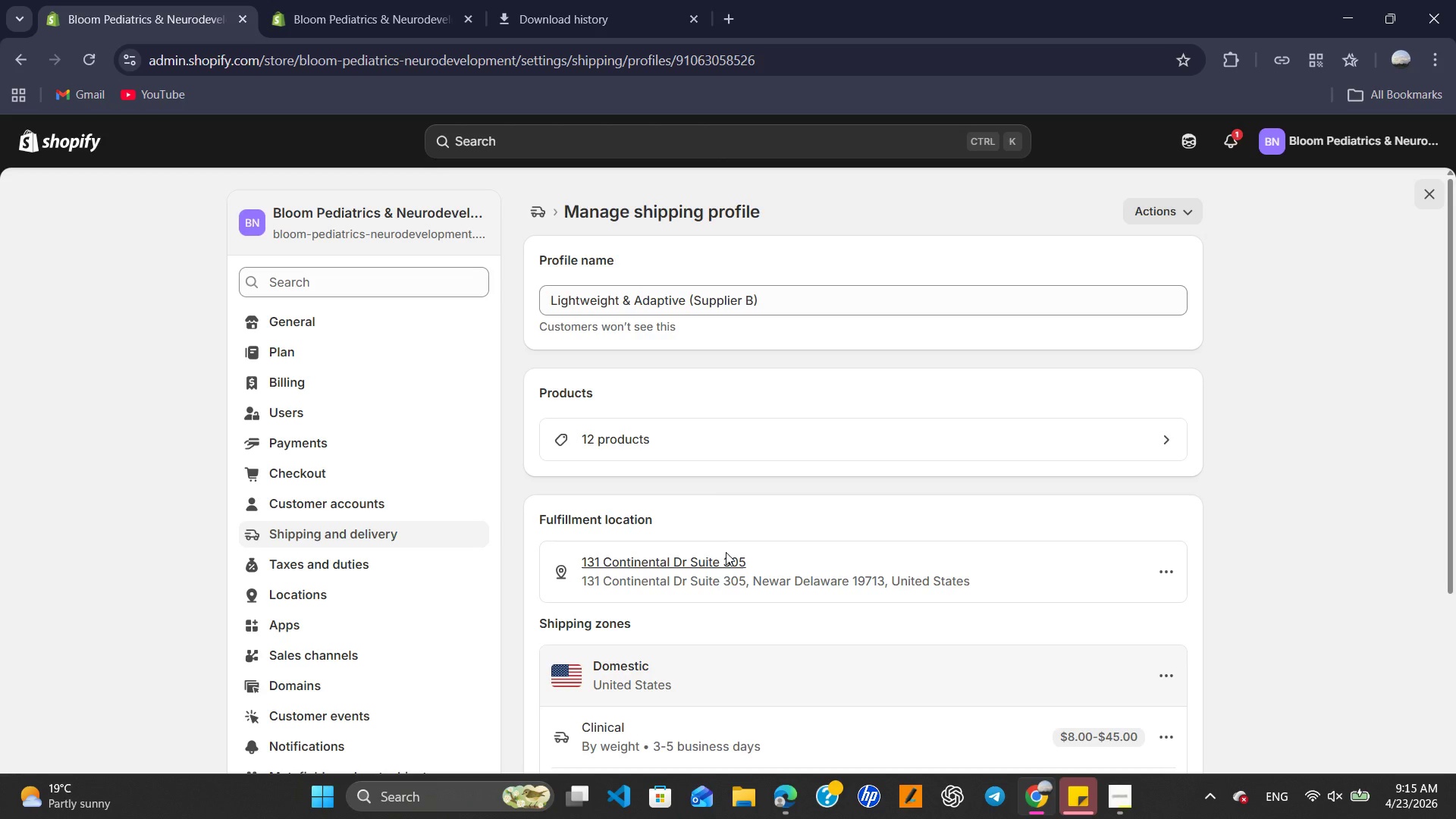 
wait(12.33)
 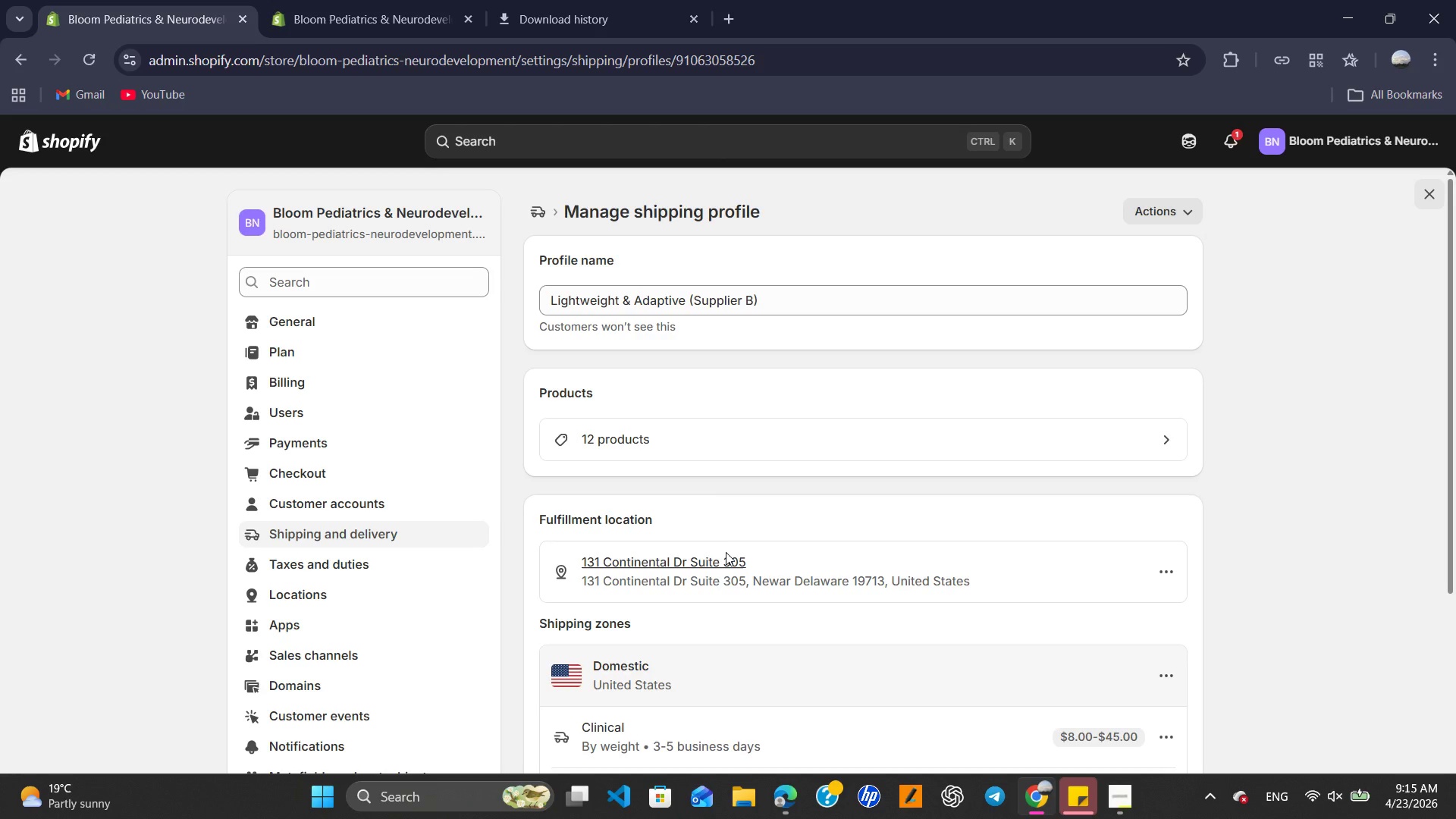 
left_click([551, 591])
 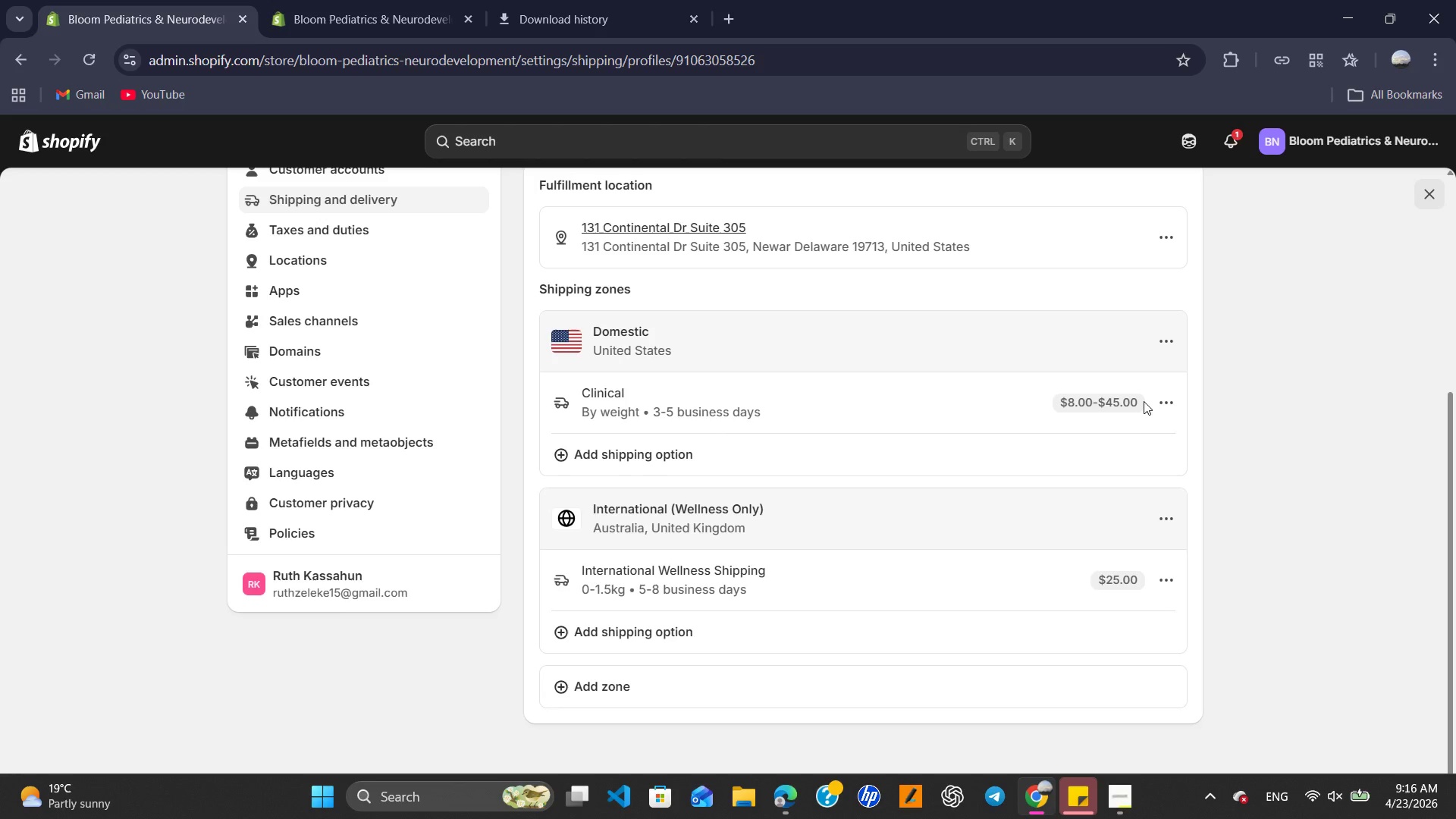 
wait(5.08)
 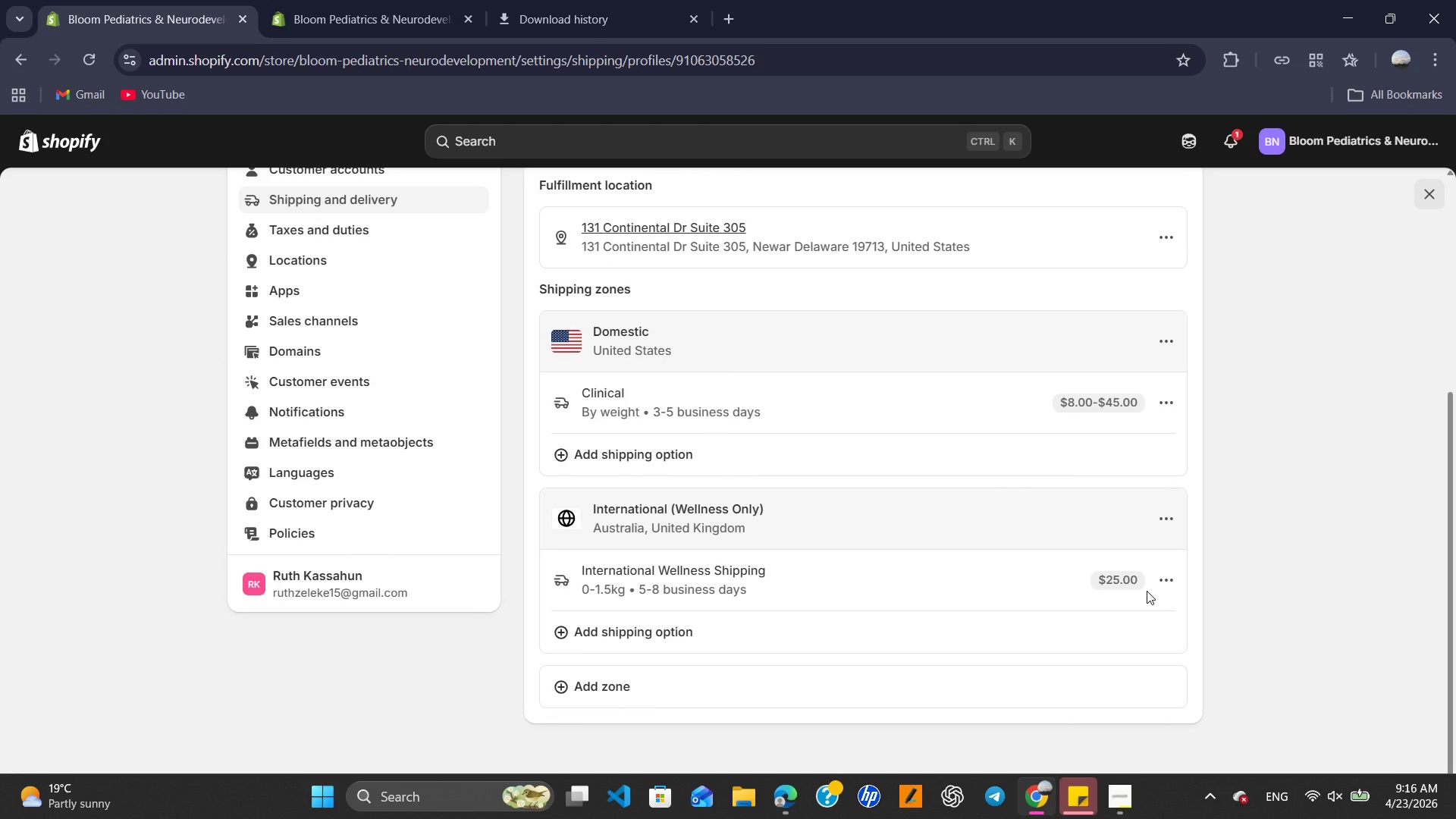 
left_click([1163, 401])
 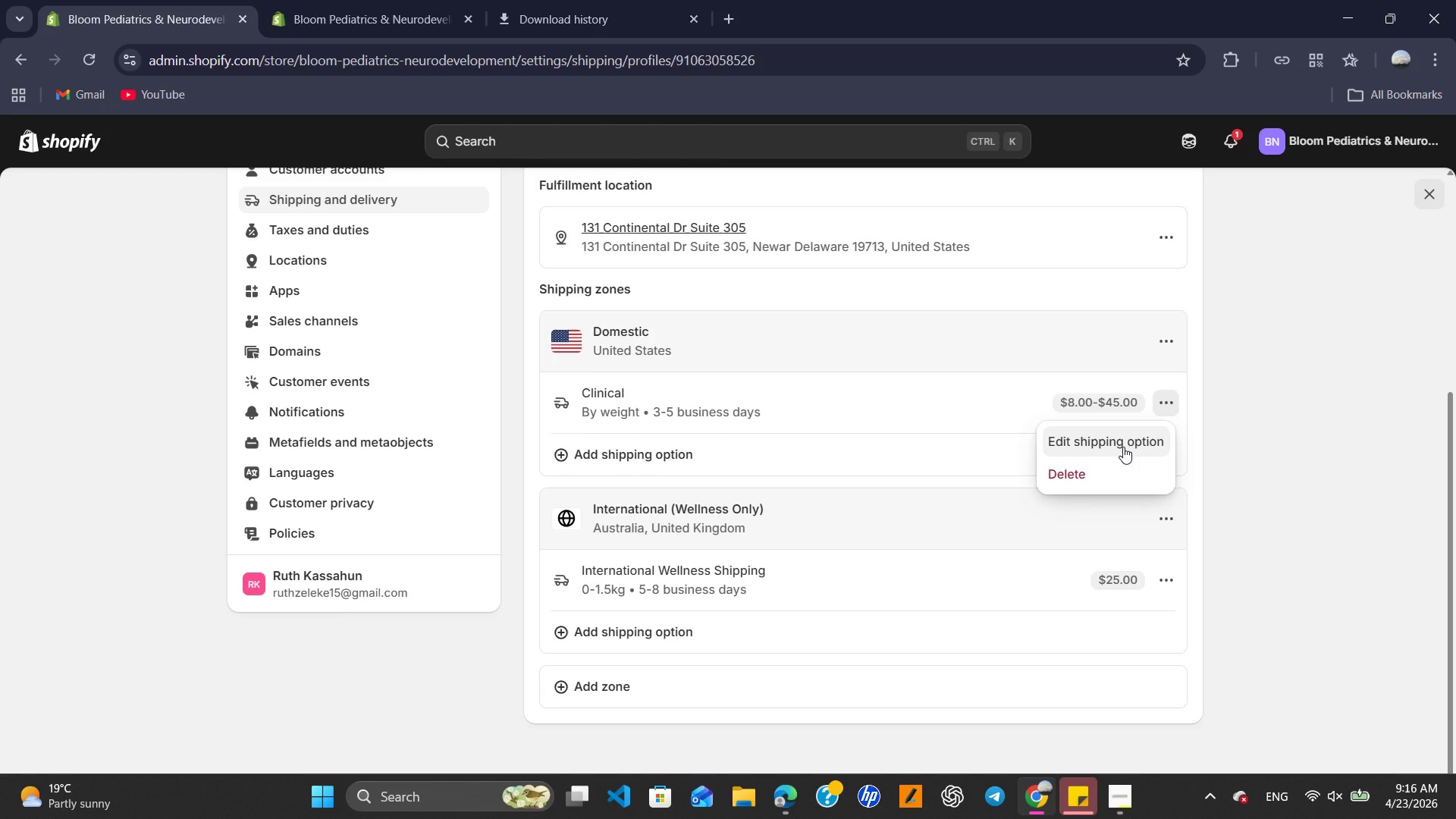 
left_click([1123, 447])
 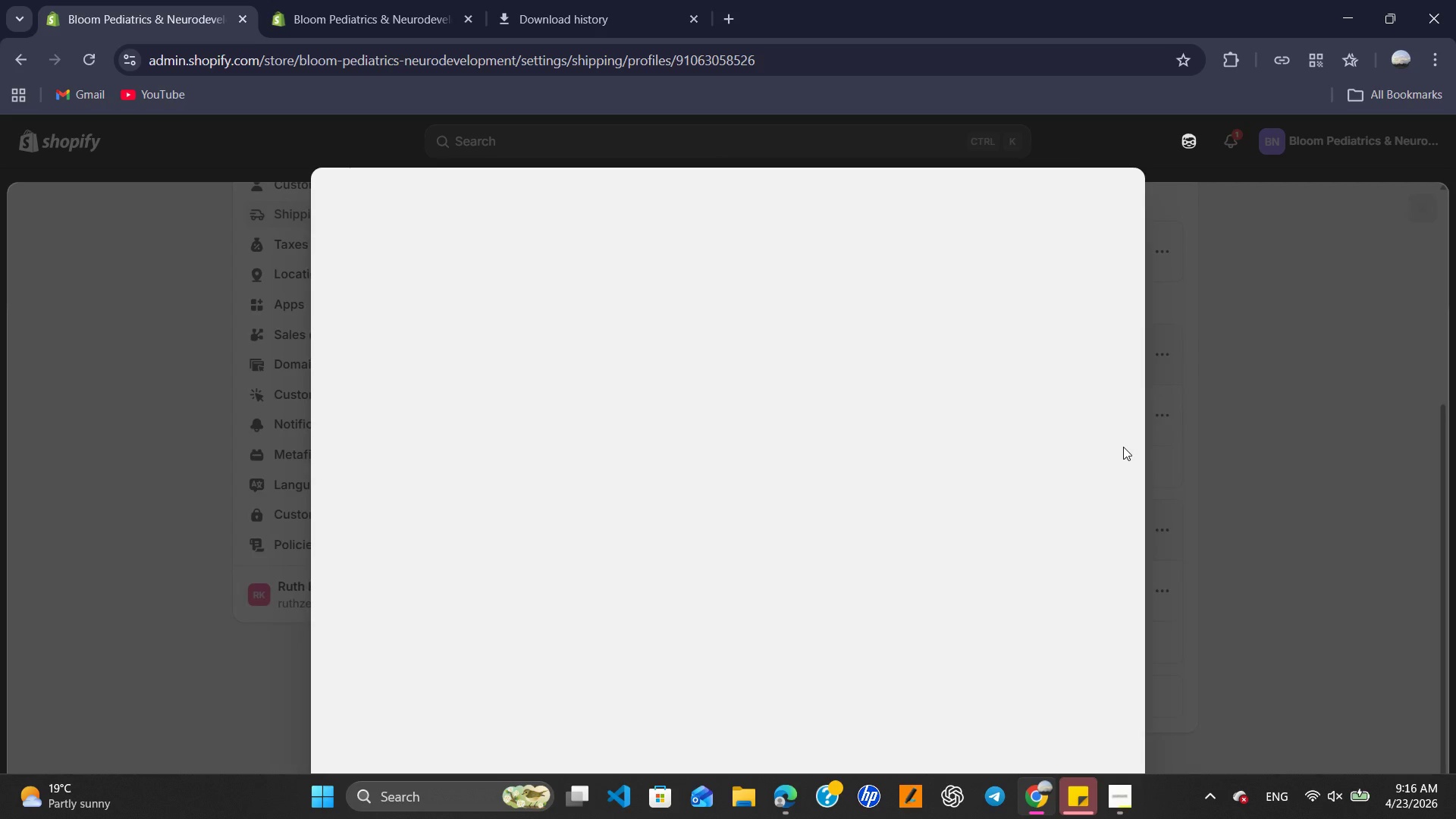 
wait(13.22)
 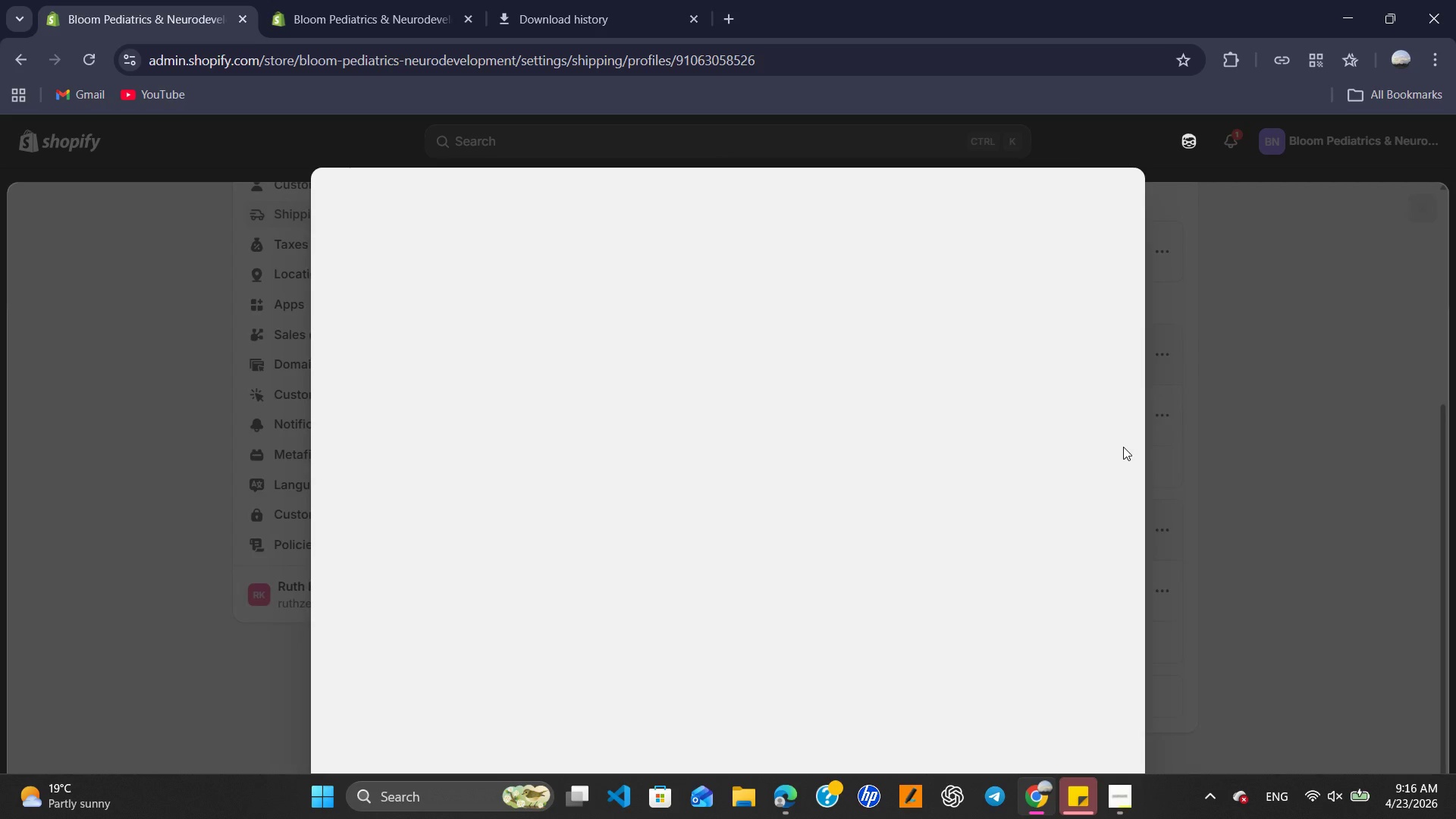 
left_click([1312, 803])
 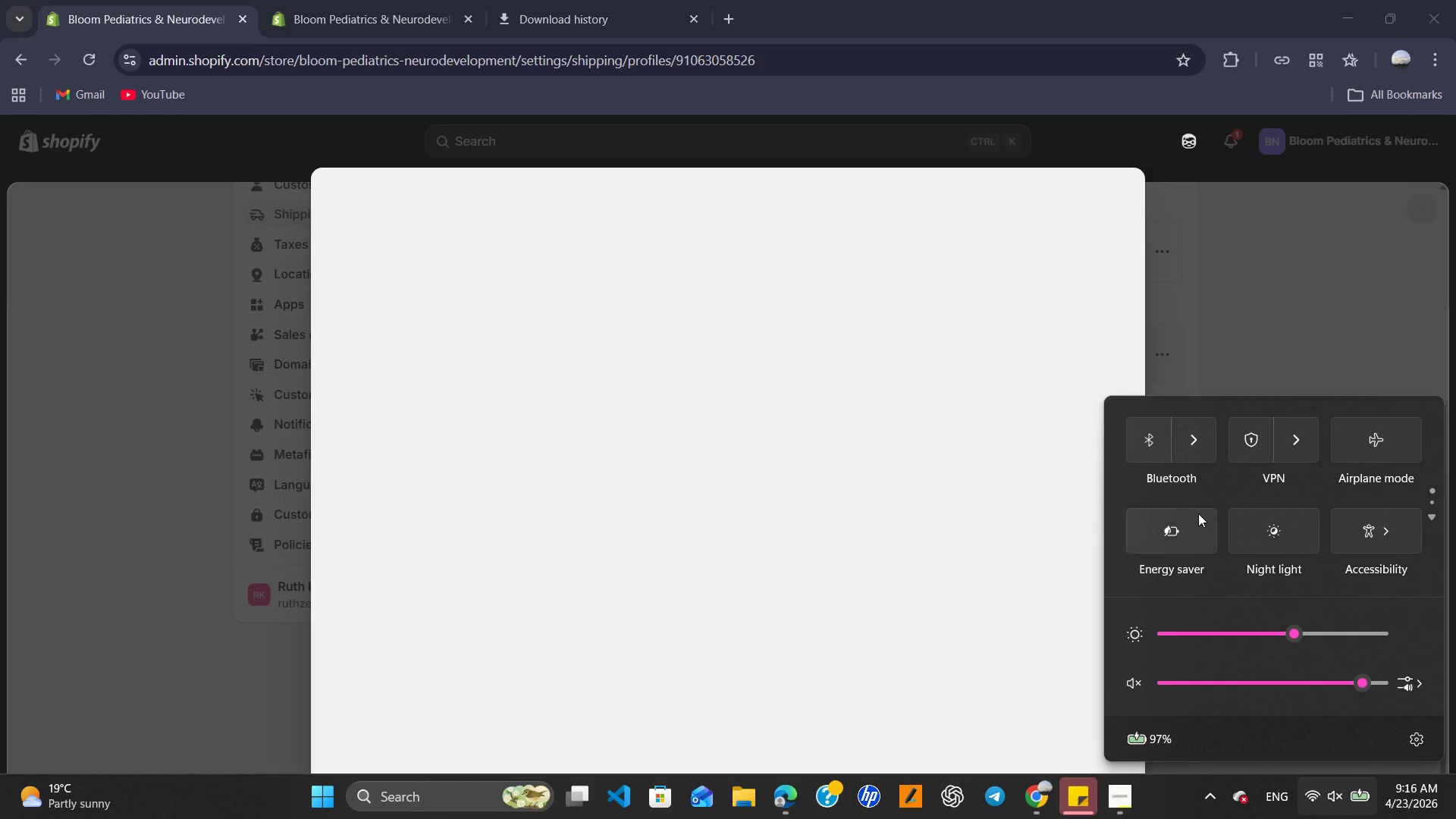 
scroll: coordinate [1185, 519], scroll_direction: down, amount: 10.0
 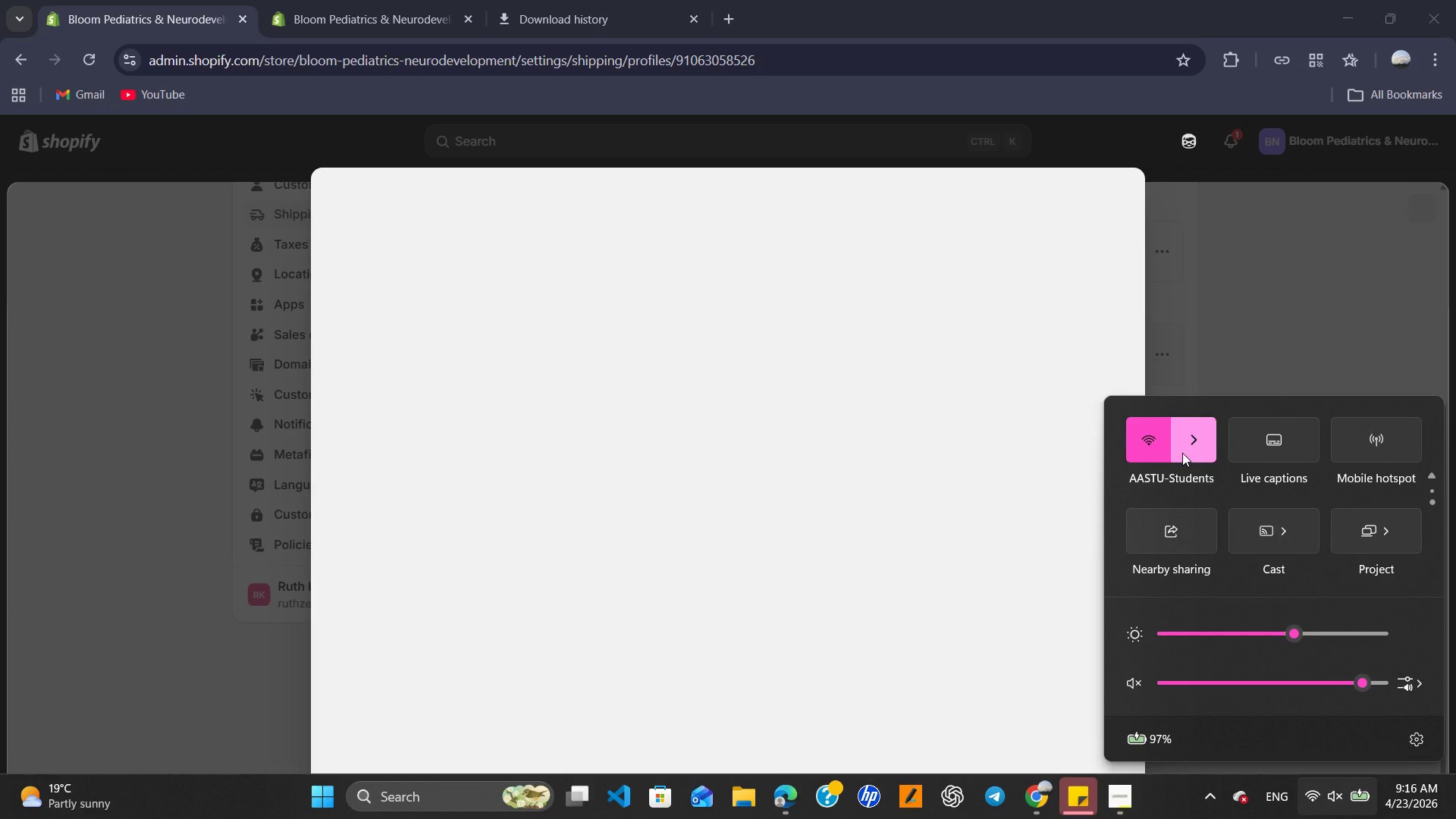 
left_click([1188, 451])
 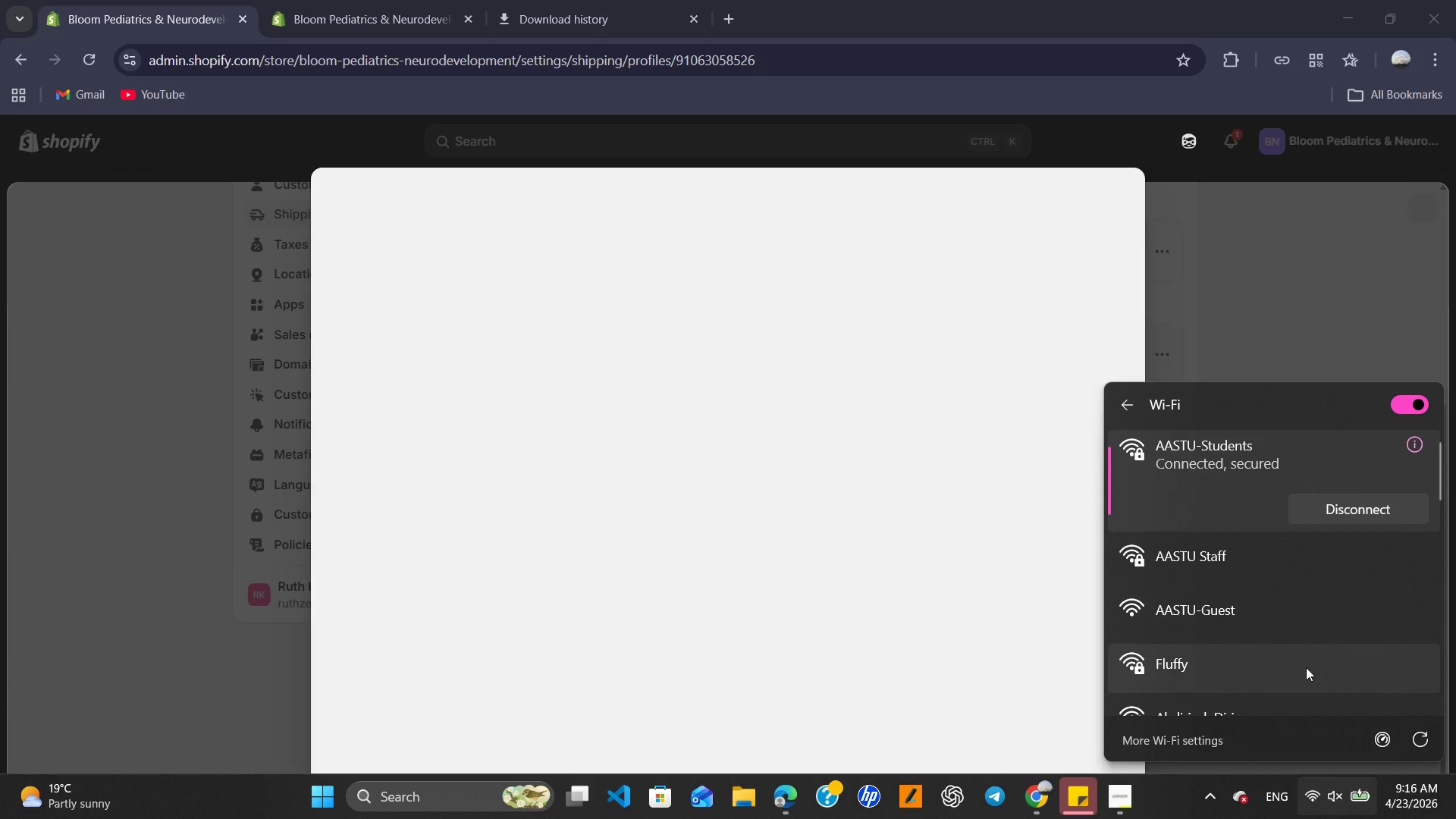 
left_click([1300, 676])
 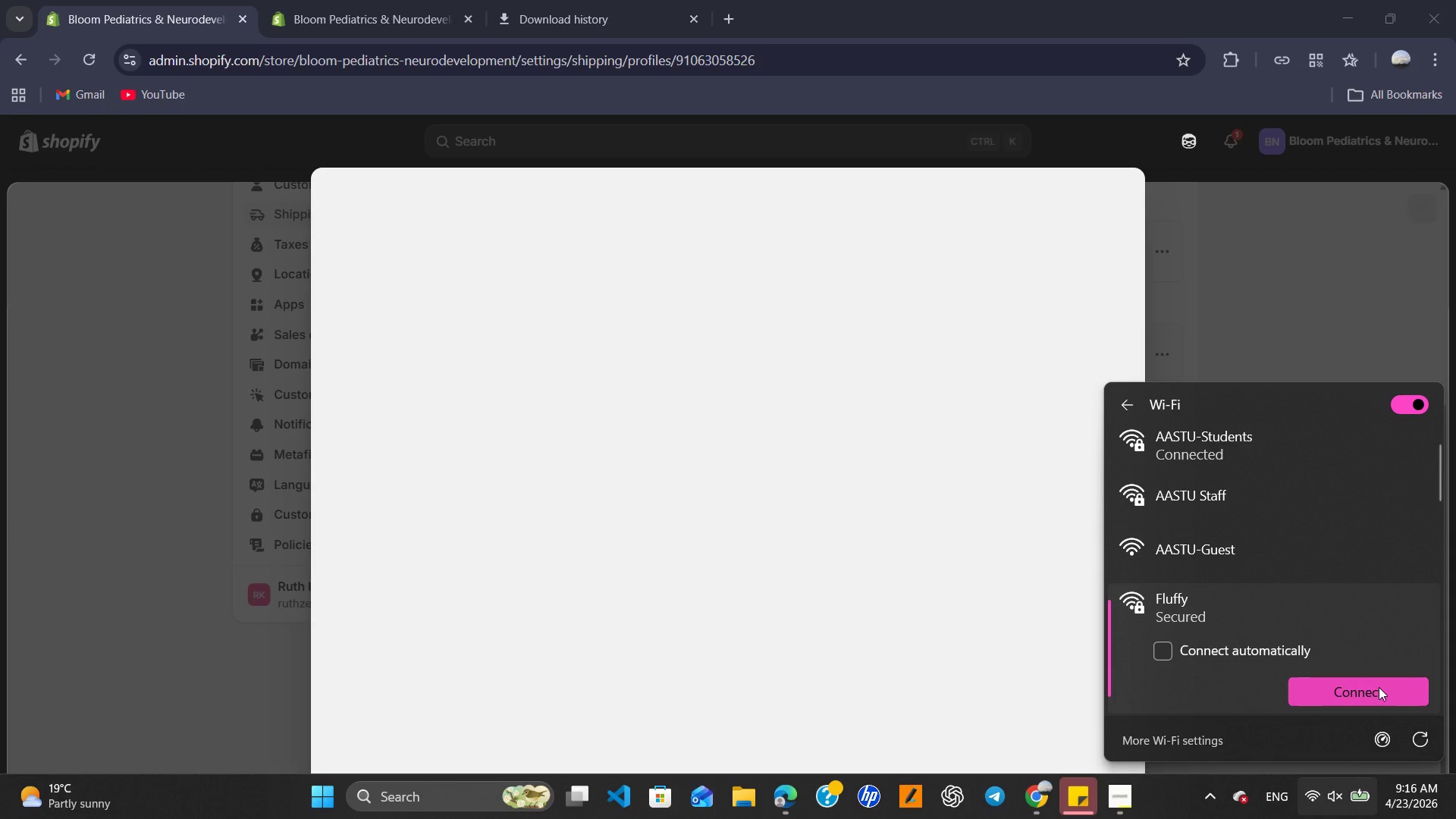 
left_click([1379, 688])
 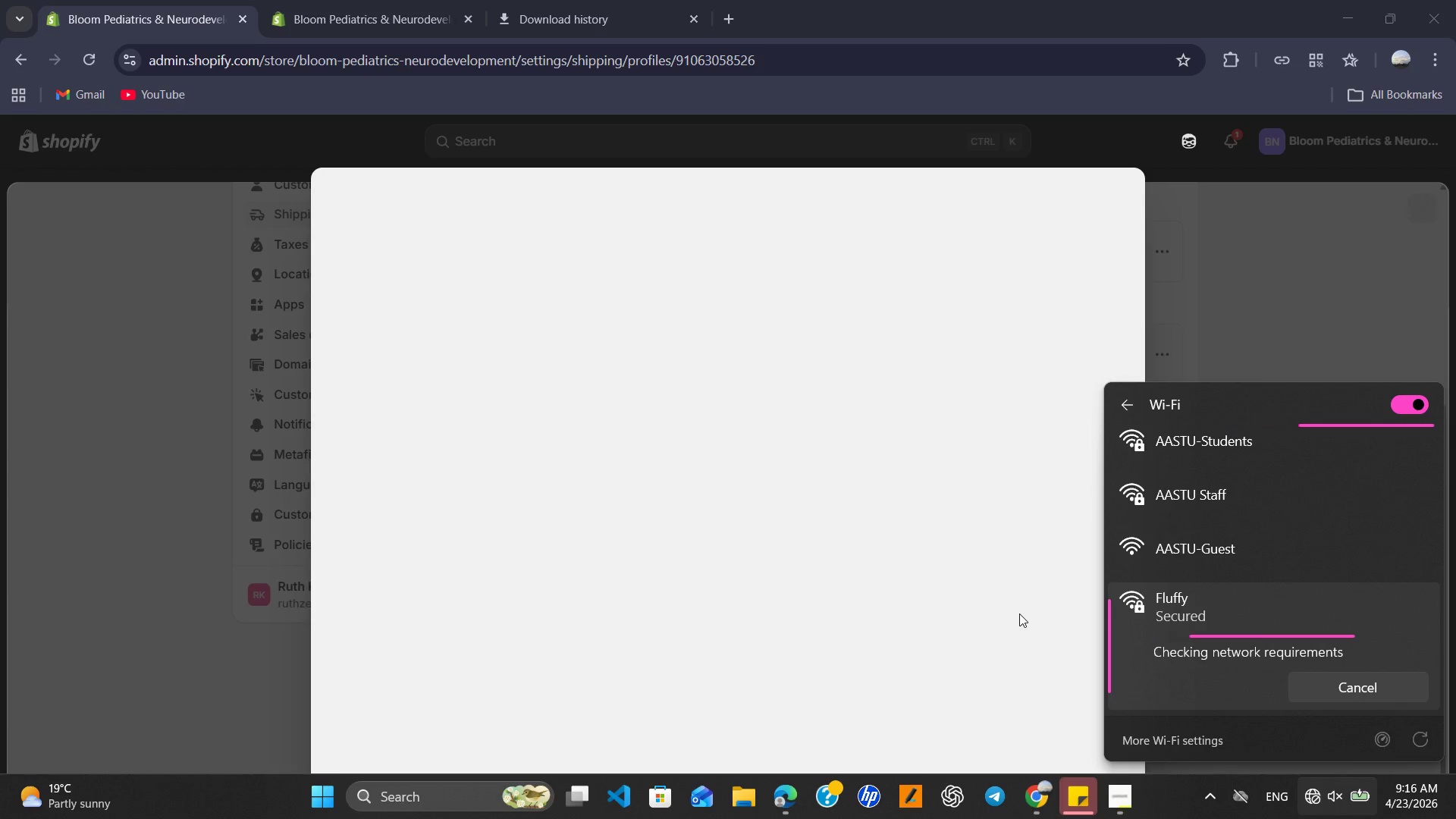 
wait(10.53)
 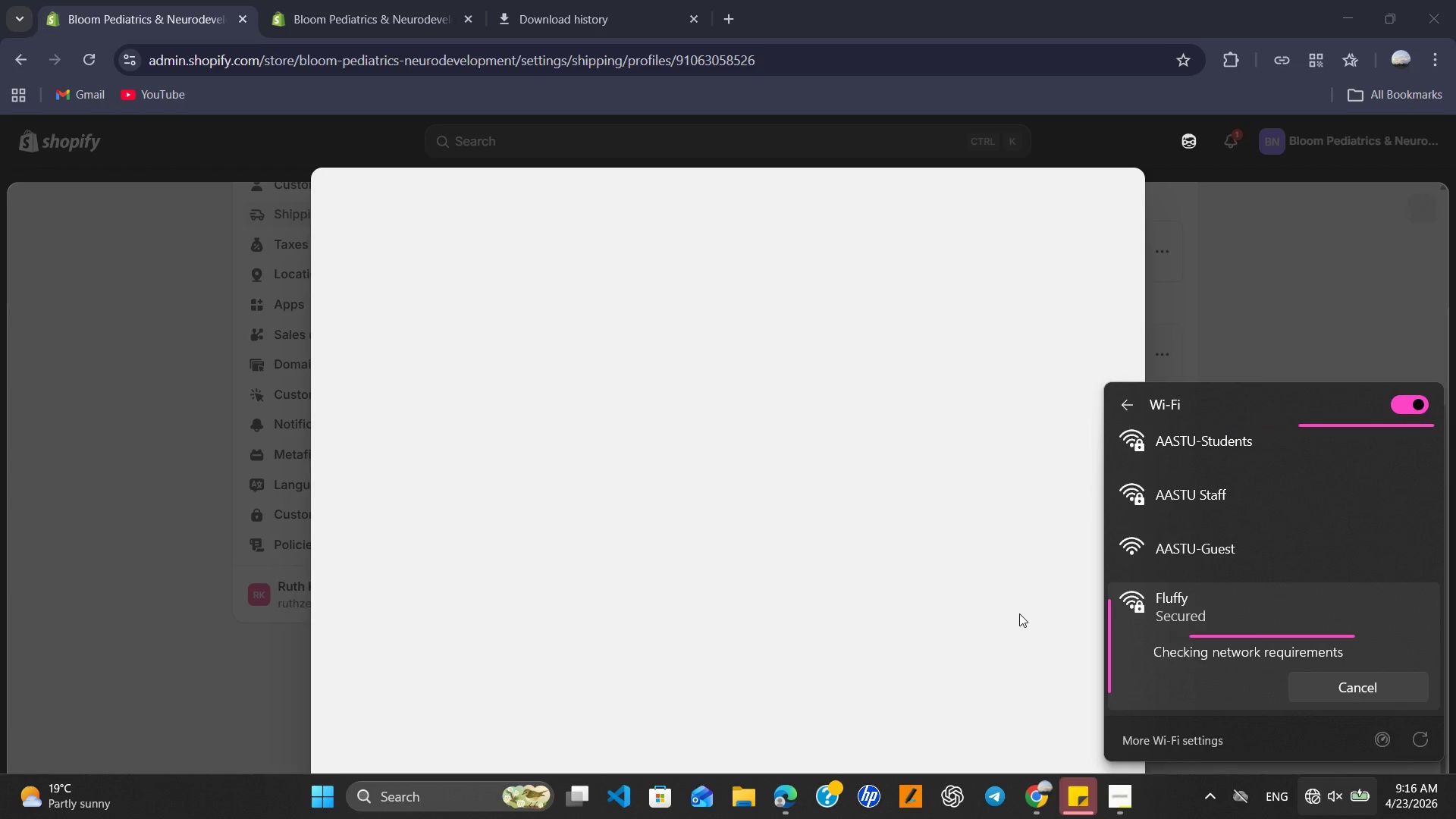 
left_click([1057, 686])
 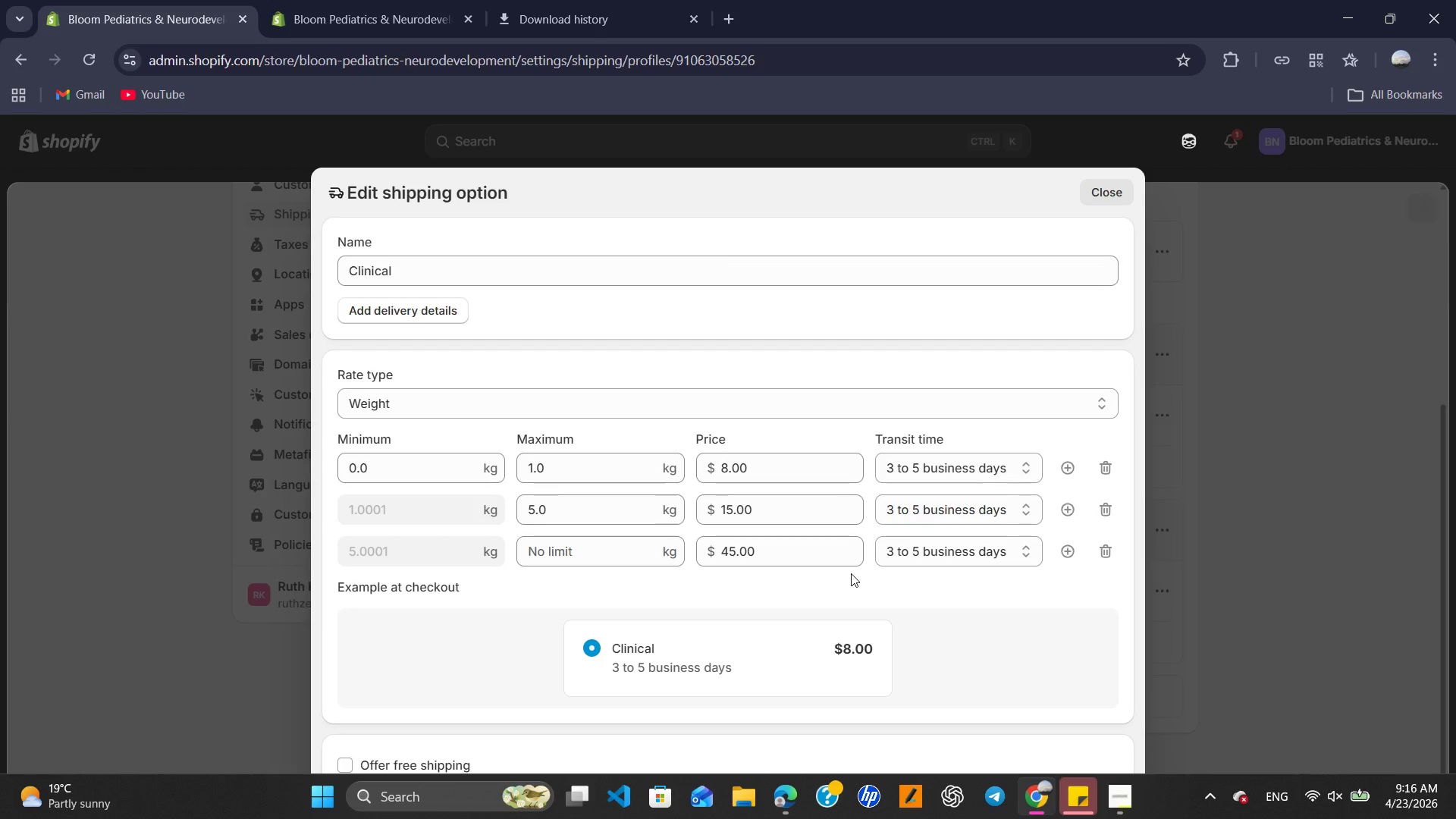 
wait(16.8)
 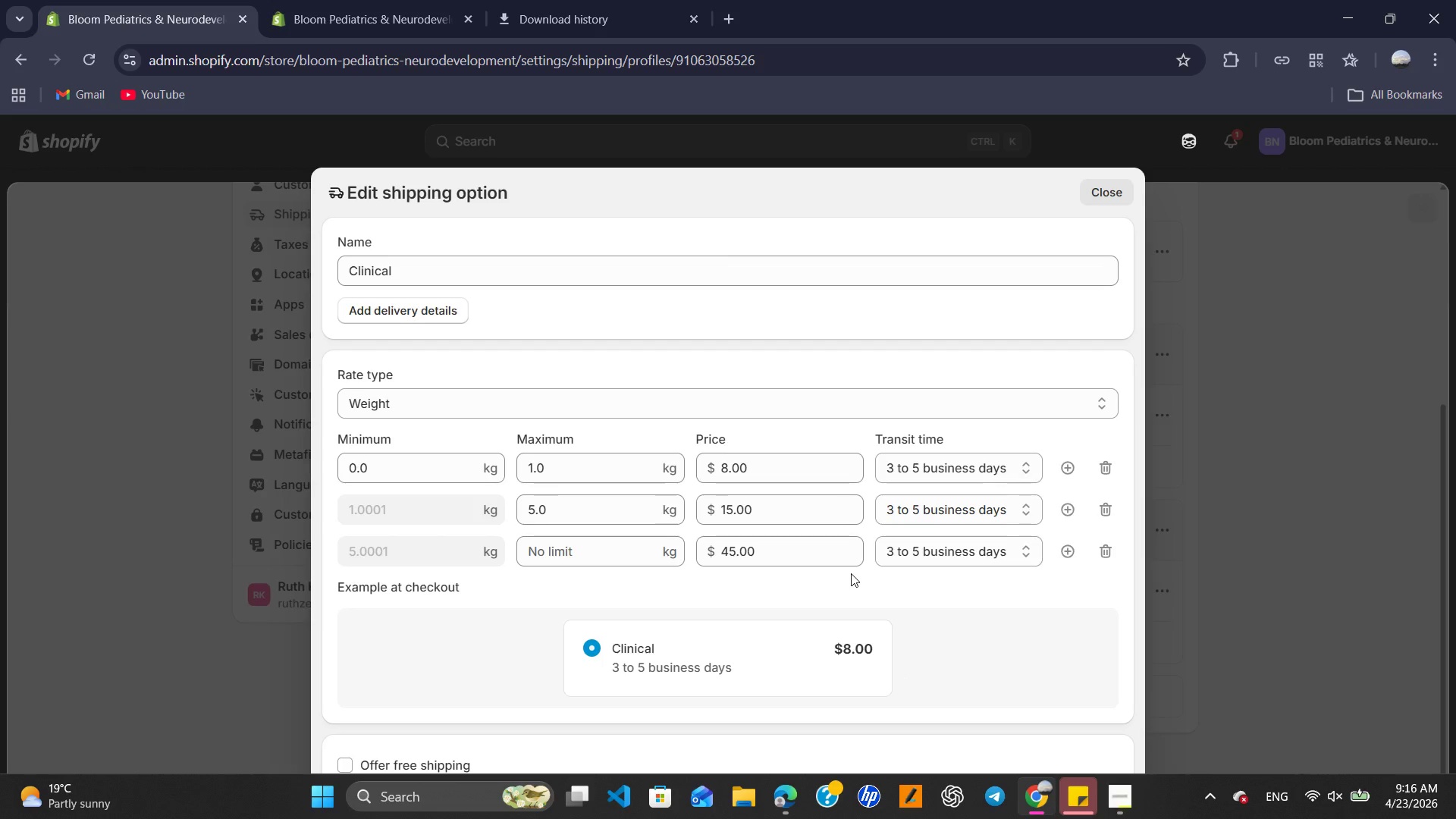 
left_click([1108, 197])
 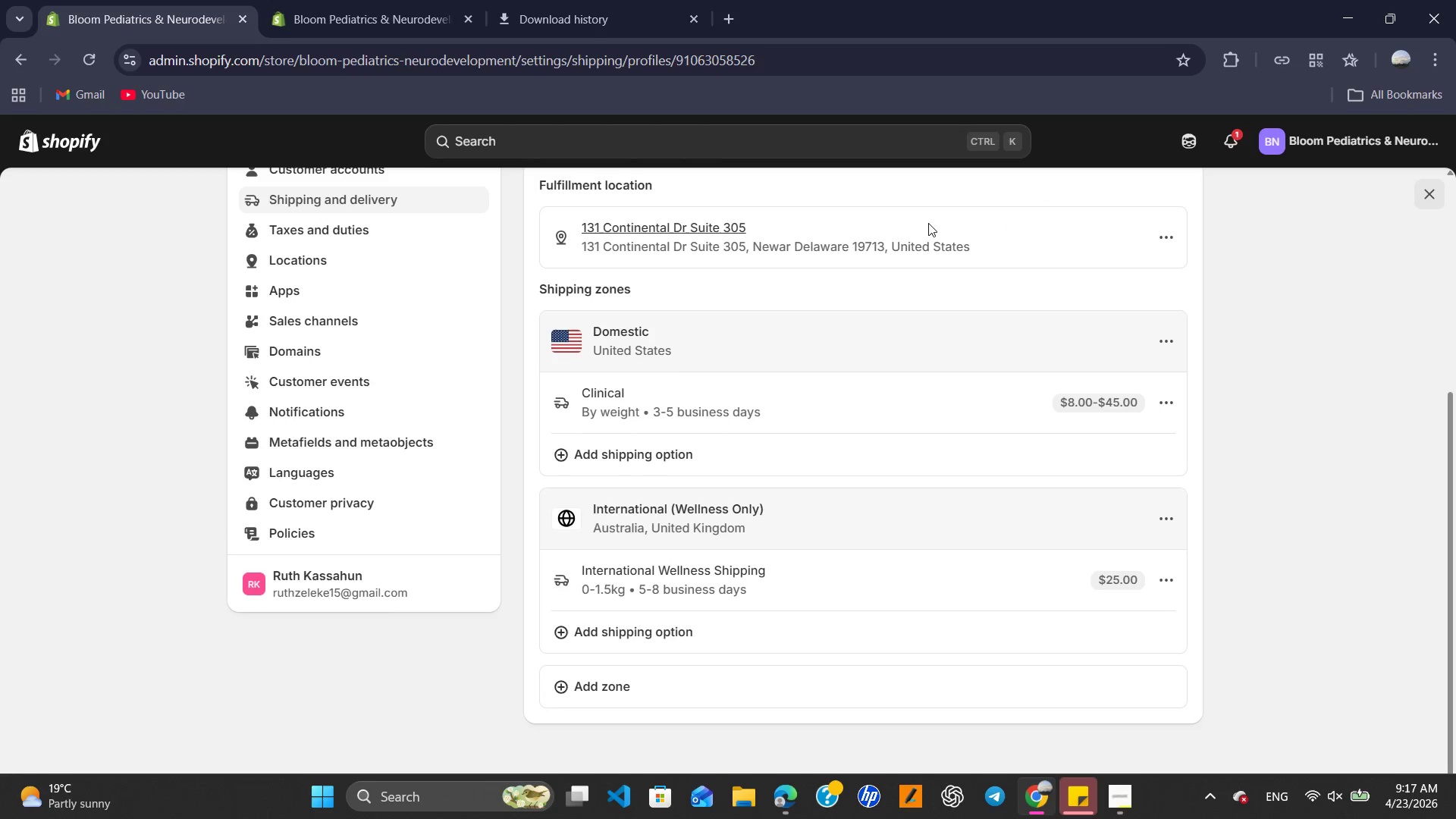 
wait(57.27)
 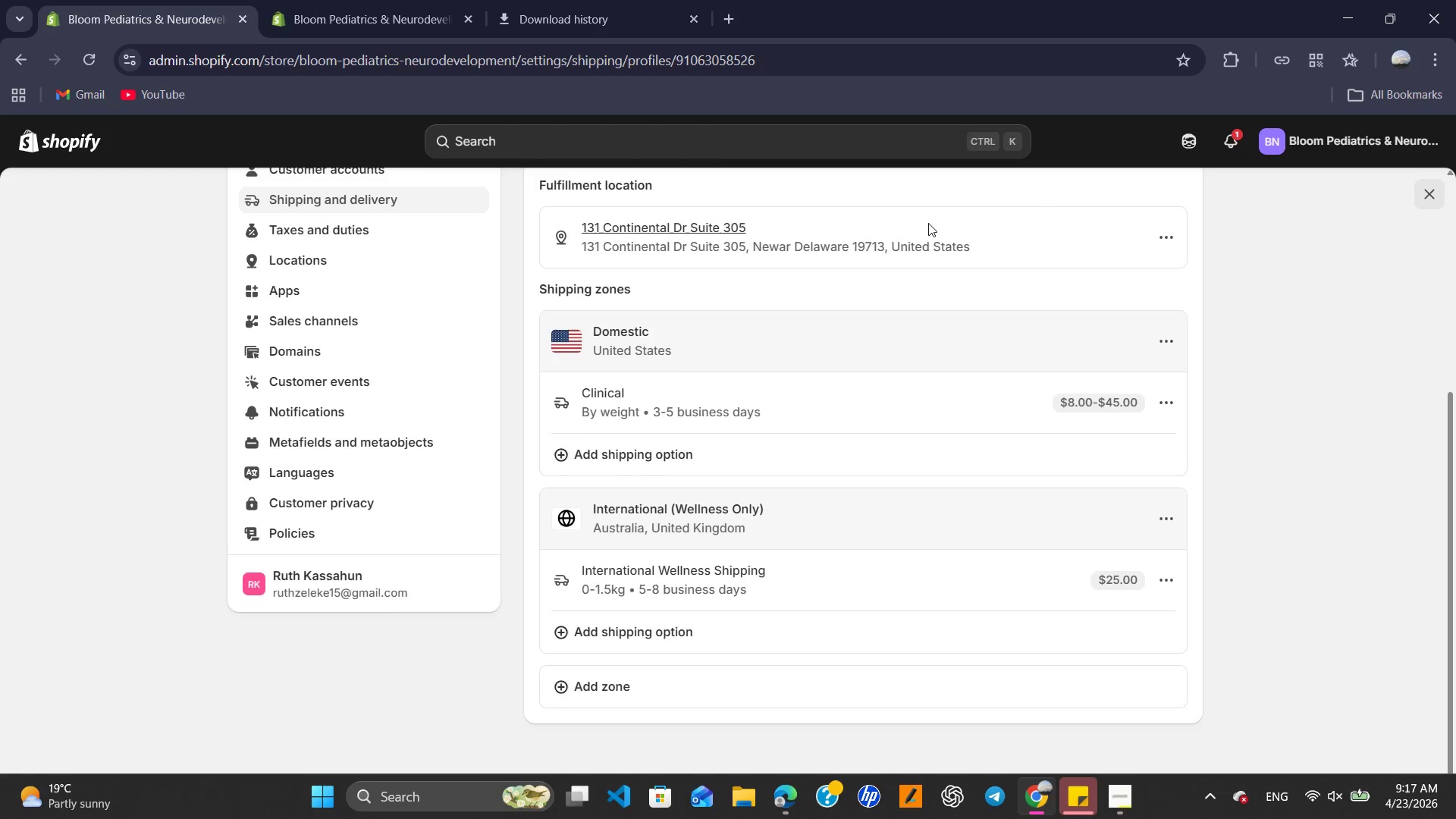 
left_click([97, 132])
 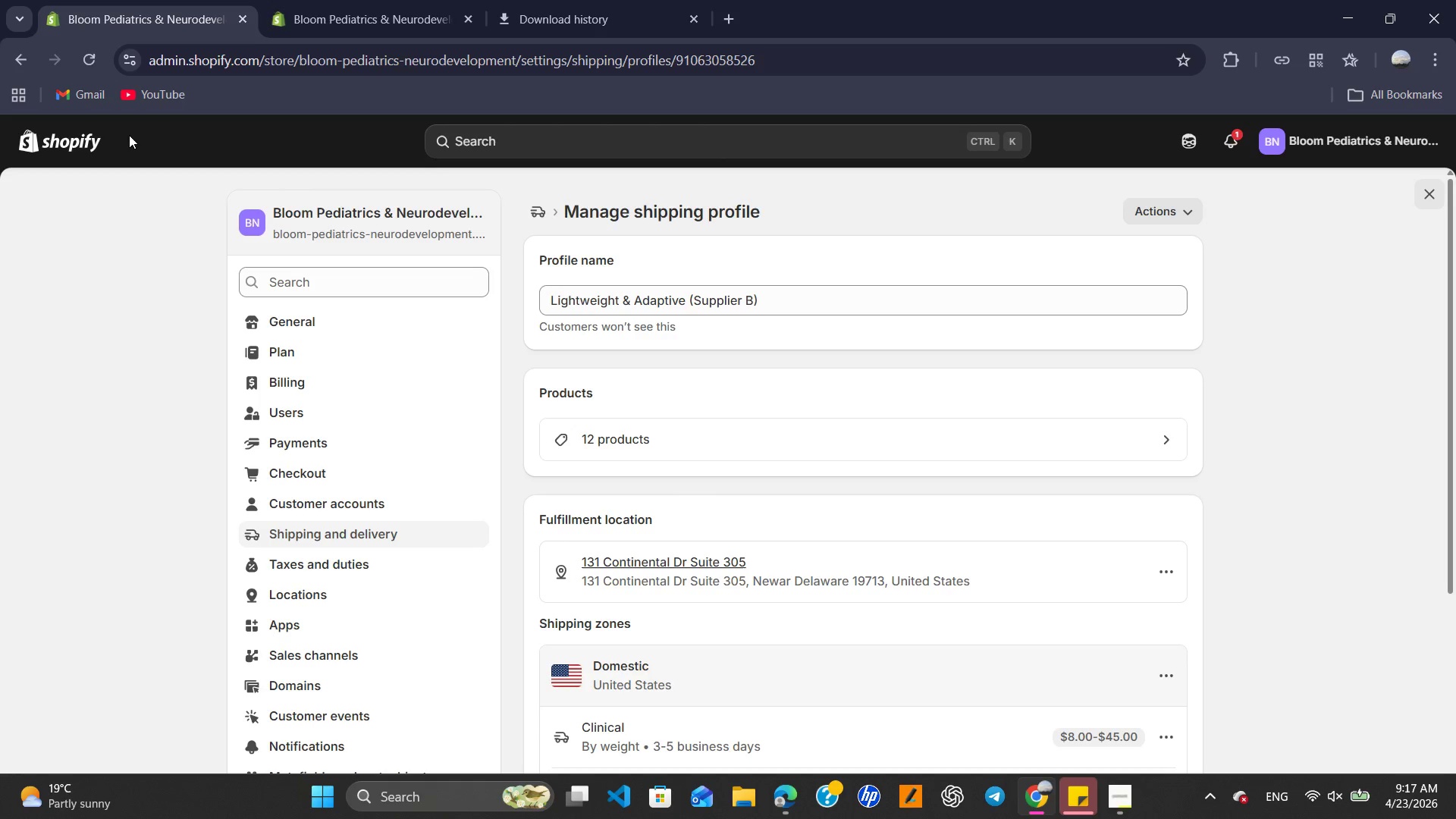 
left_click([67, 146])
 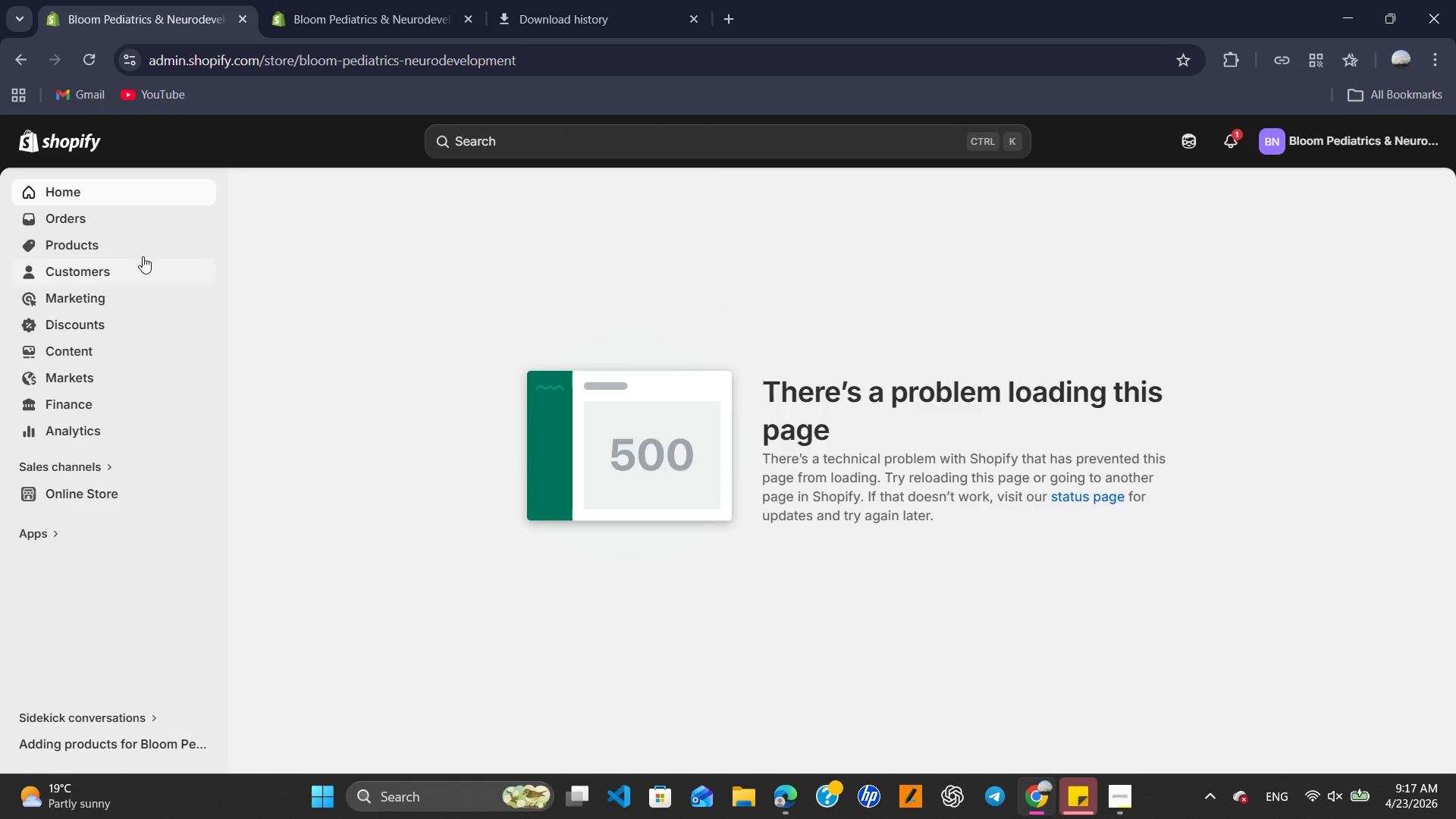 
left_click_drag(start_coordinate=[135, 231], to_coordinate=[128, 253])
 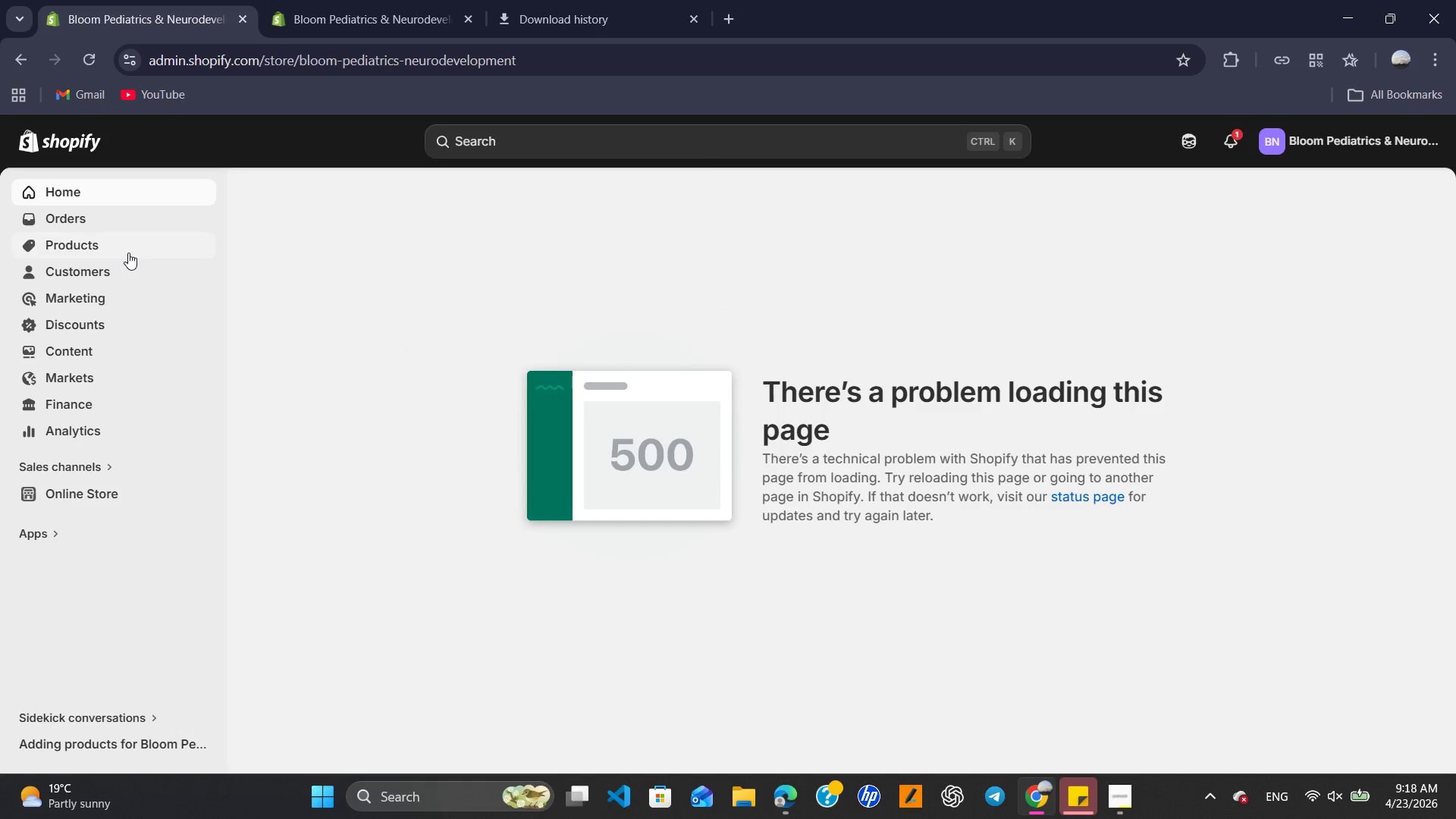 
left_click([128, 253])
 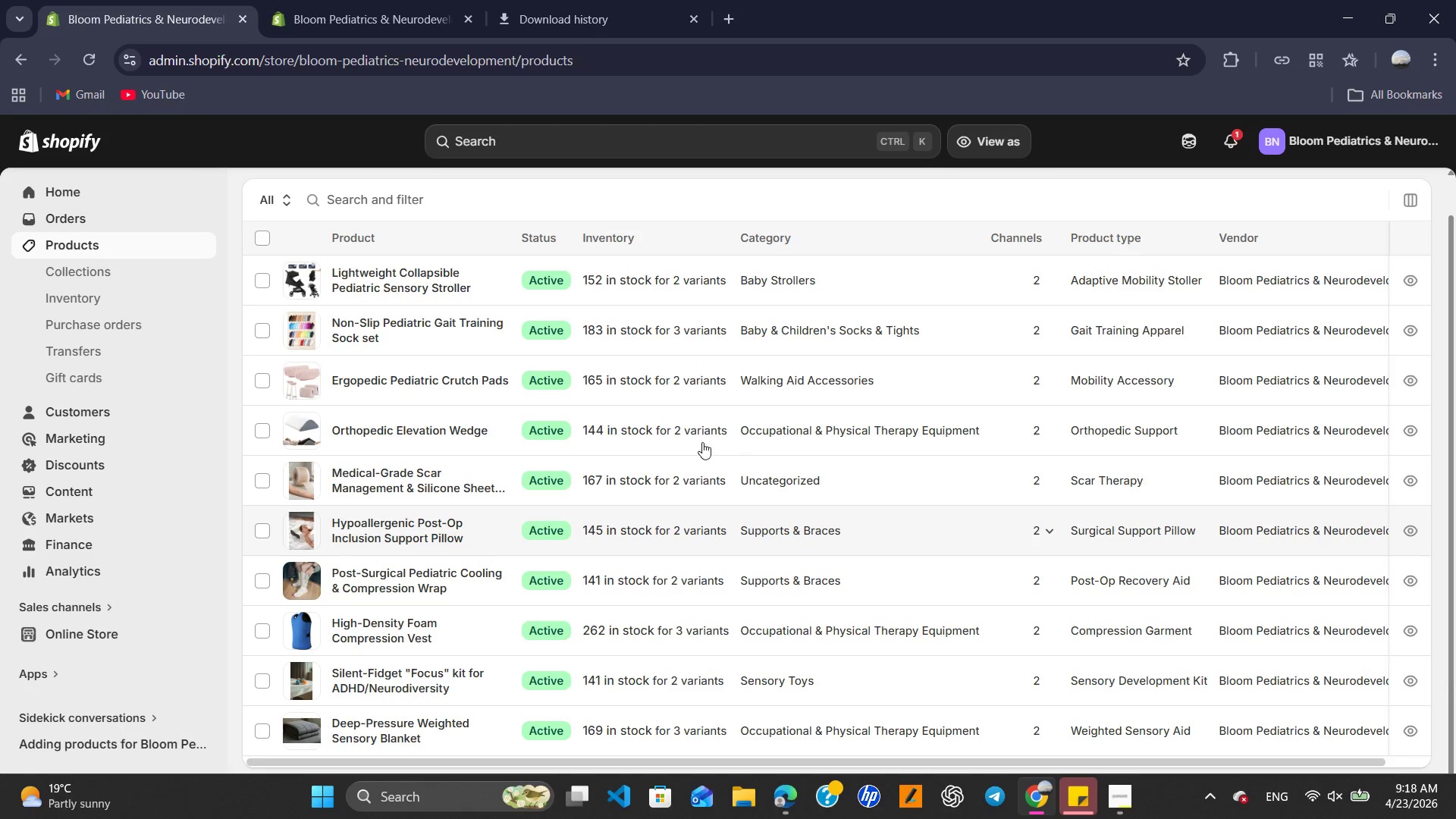 
left_click([592, 285])
 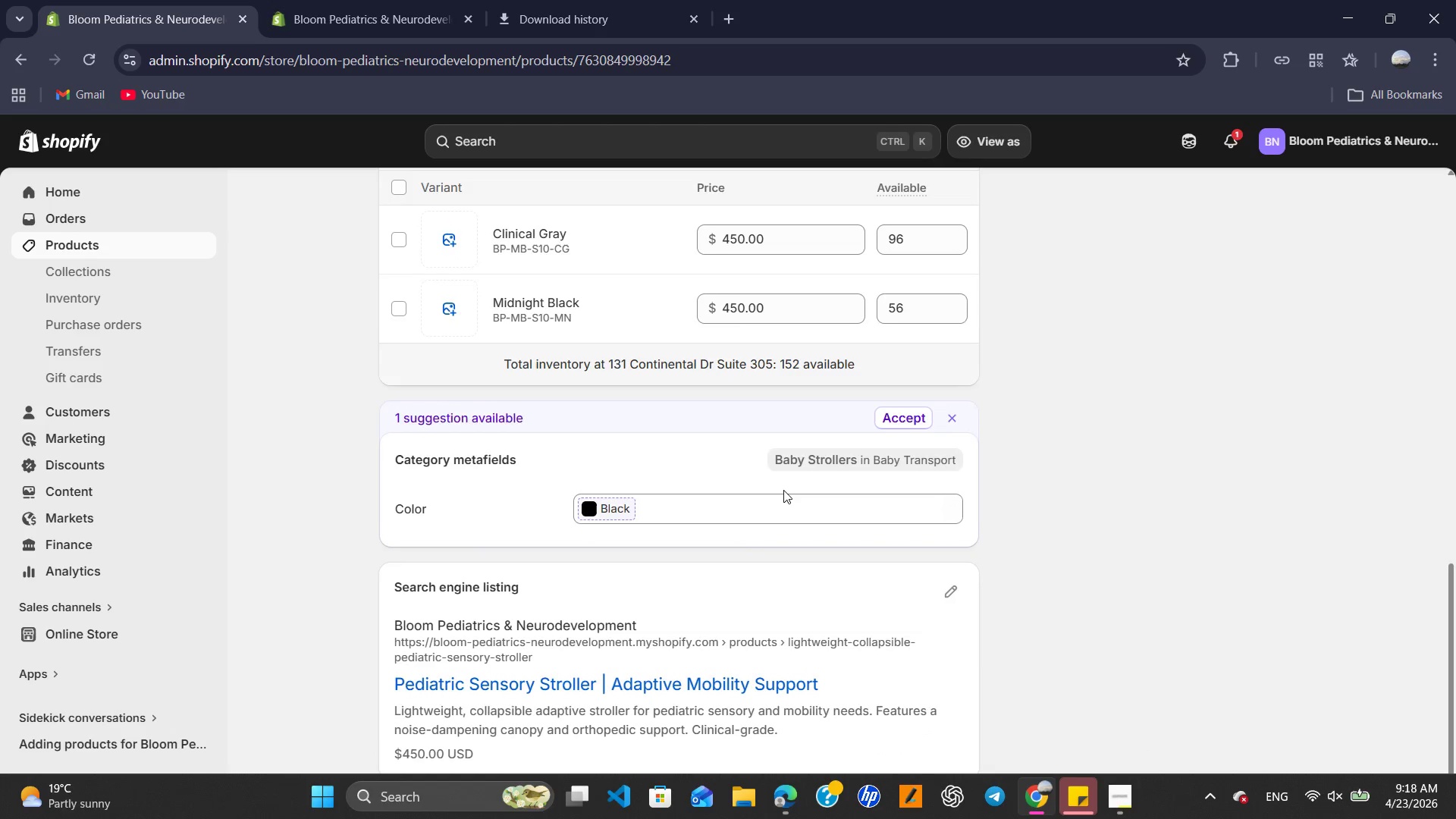 
wait(5.42)
 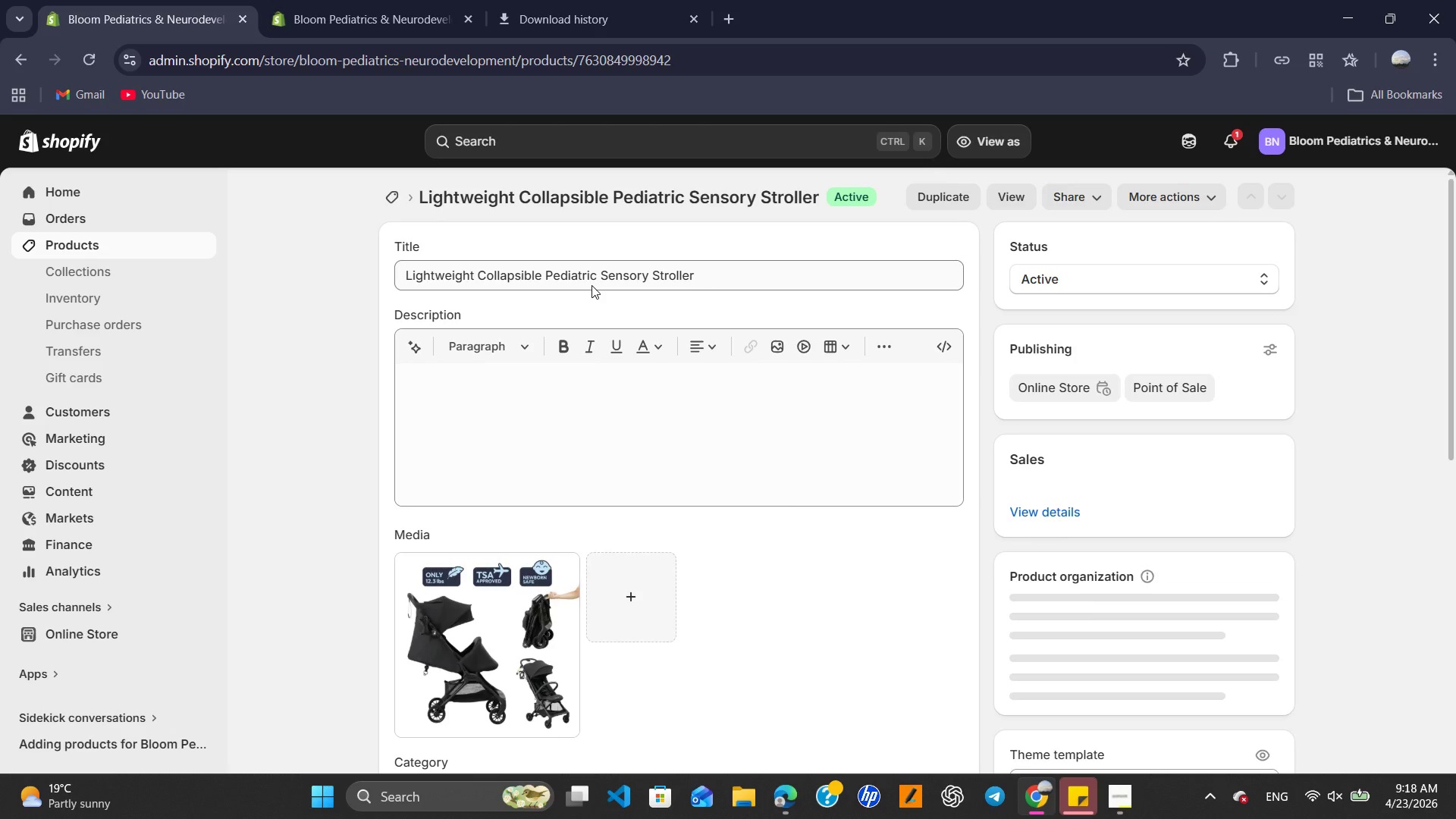 
left_click([523, 272])
 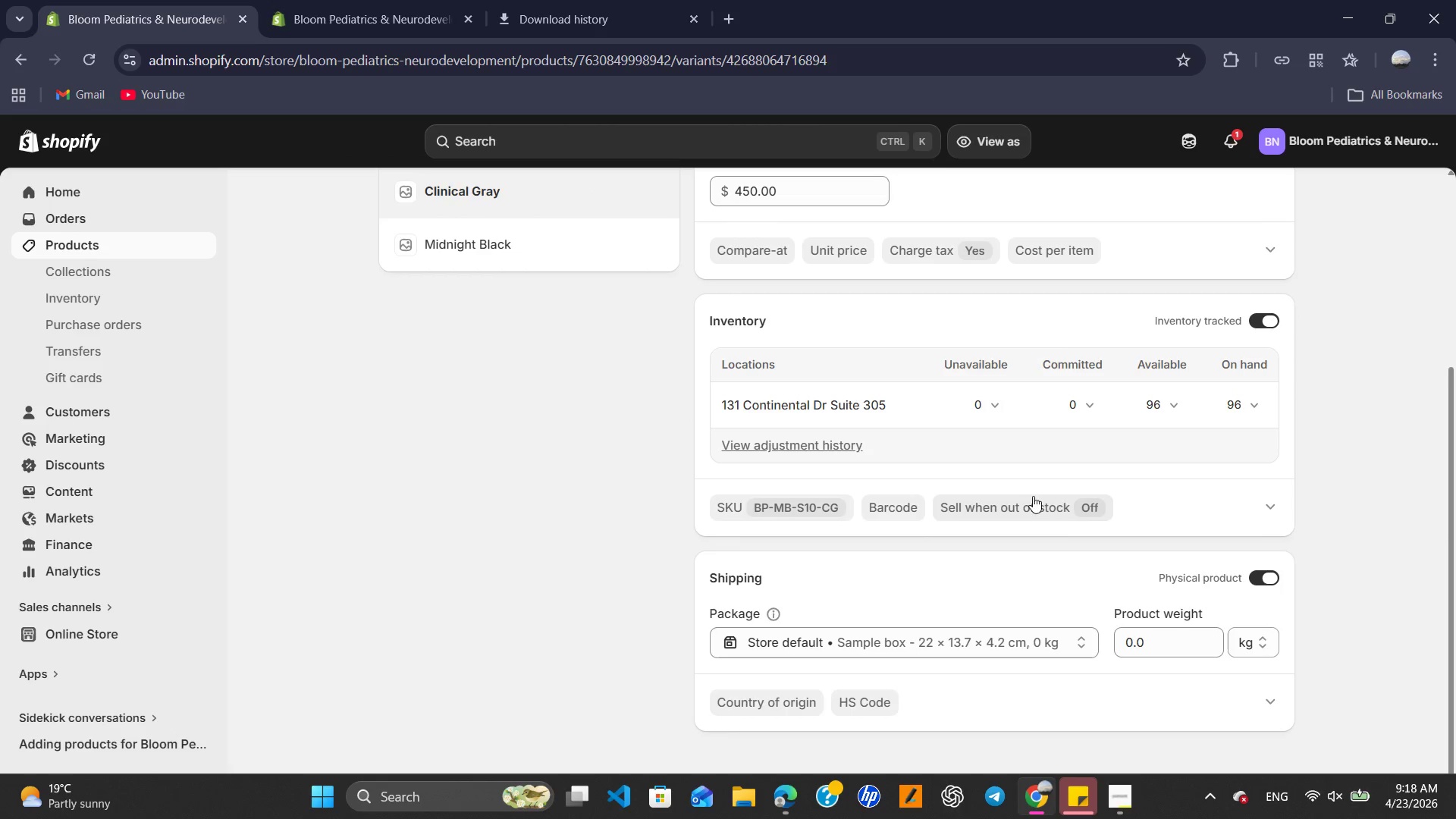 
left_click([1181, 626])
 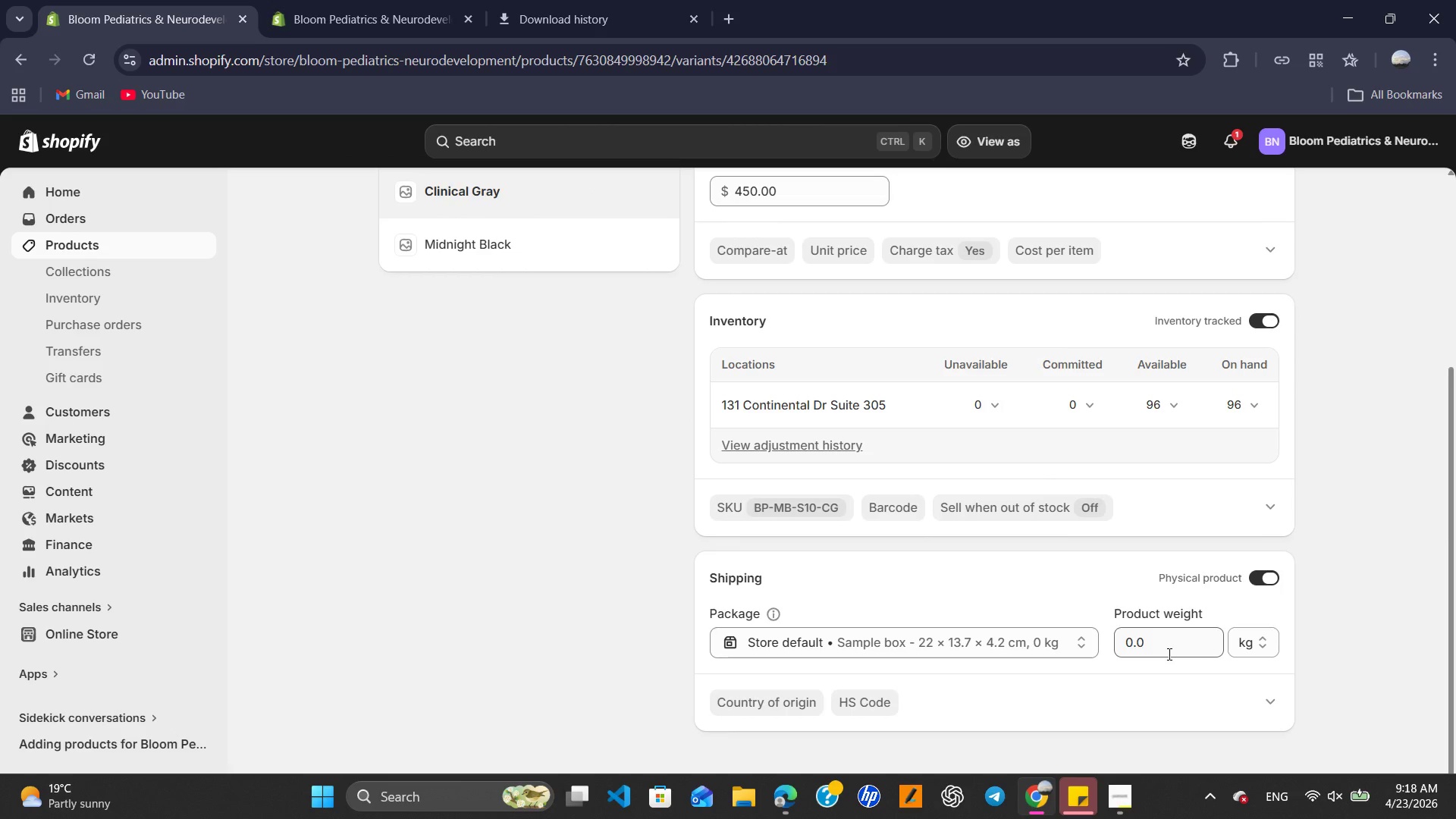 
left_click([1168, 654])
 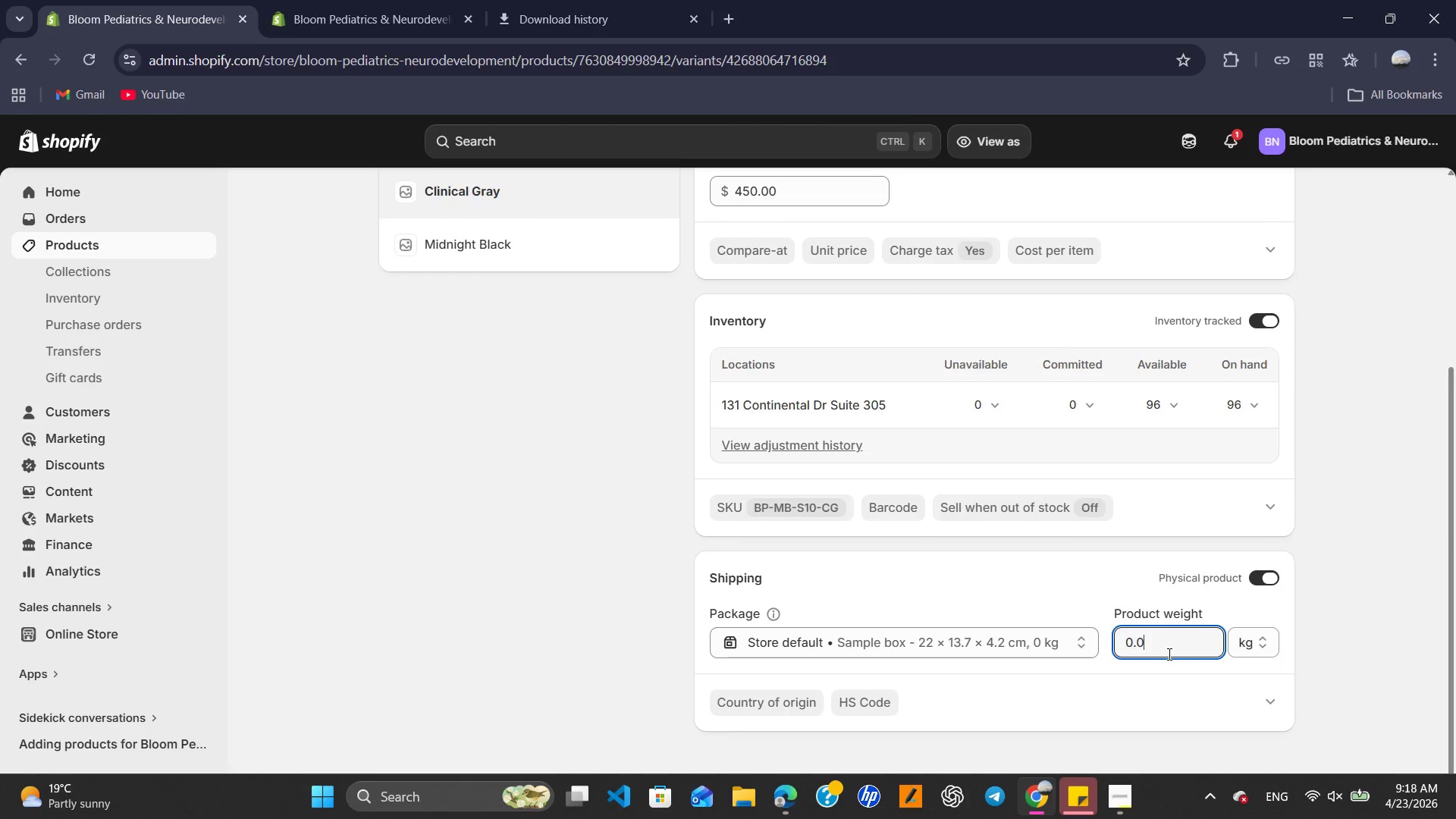 
key(Control+A)
 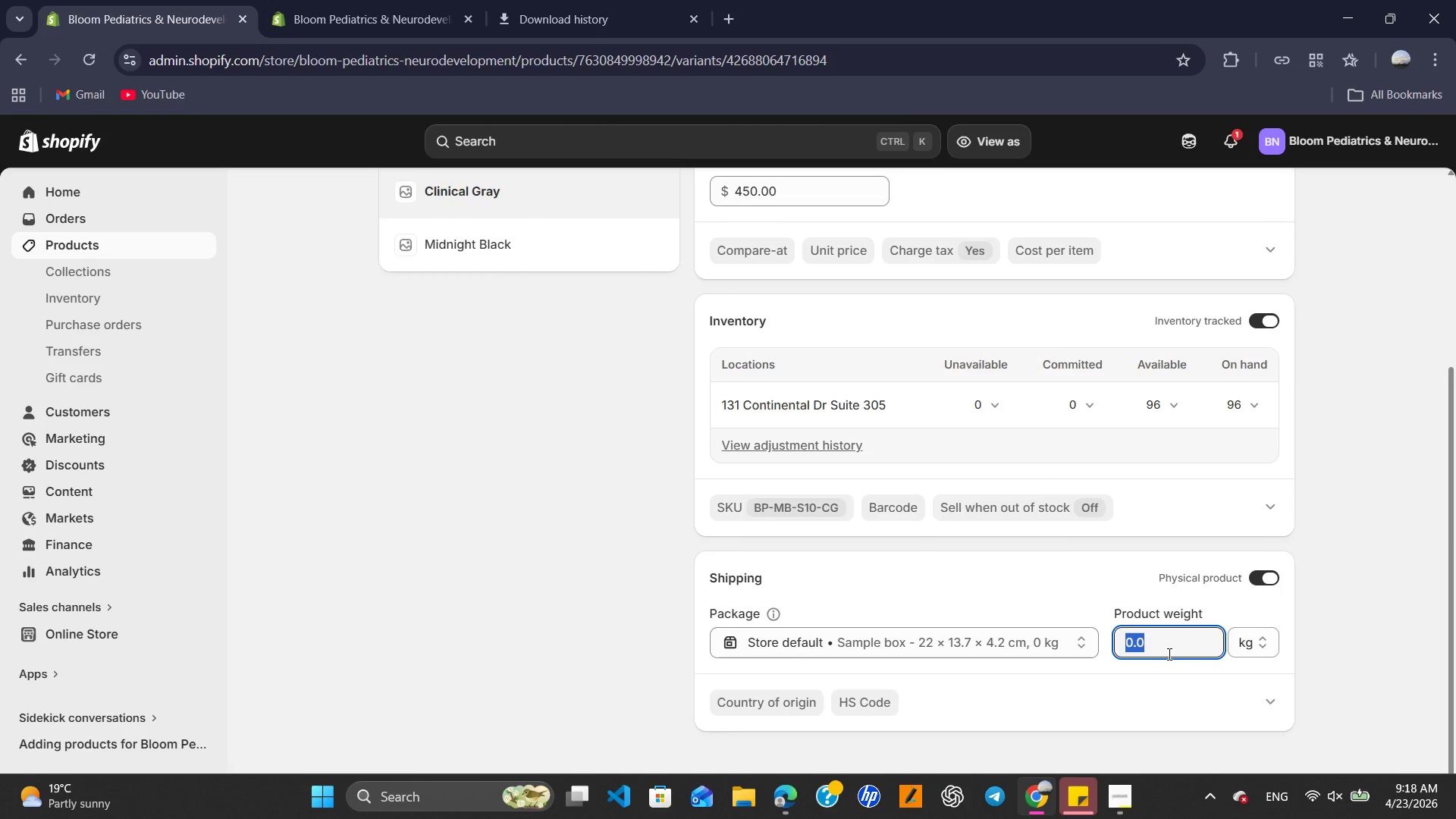 
key(Numpad1)
 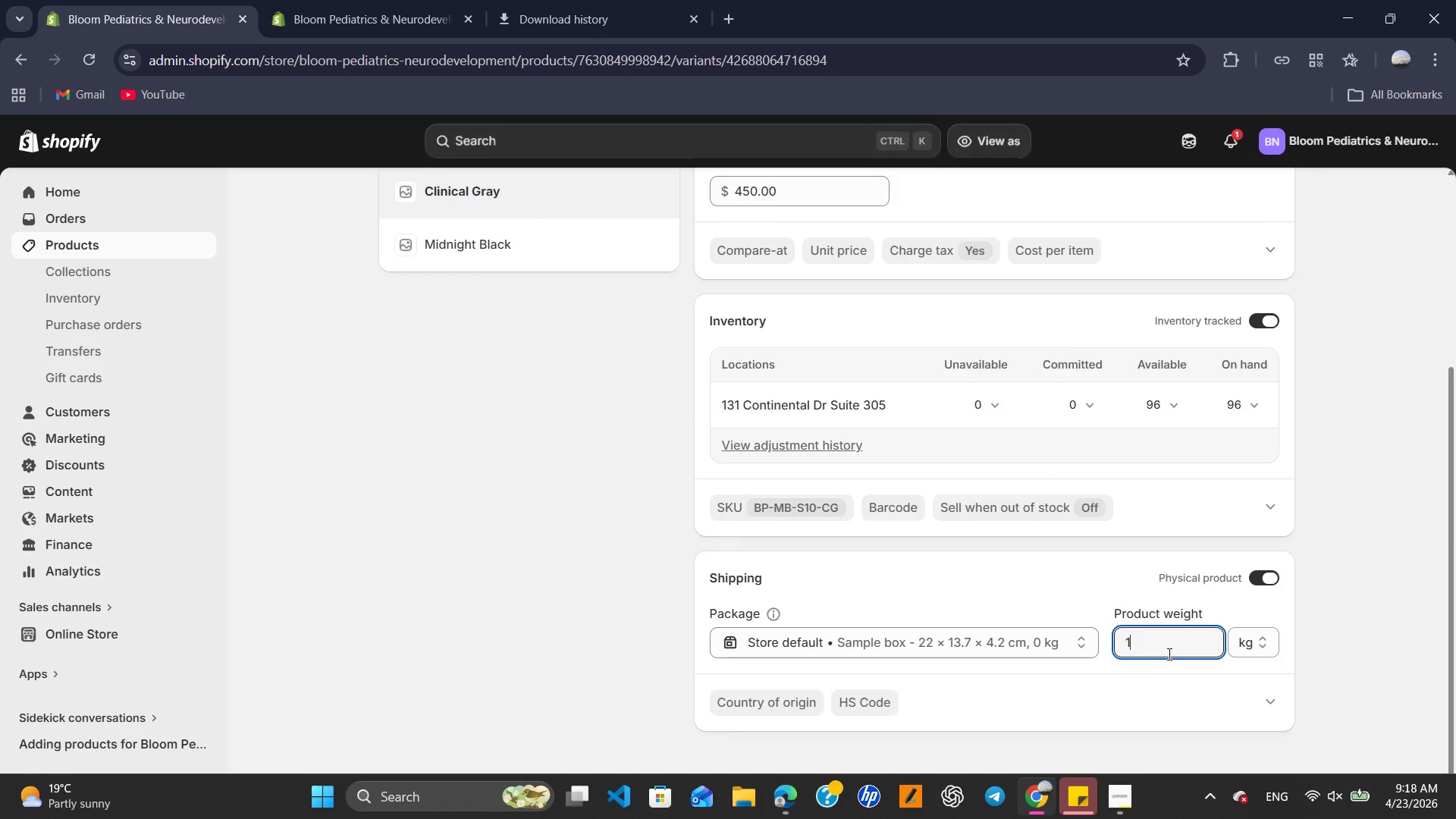 
key(Numpad0)
 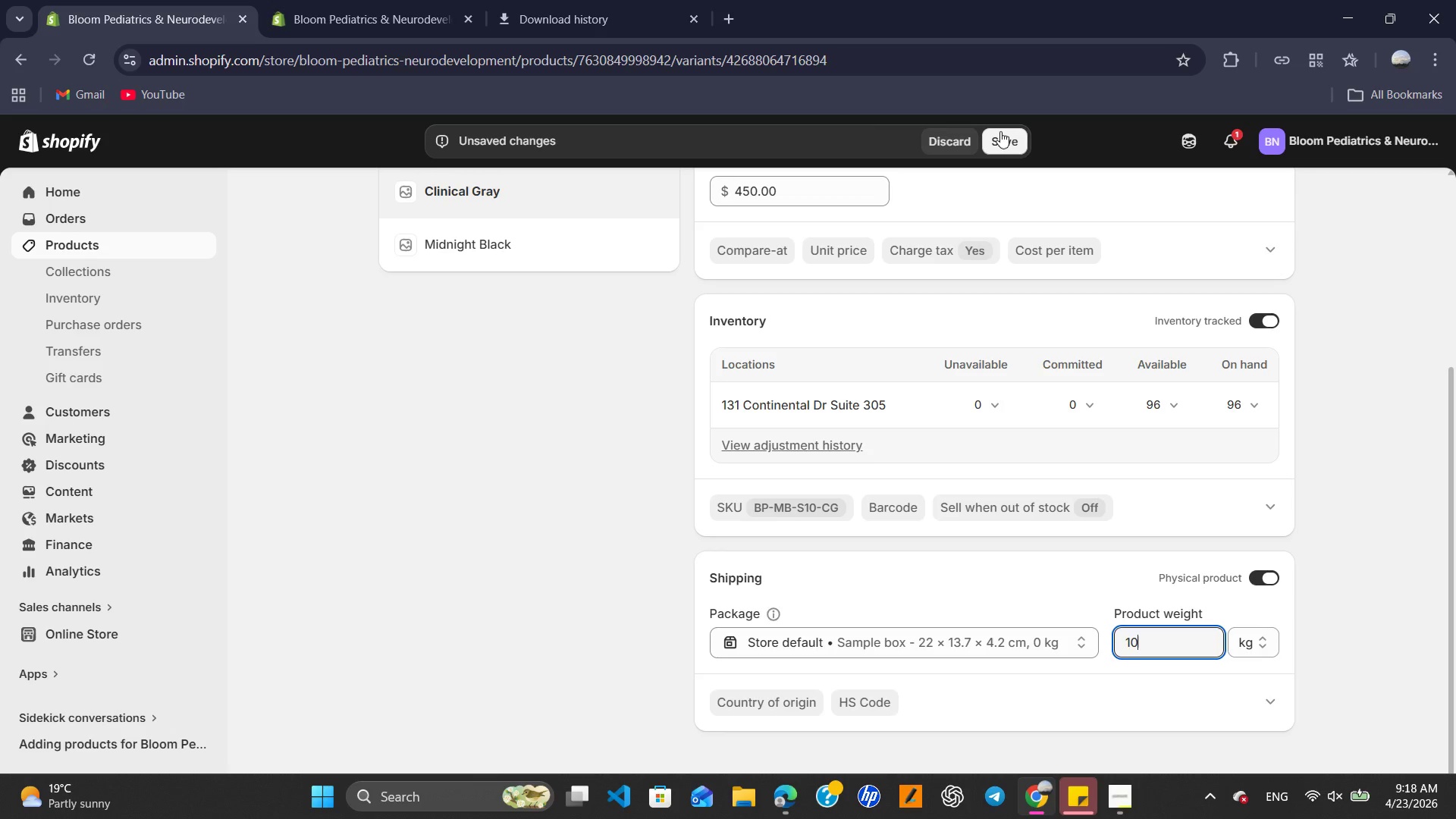 
left_click([1001, 134])
 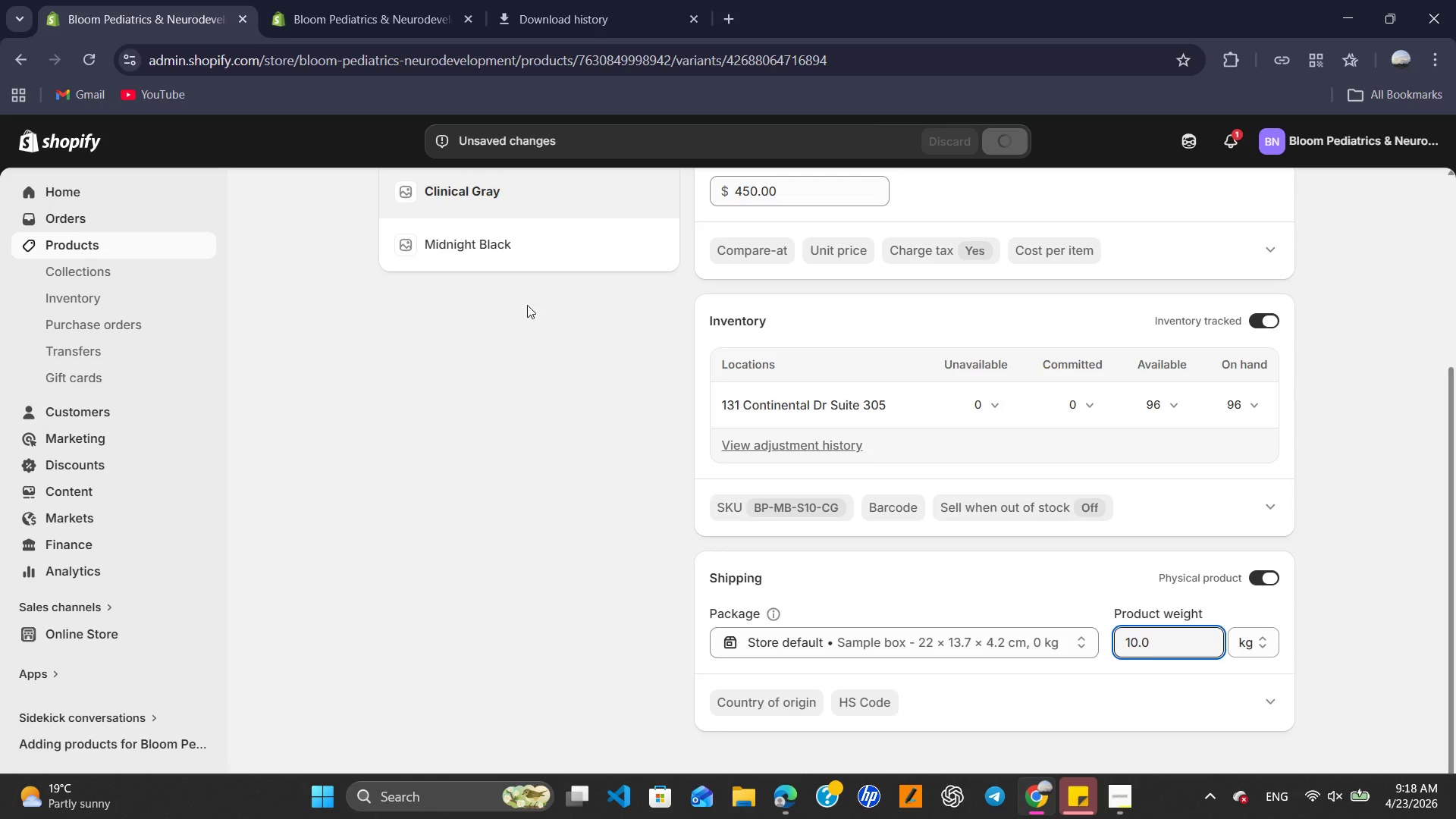 
mouse_move([494, 435])
 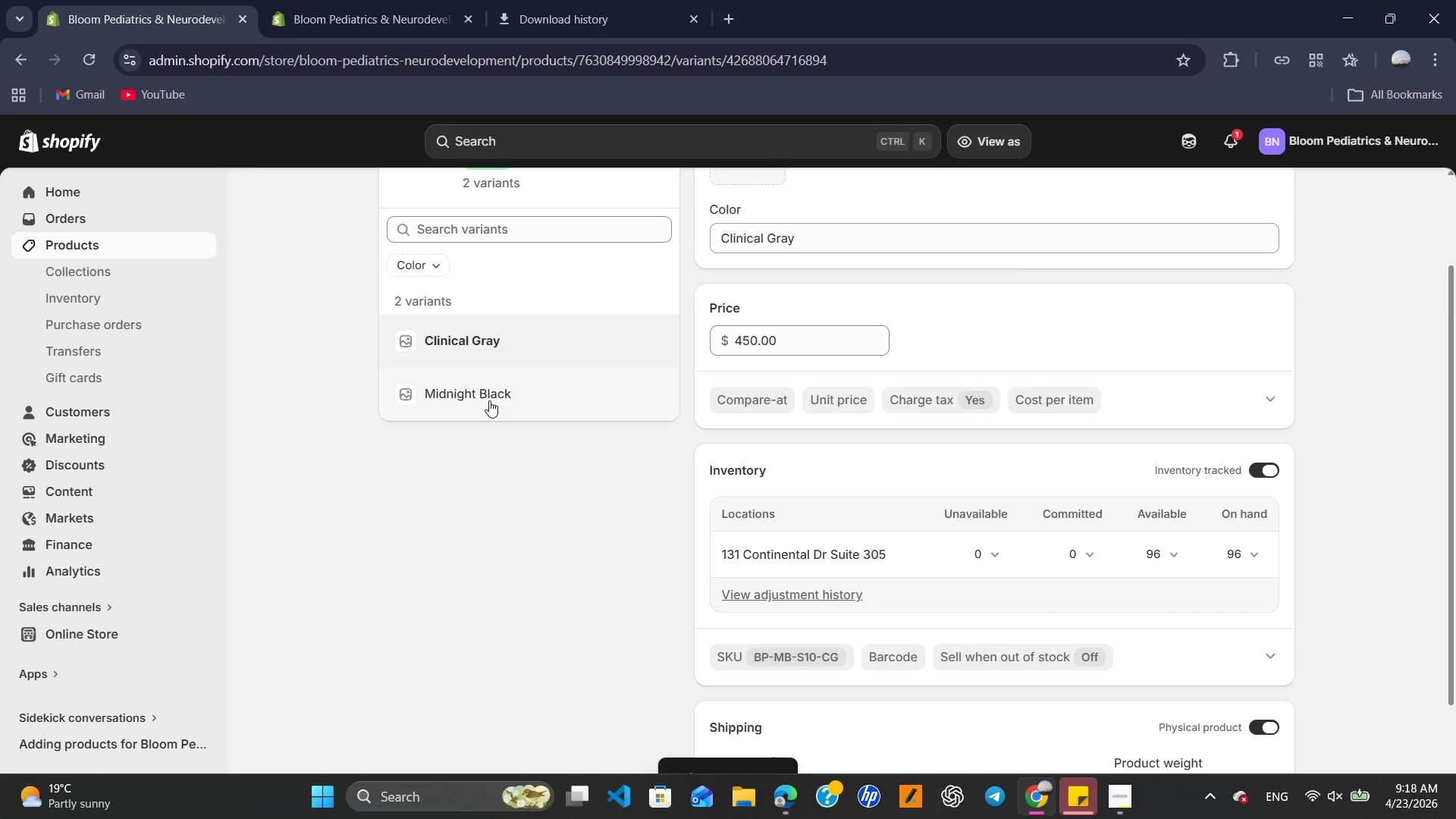 
left_click([489, 400])
 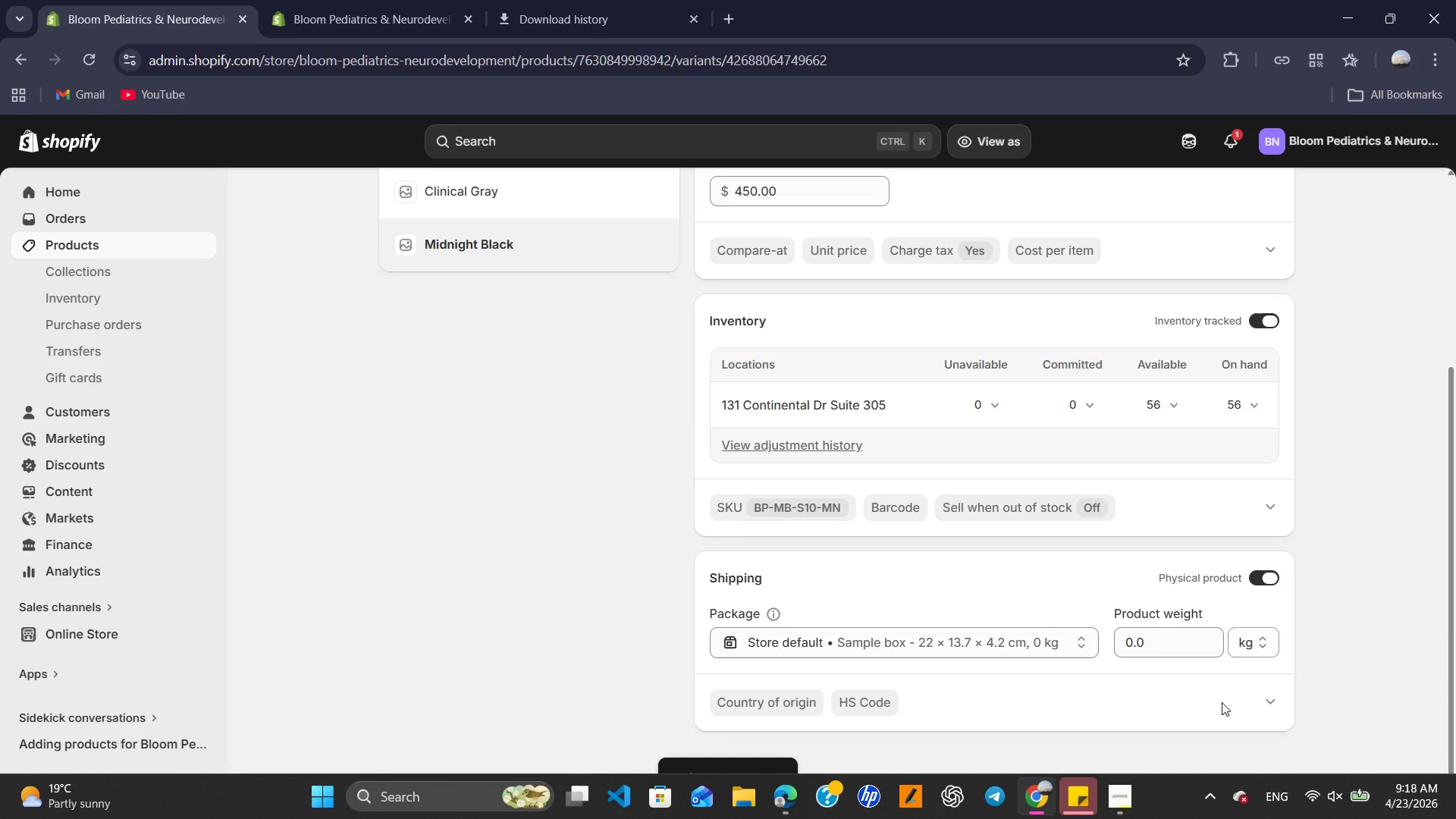 
left_click([1166, 648])
 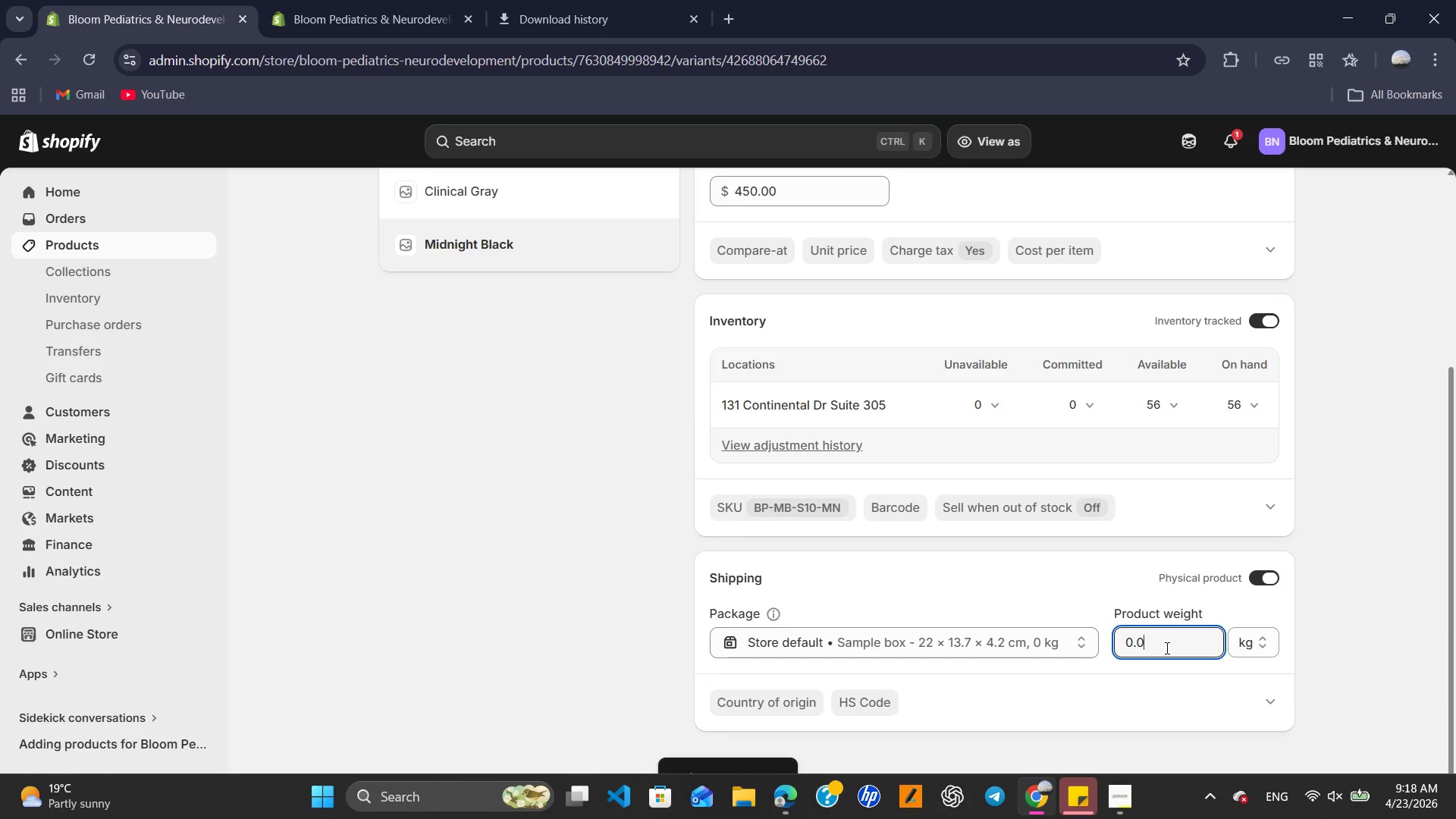 
key(Control+A)
 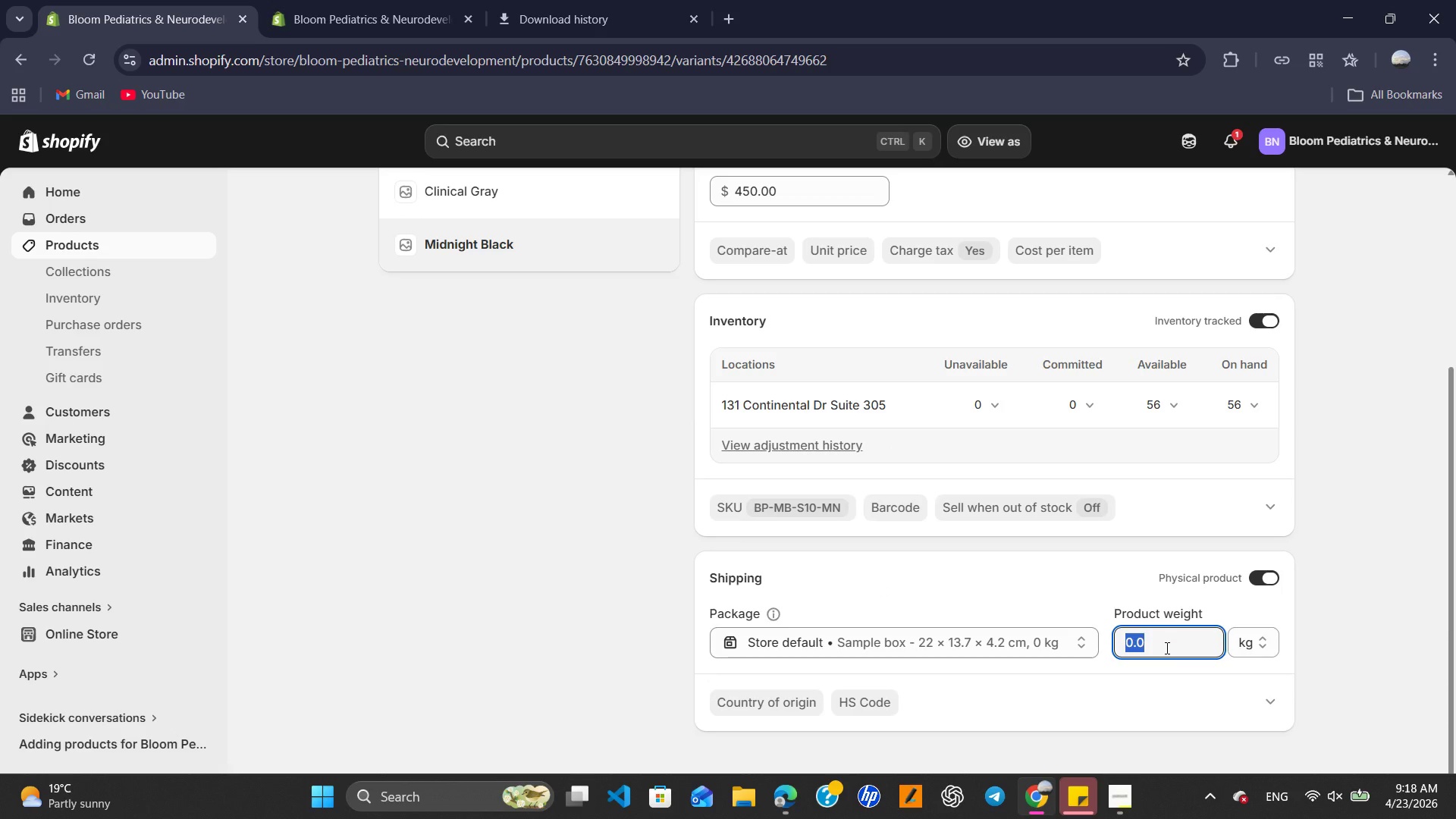 
key(Numpad1)
 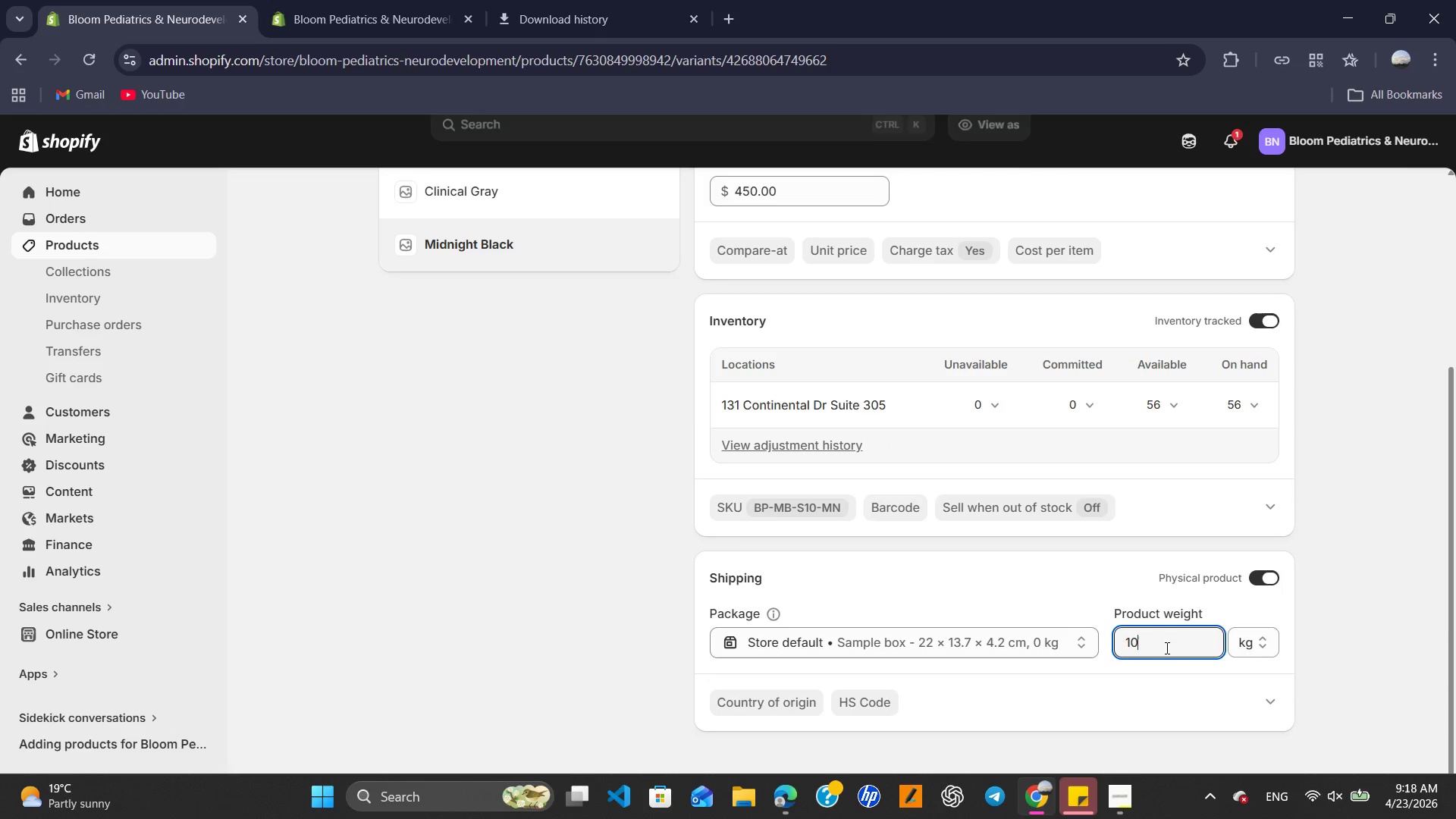 
key(Numpad0)
 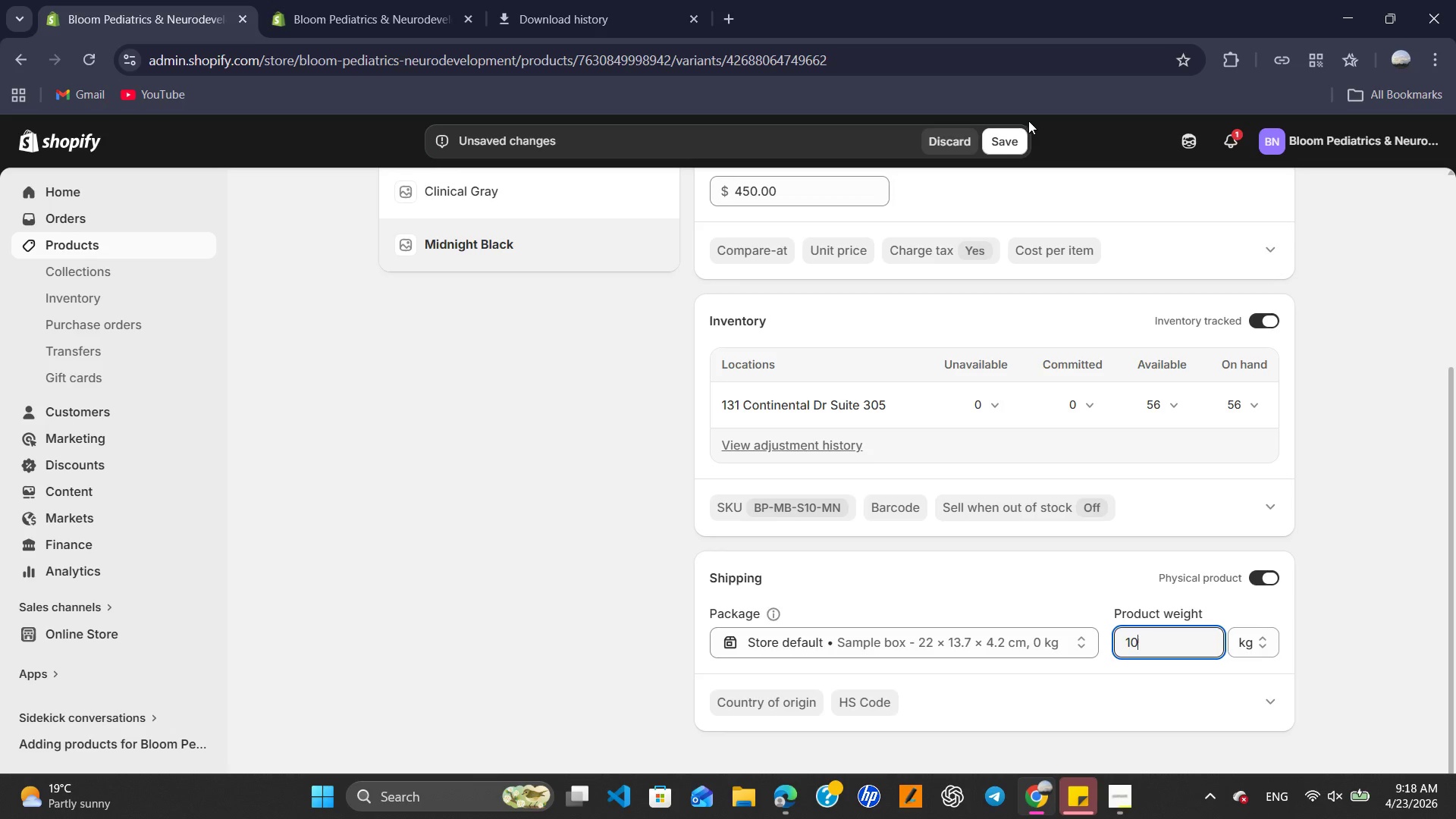 
left_click([1003, 142])
 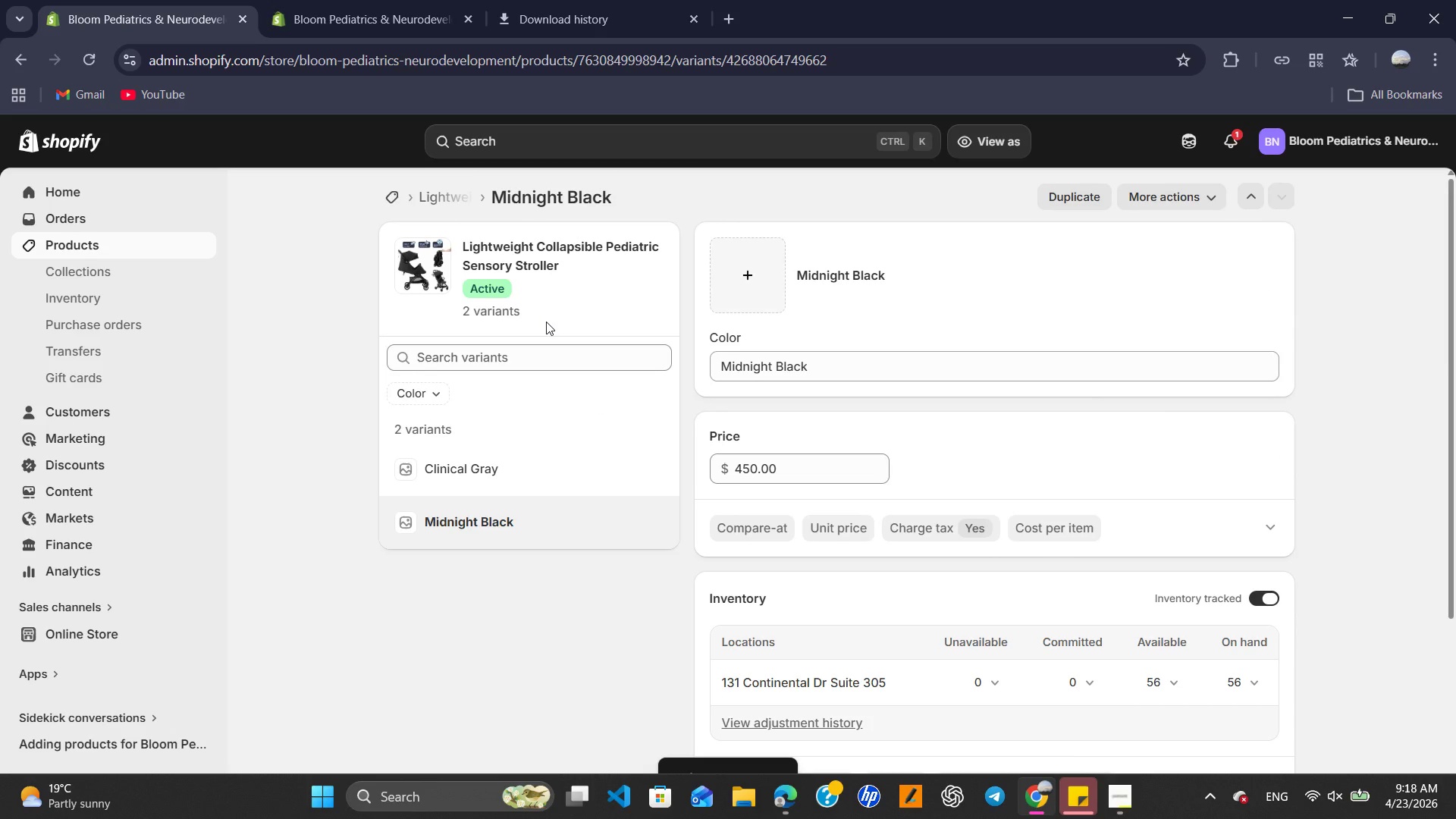 
left_click([434, 190])
 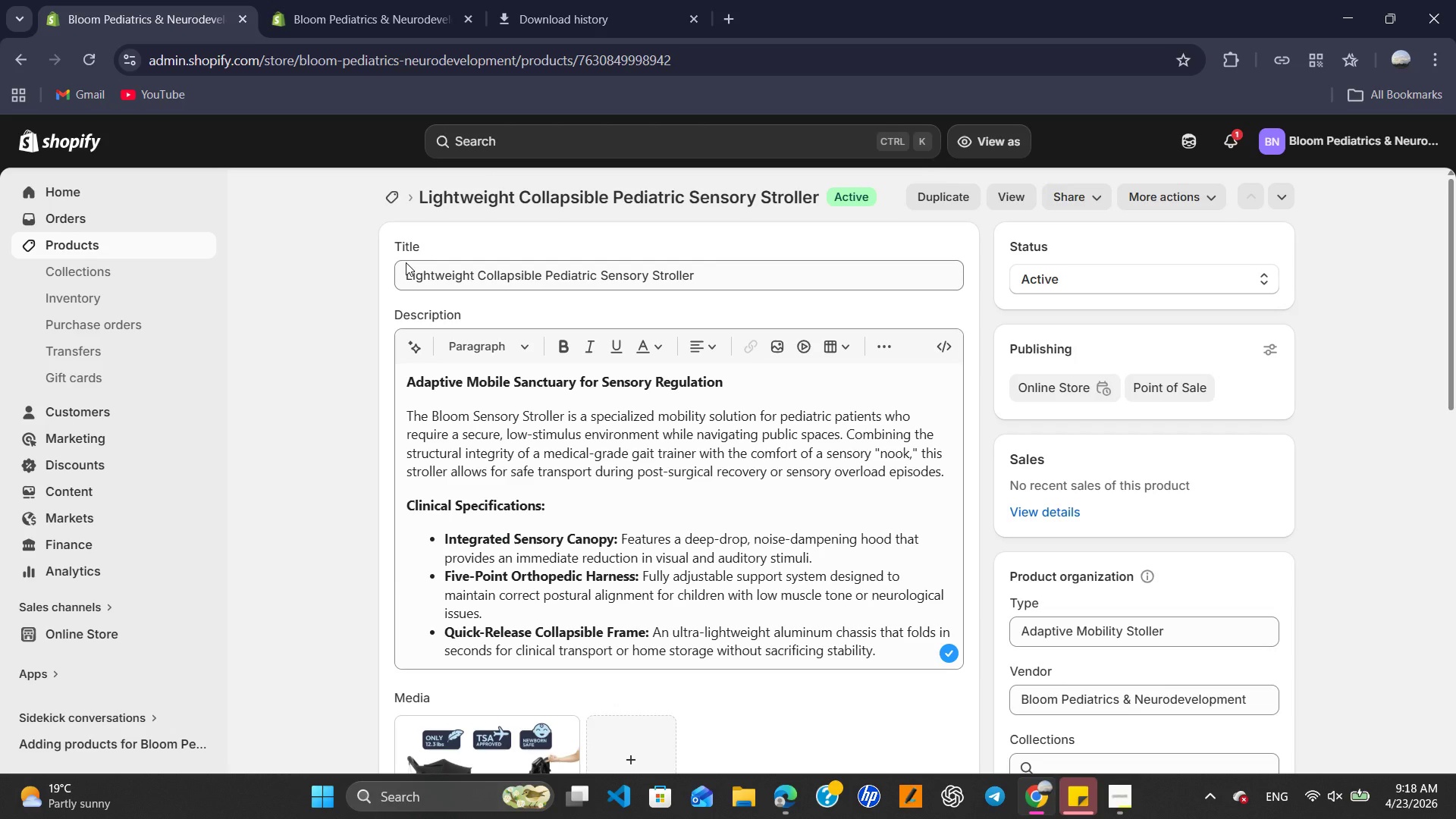 
wait(28.34)
 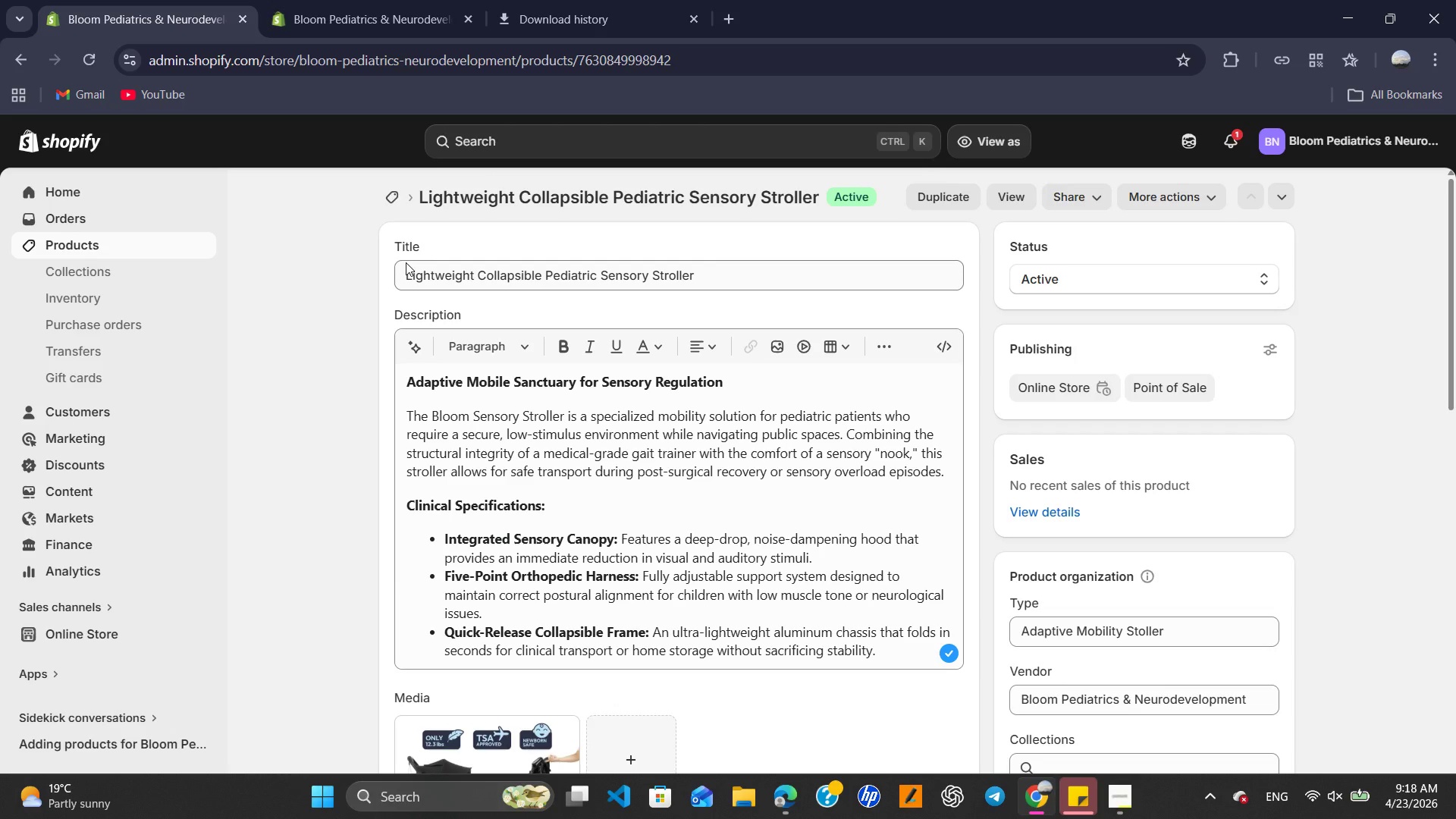 
left_click([623, 155])
 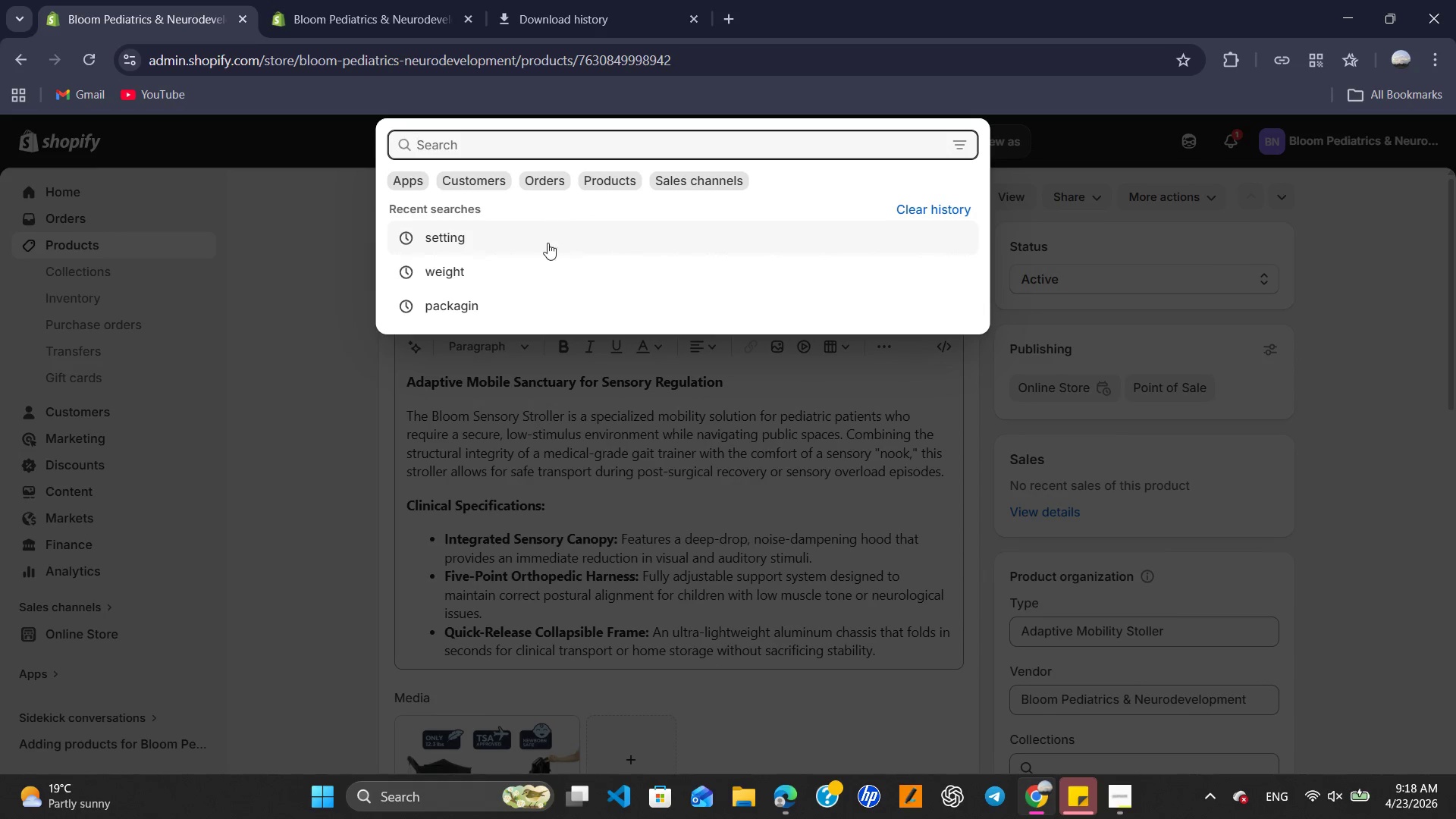 
left_click([548, 243])
 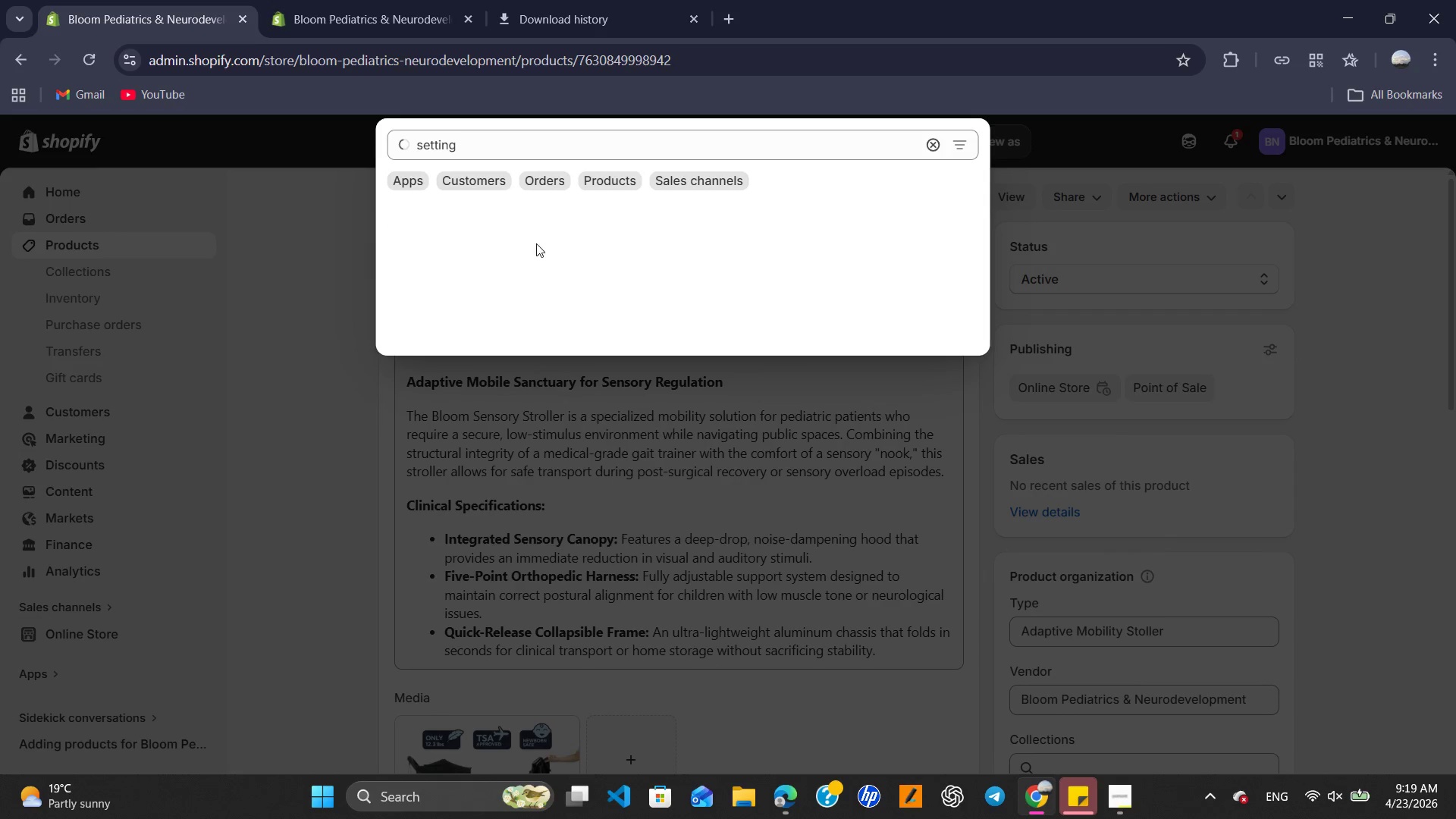 
mouse_move([466, 266])
 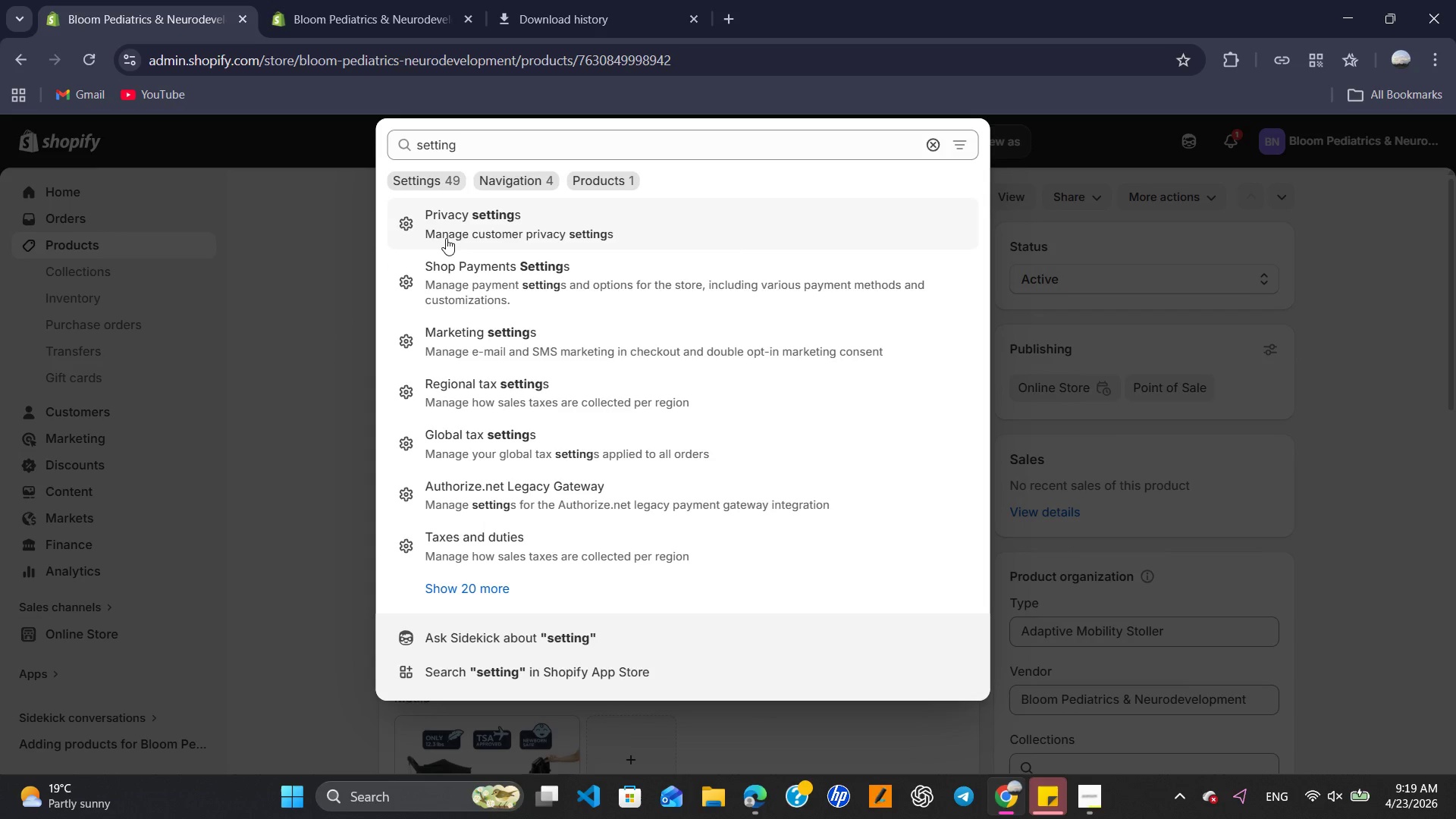 
left_click([446, 238])
 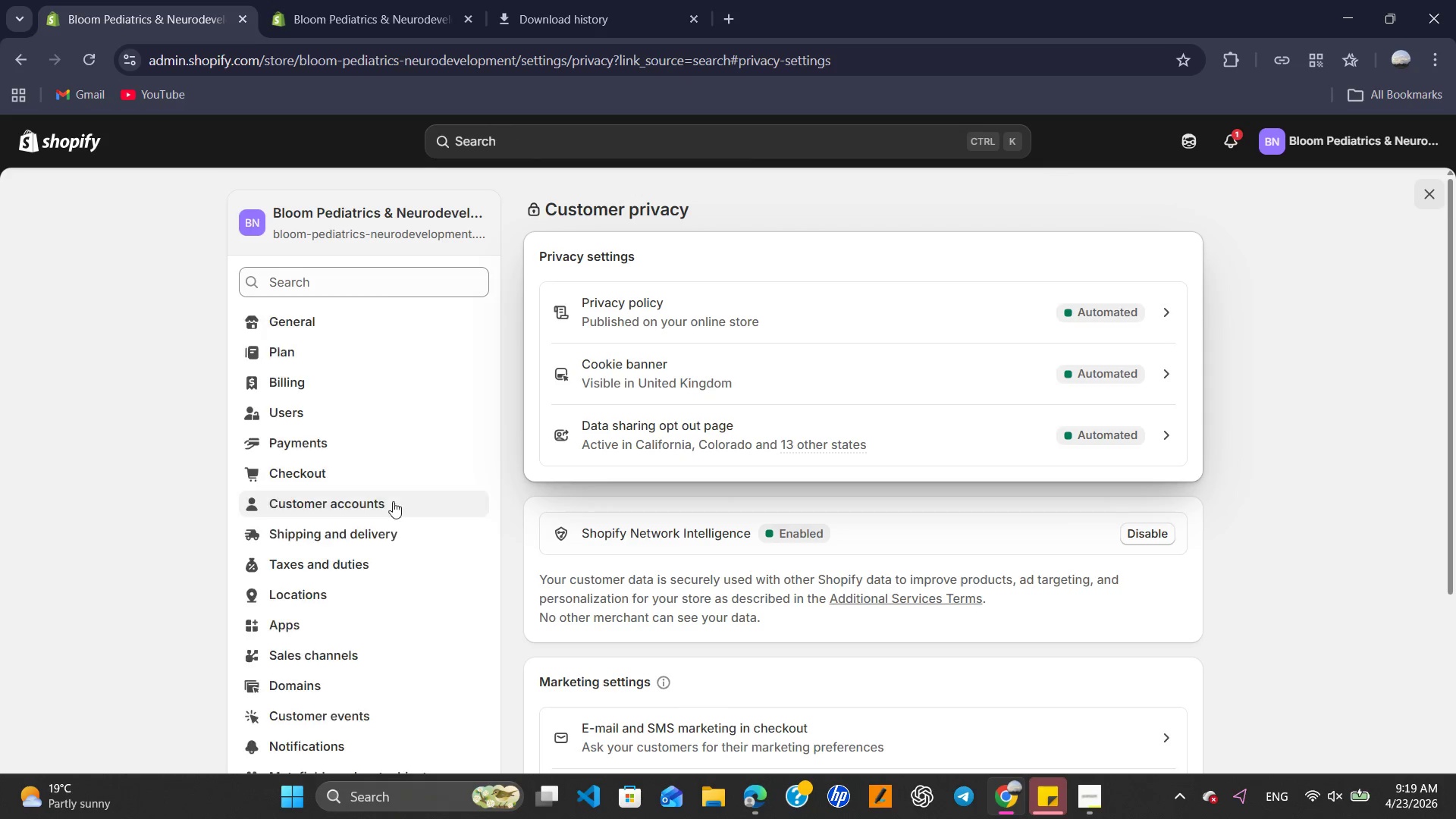 
wait(6.73)
 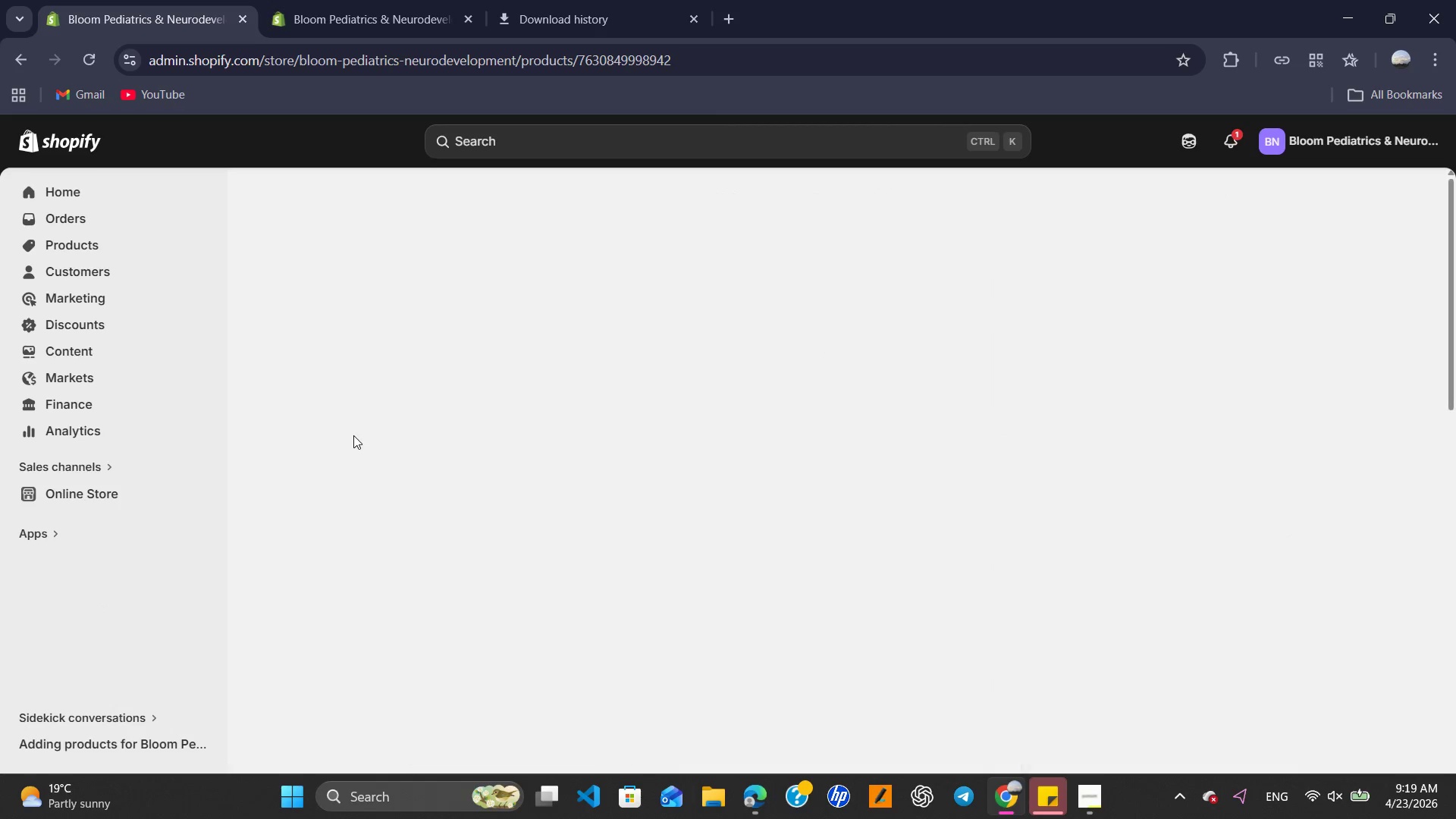 
left_click([364, 526])
 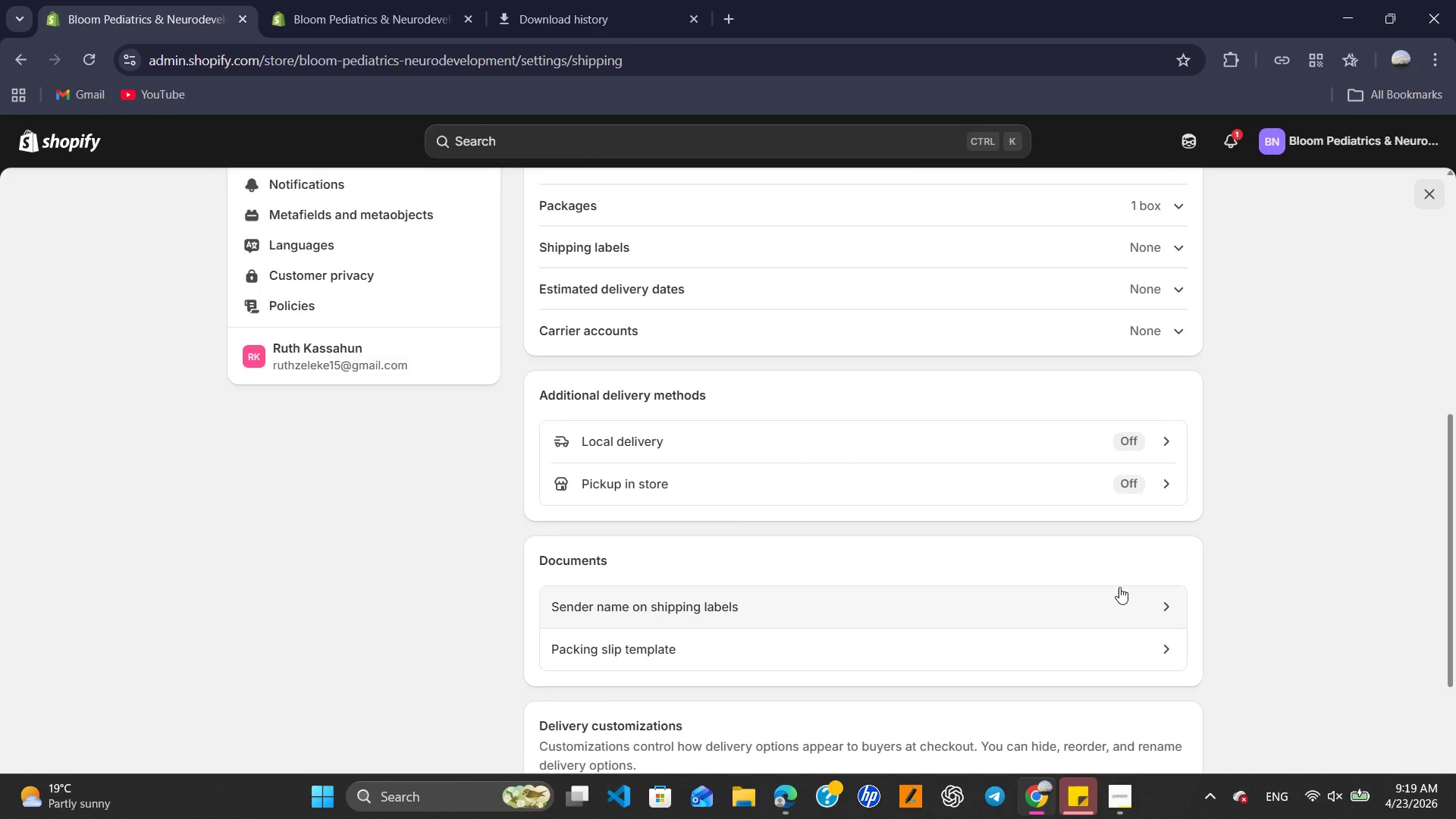 
wait(12.47)
 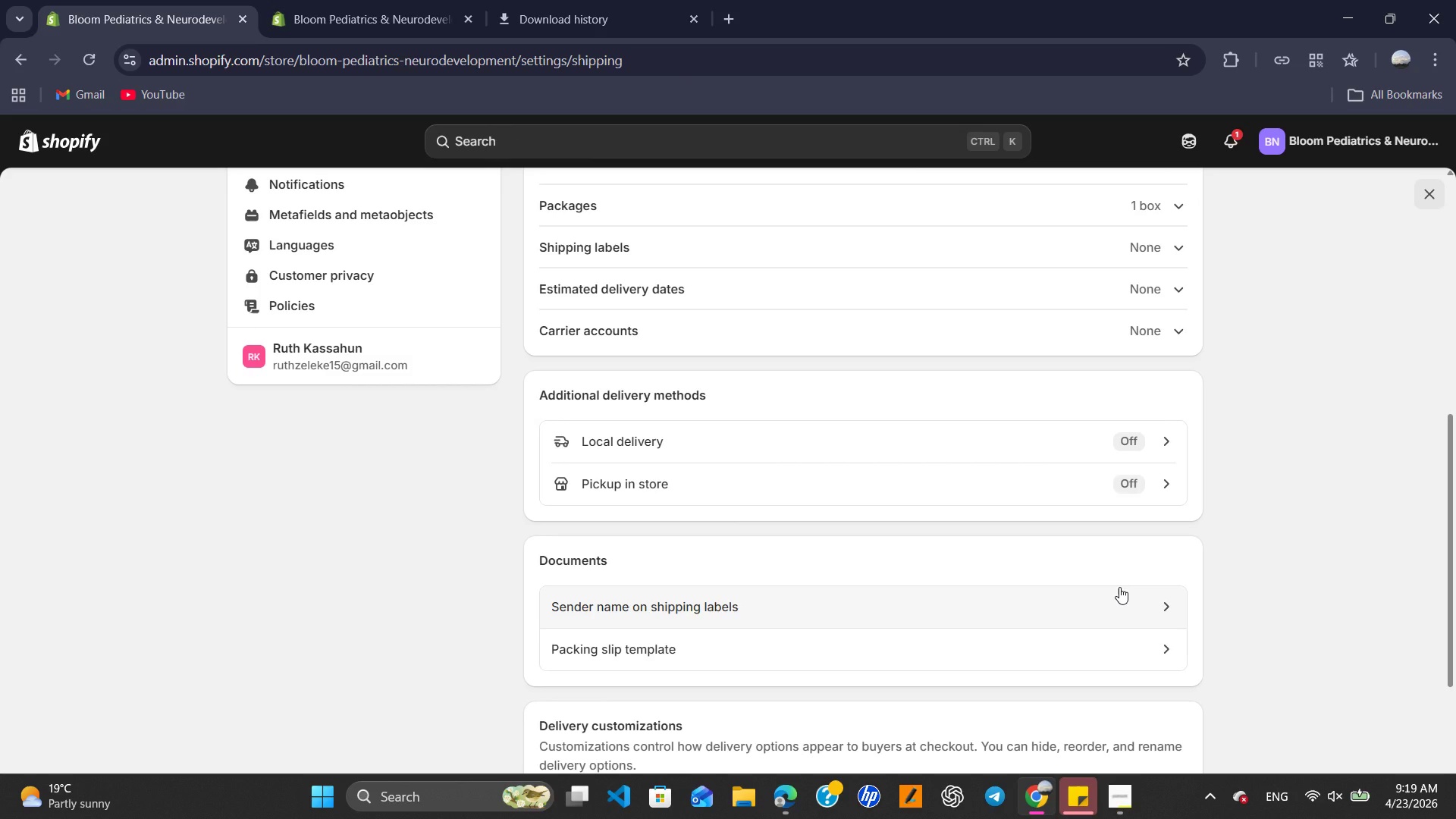 
left_click([1160, 546])
 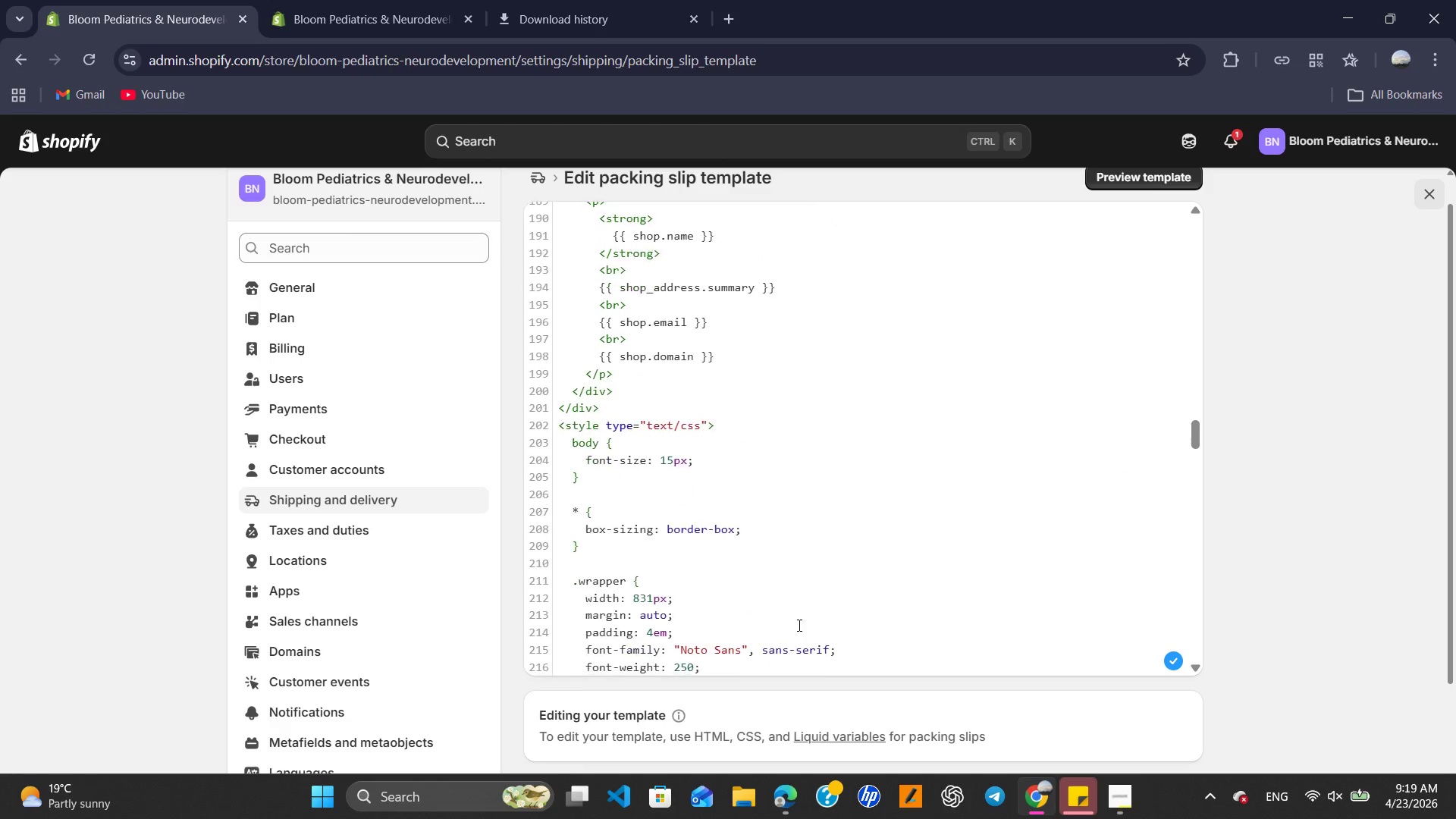 
wait(41.33)
 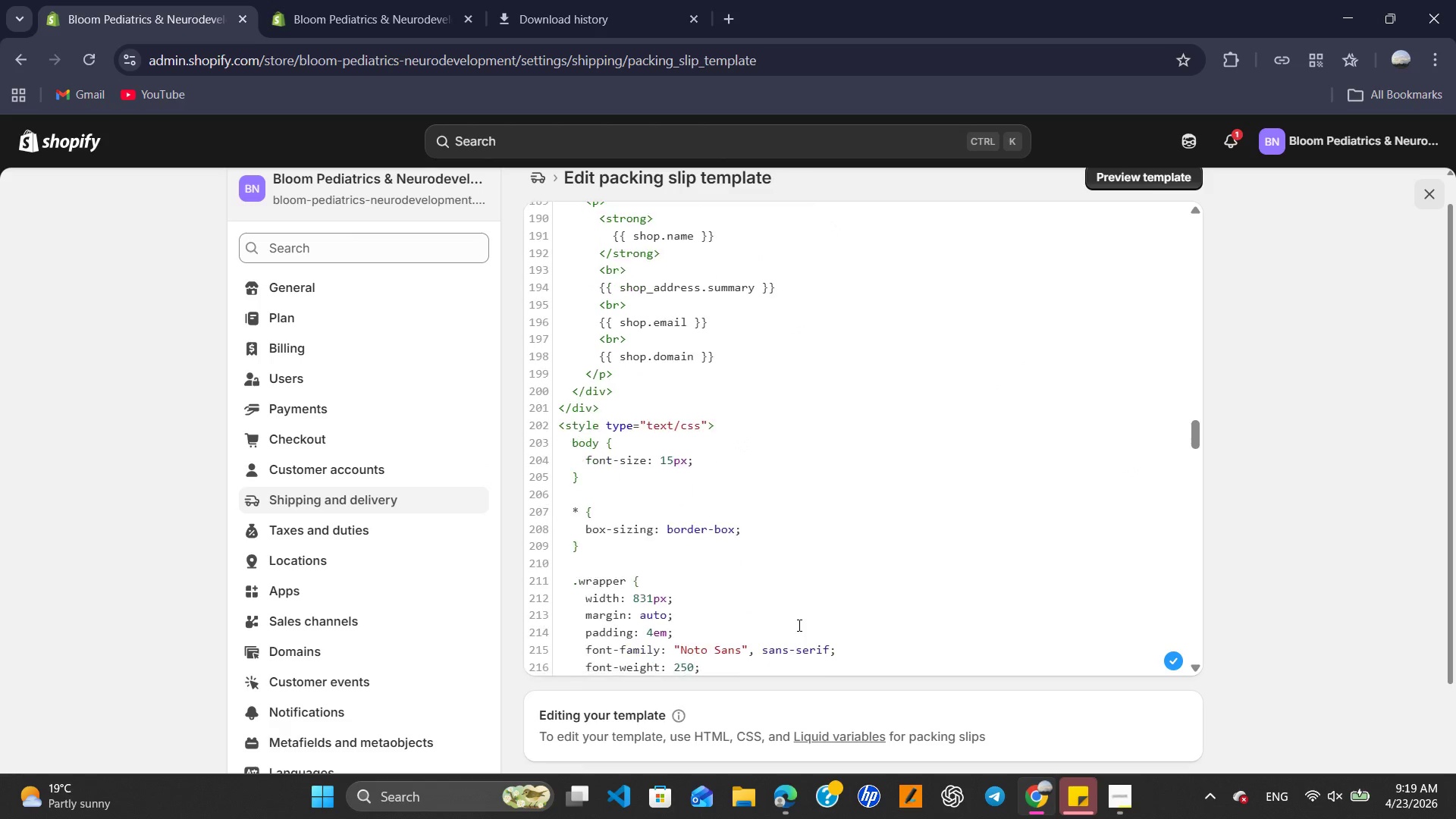 
left_click([623, 406])
 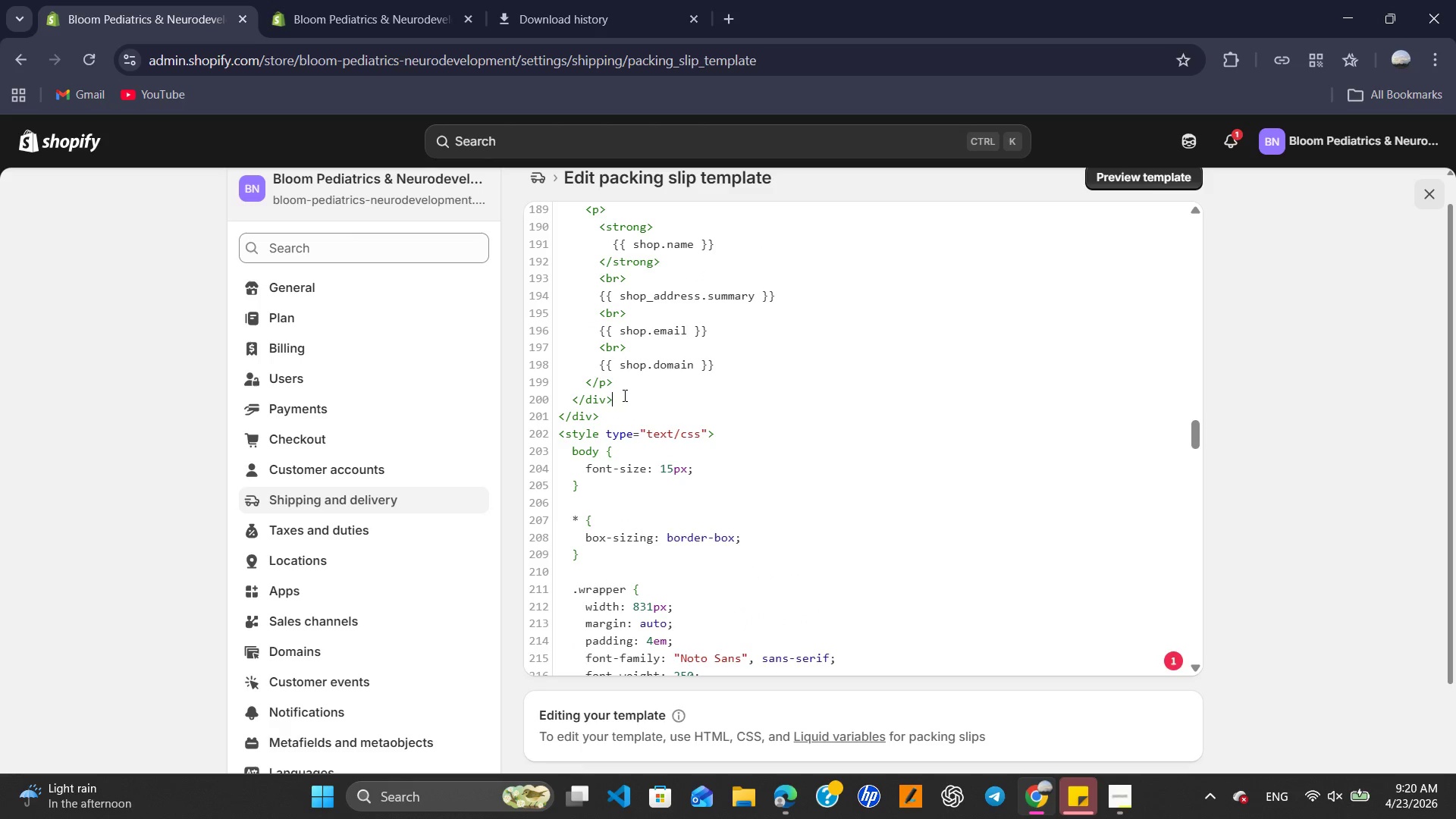 
left_click([622, 381])
 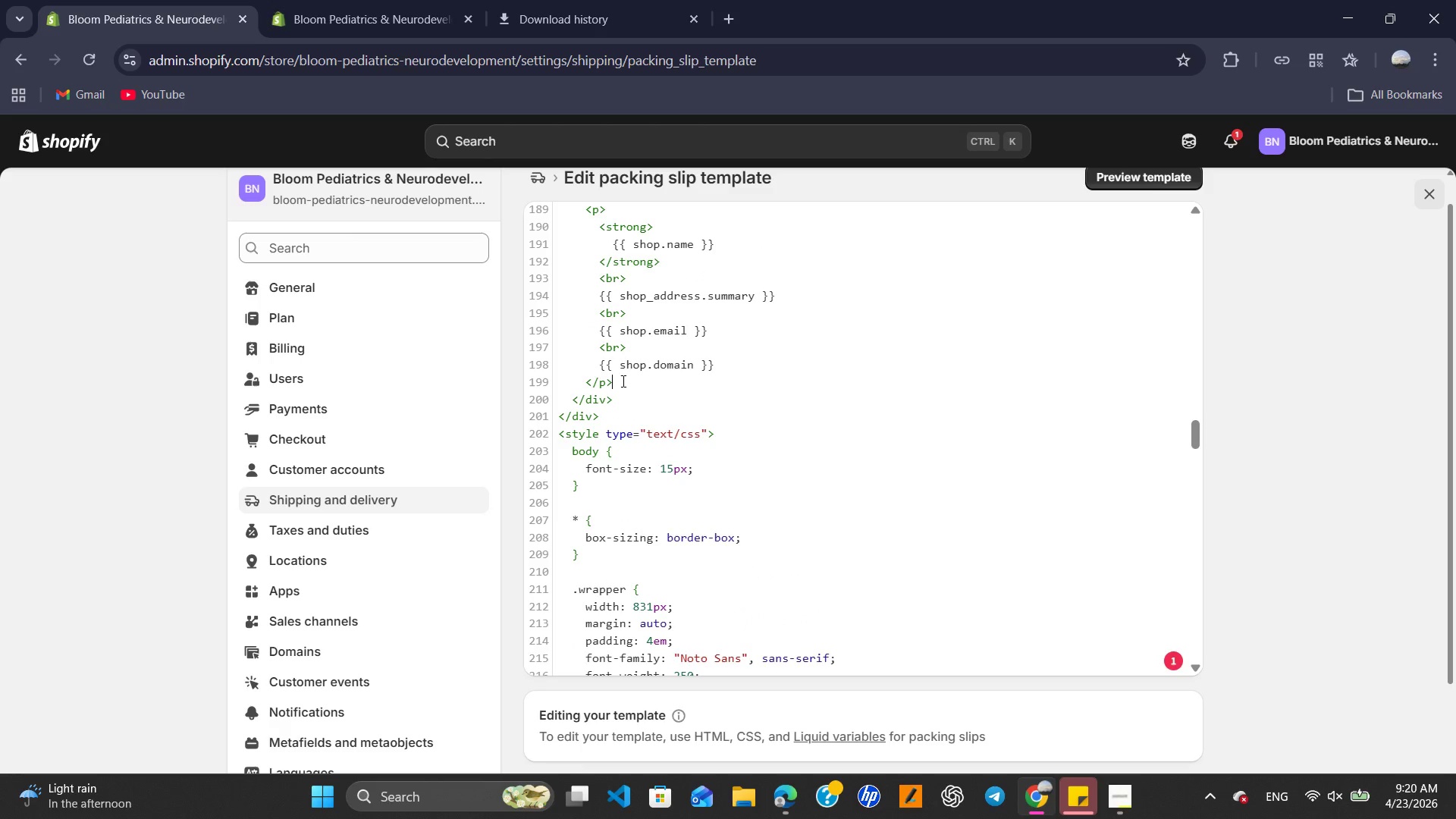 
key(Enter)
 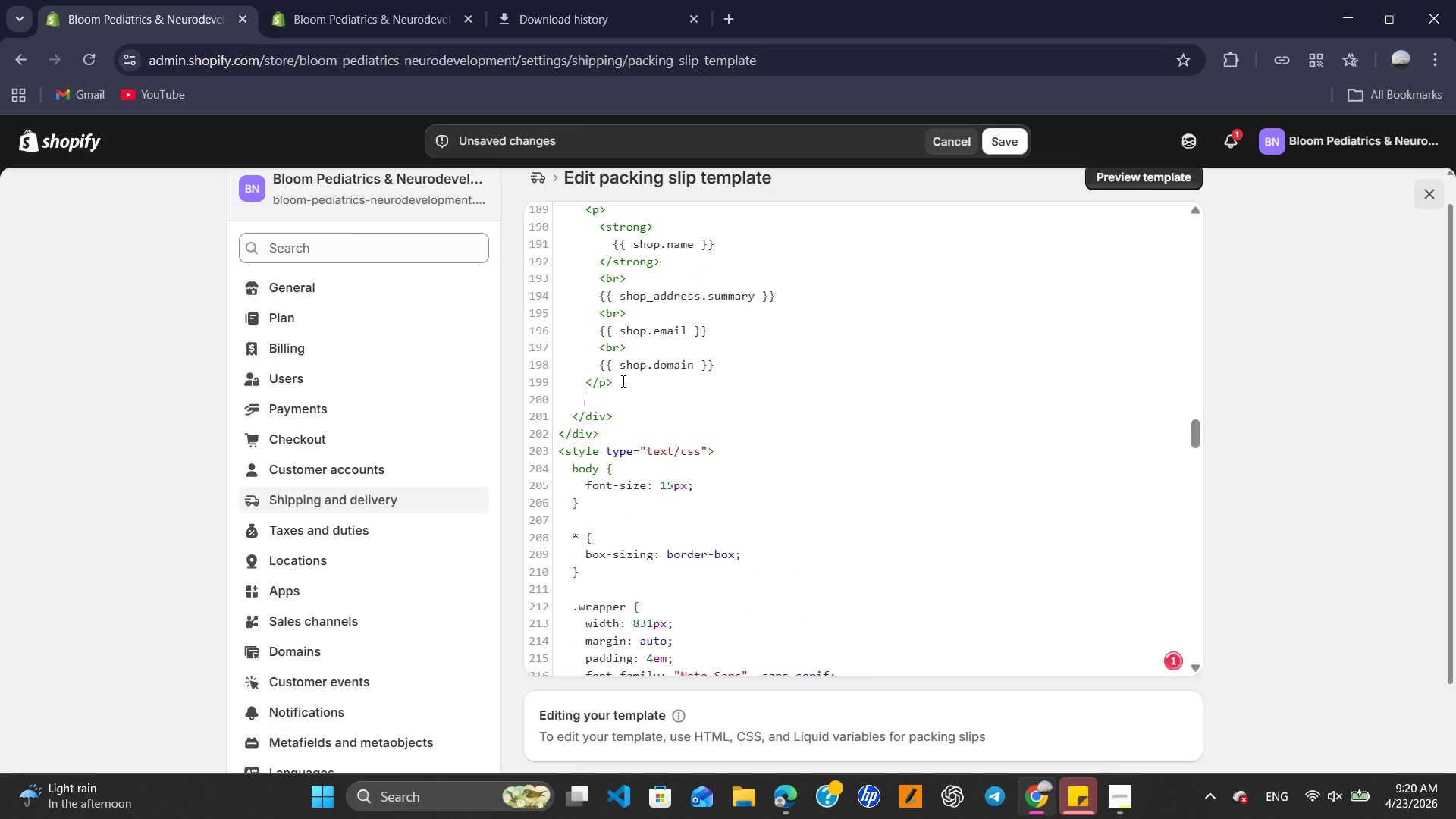 
type(<div style="margin-top: 40px;)
 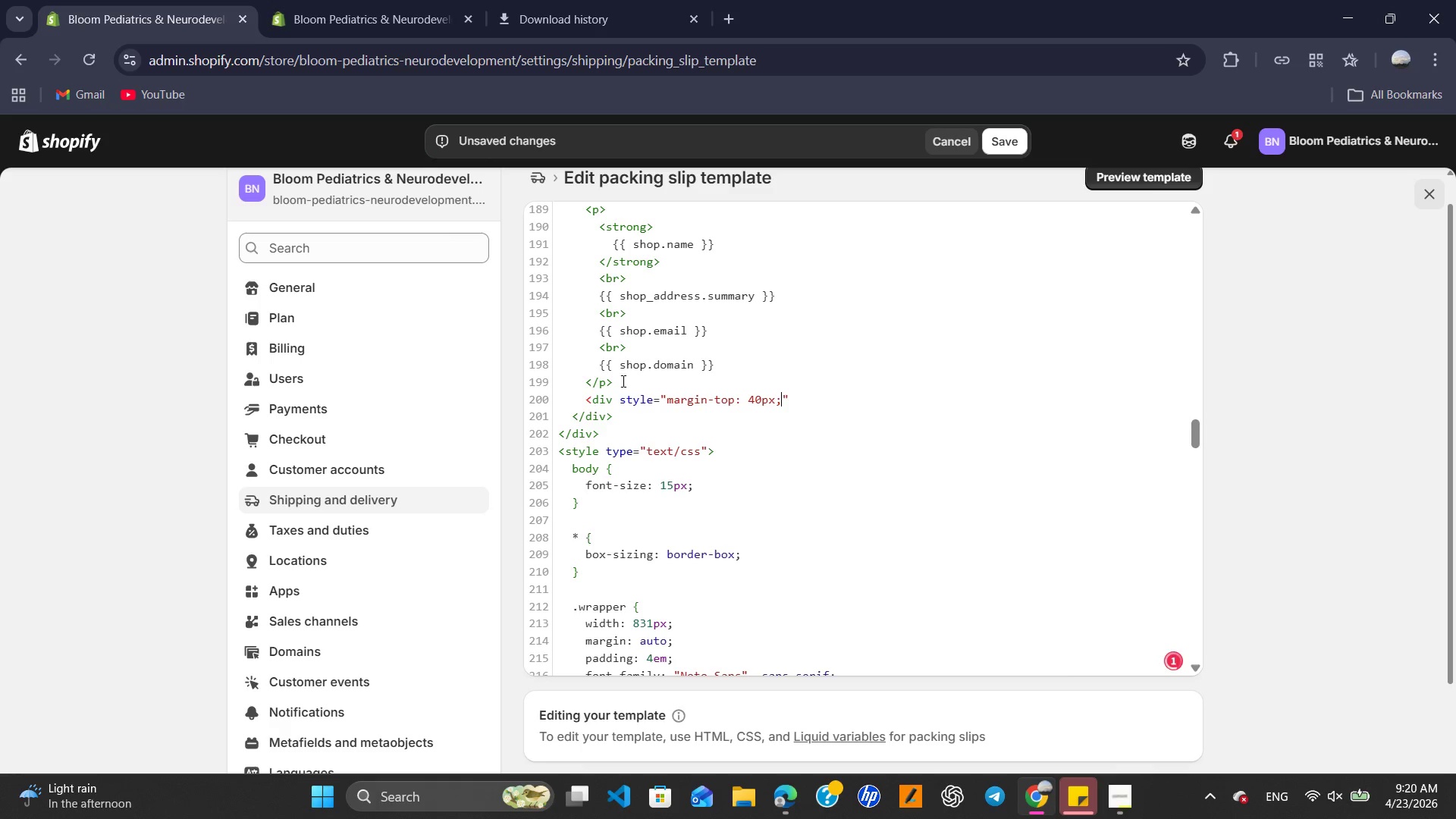 
wait(7.83)
 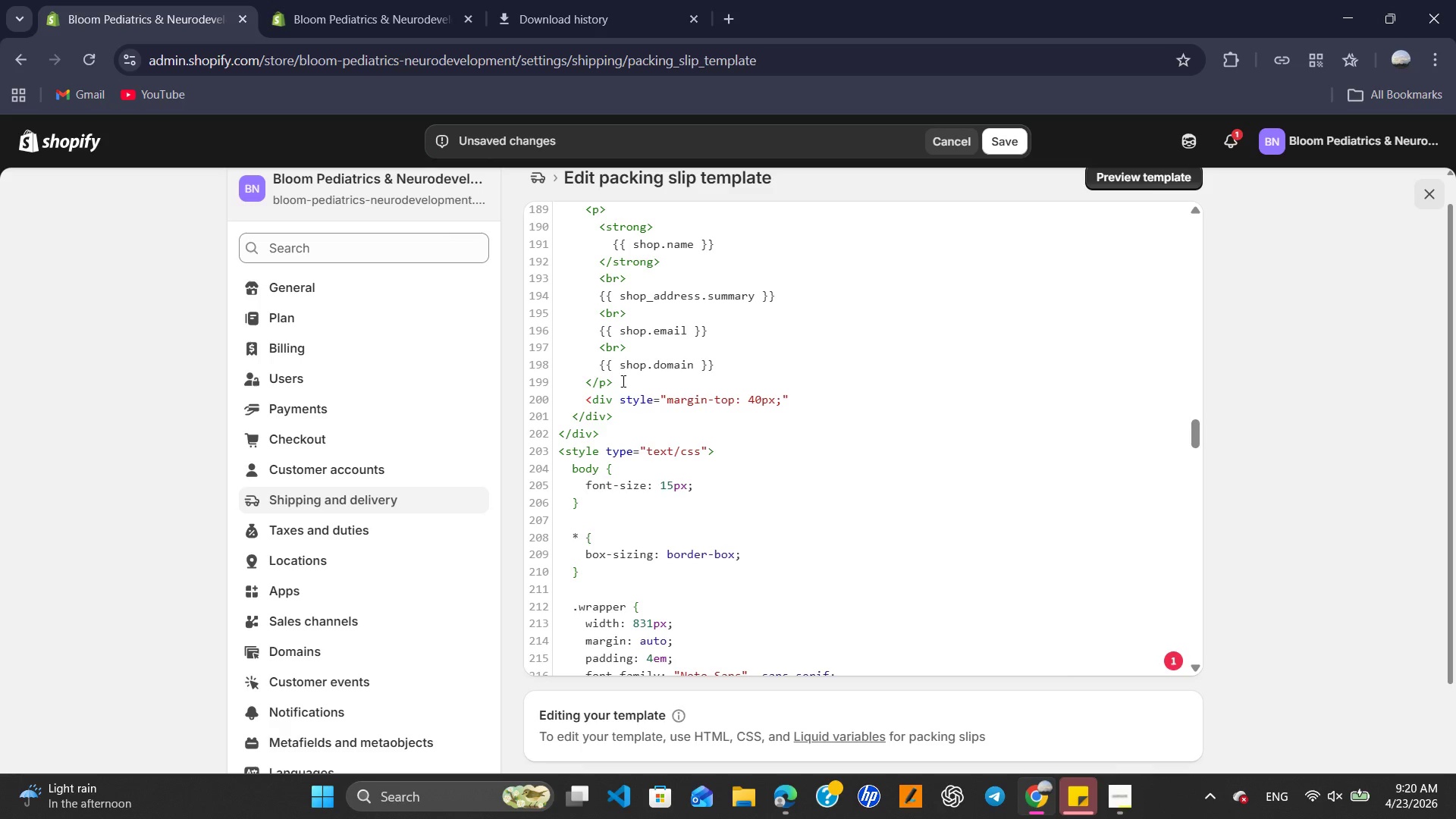 
type( padding:20px; border:2)
key(Backspace)
type( 2px )
key(Backspace)
type(s)
key(Backspace)
type( solid)
 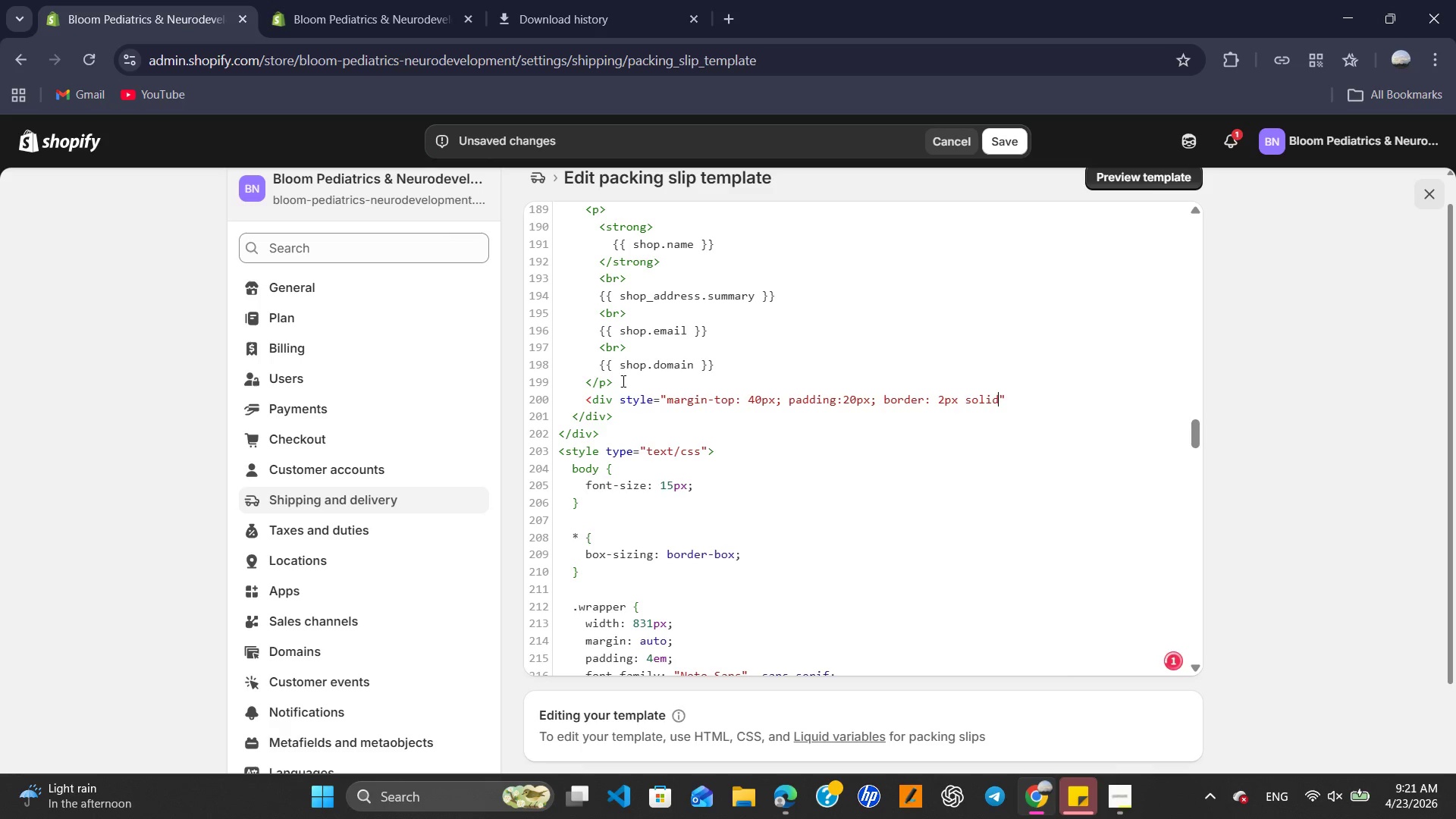 
type(#)
key(Backspace)
type( #004a99; background-color: #f9f9f9;)
 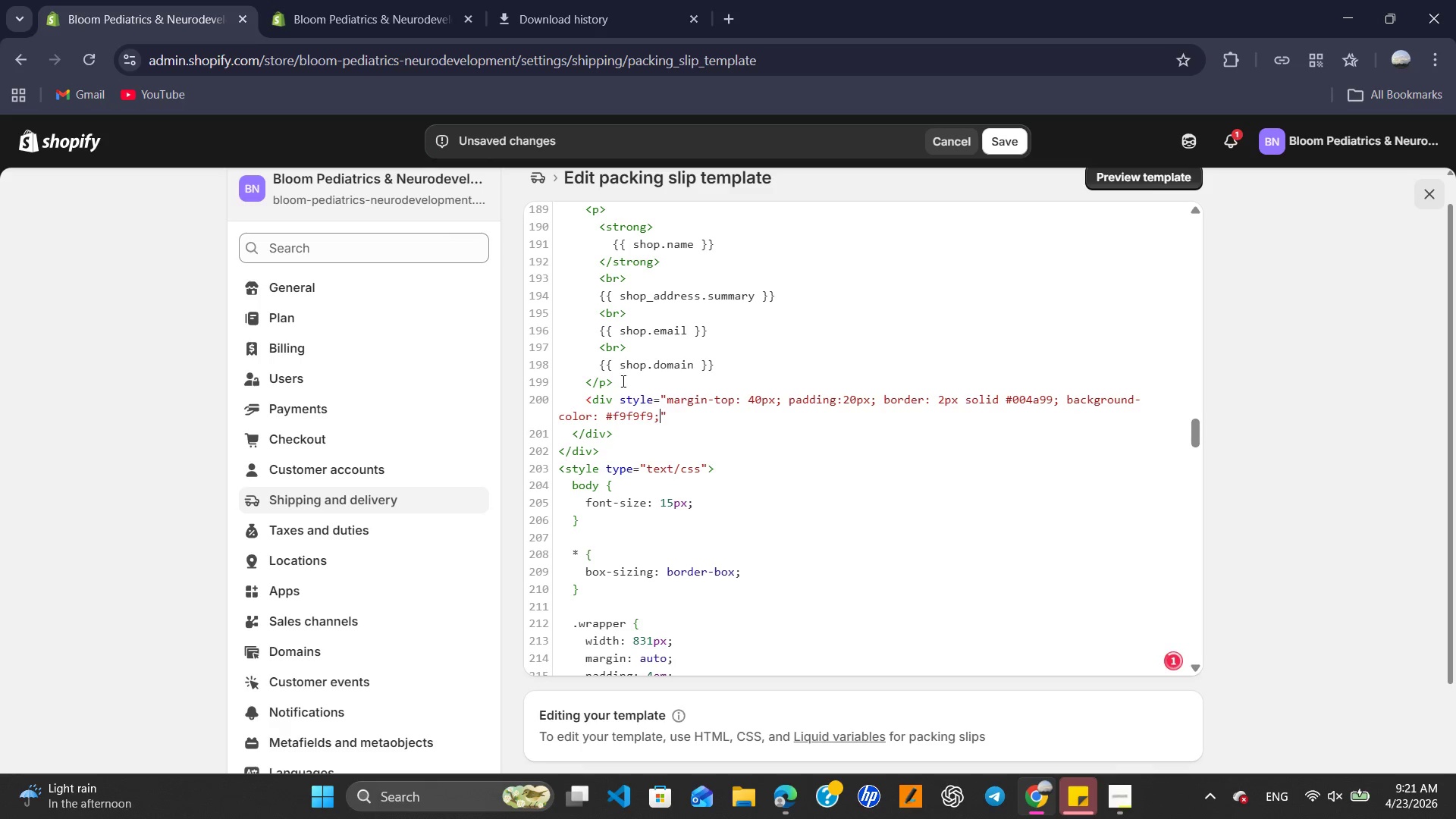 
key(ArrowRight)
 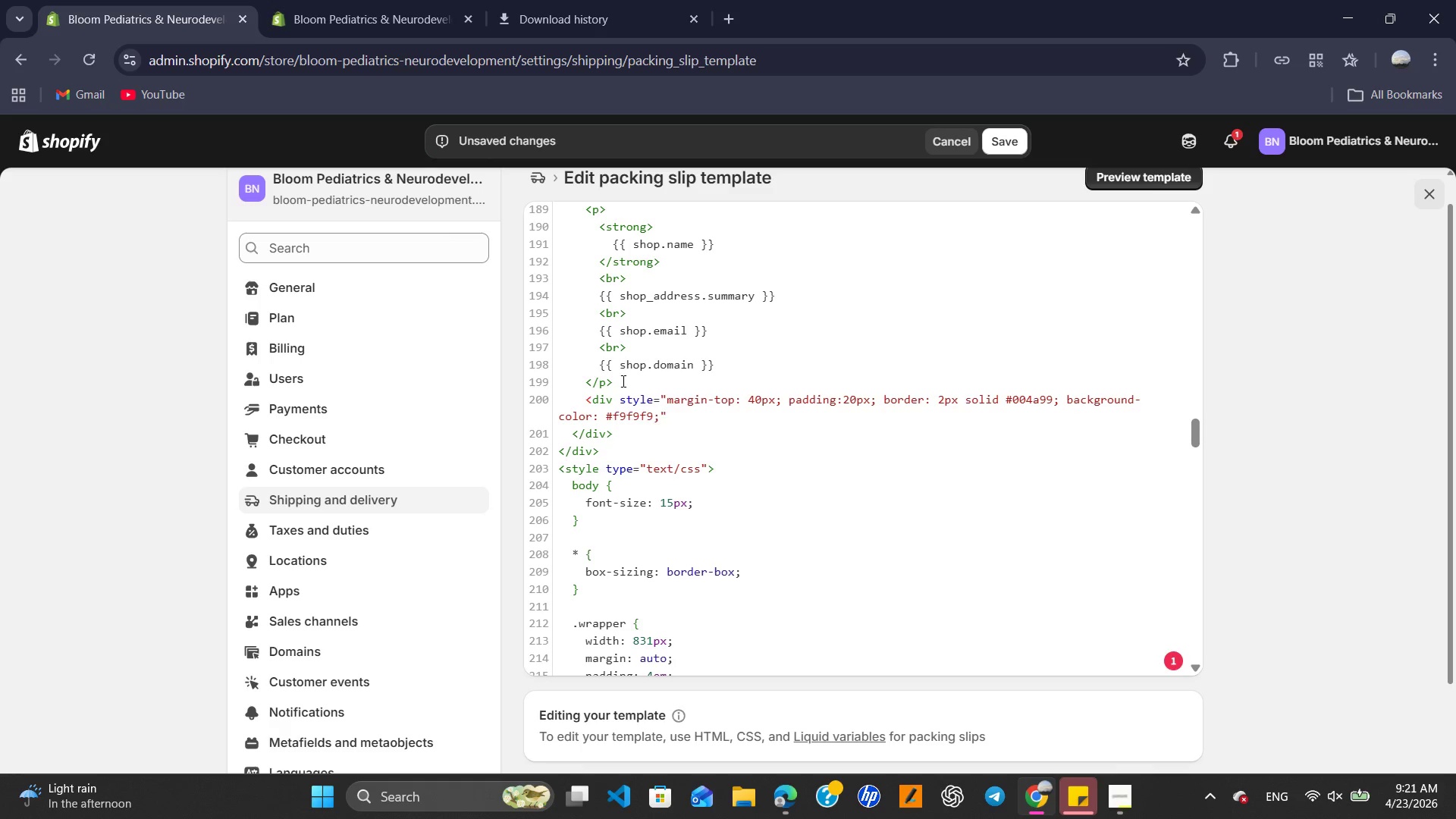 
key(Shift+Period)
 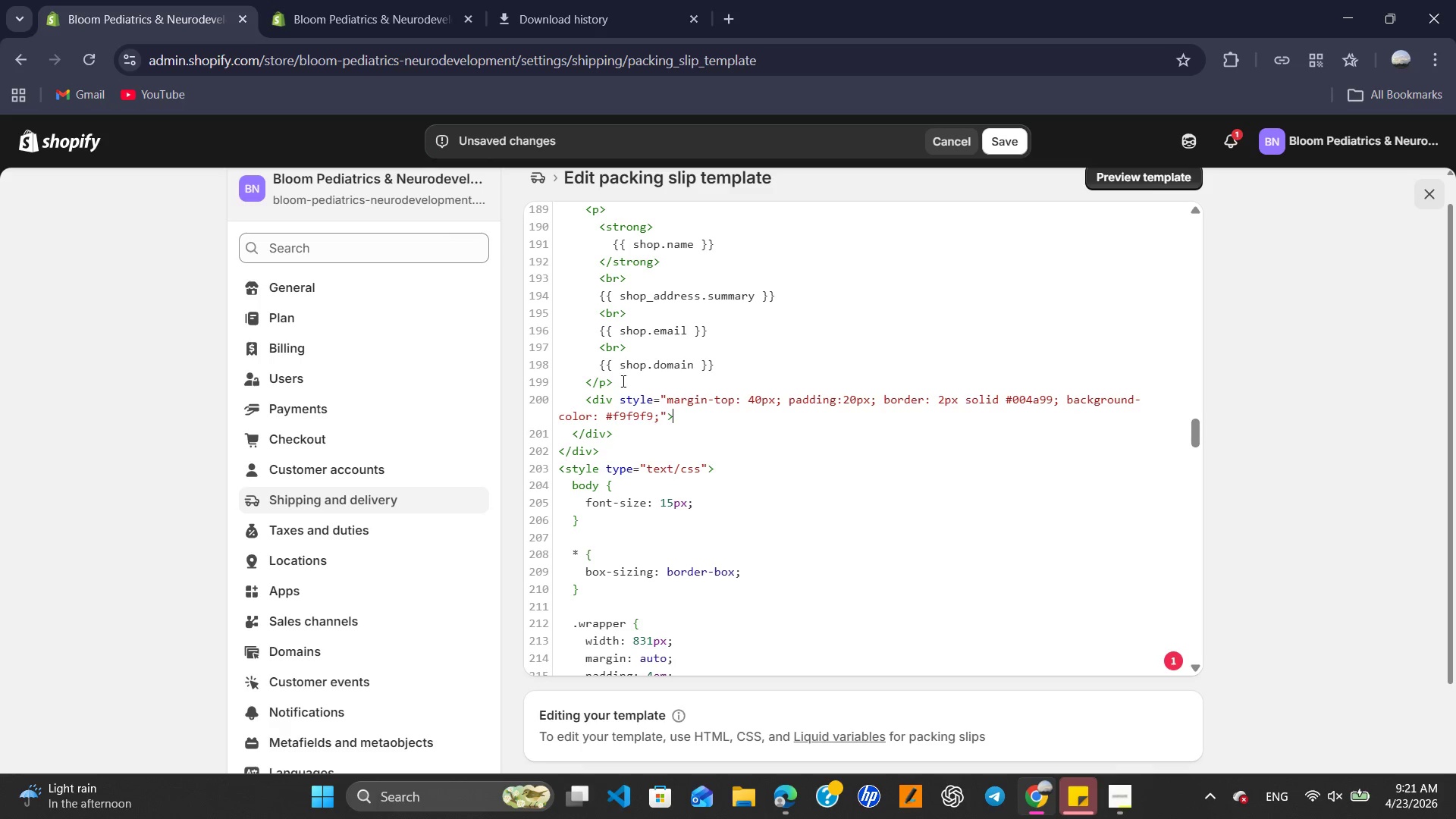 
key(Enter)
 